 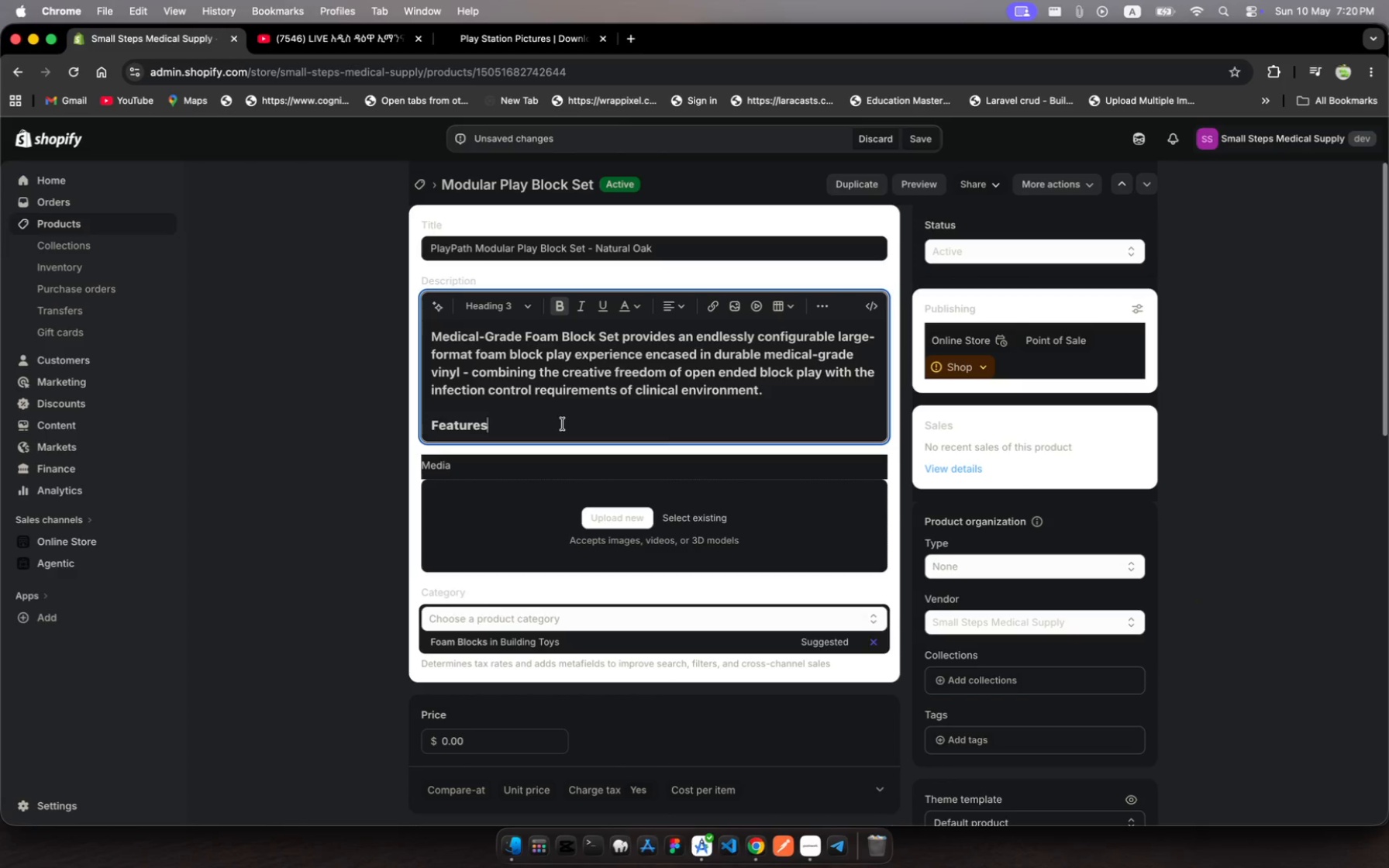 
key(Enter)
 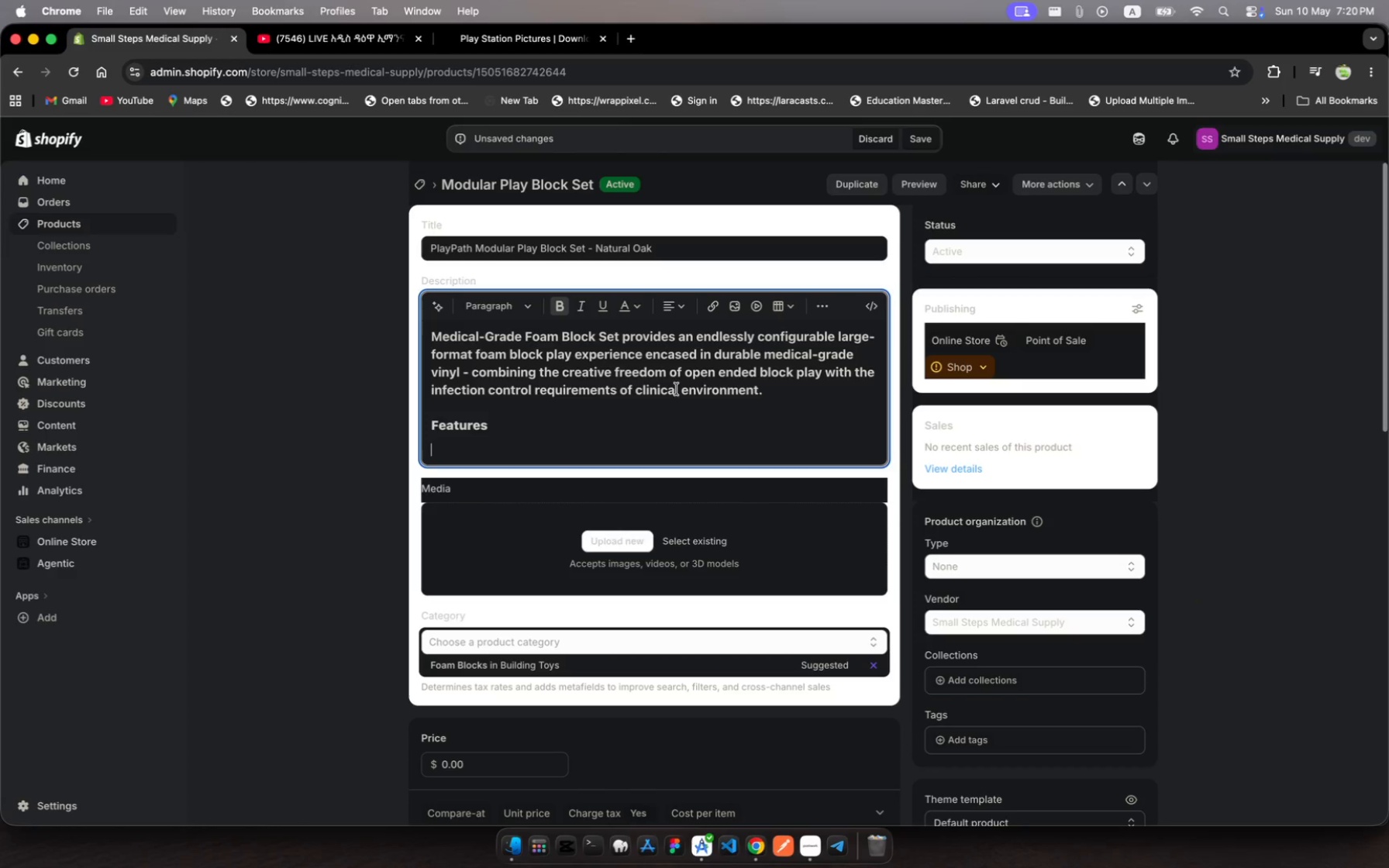 
left_click([778, 385])
 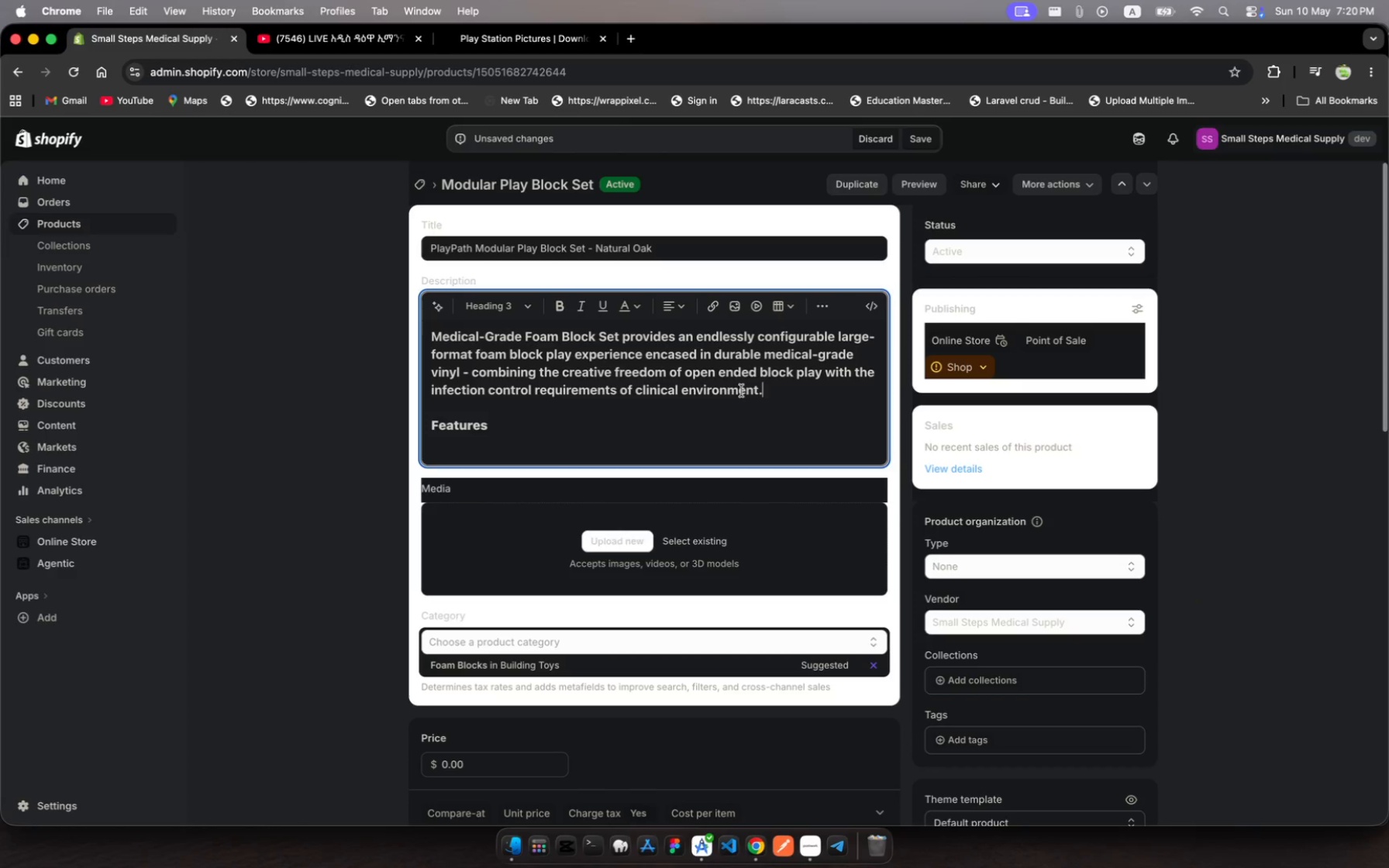 
left_click_drag(start_coordinate=[778, 385], to_coordinate=[420, 344])
 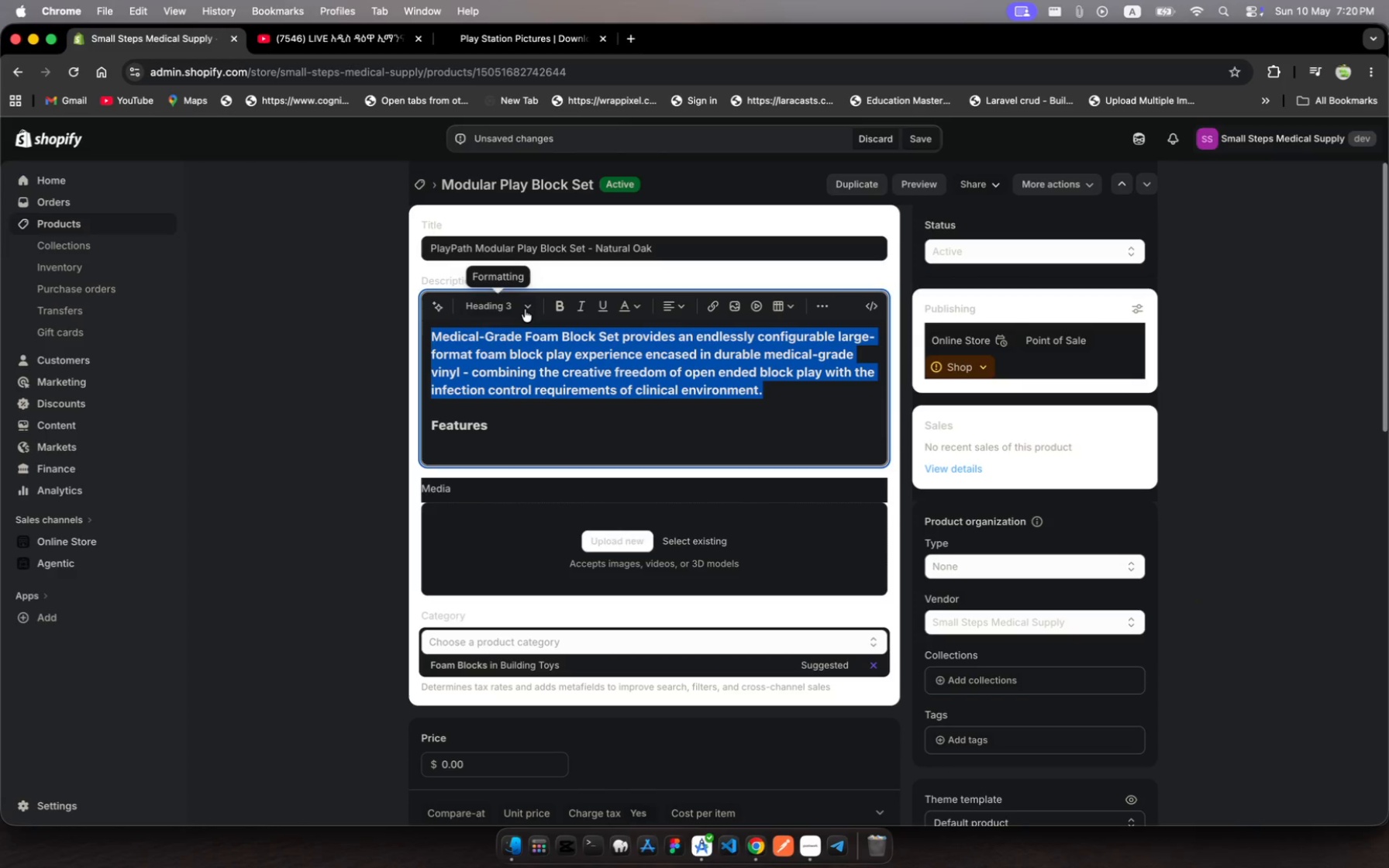 
left_click([526, 305])
 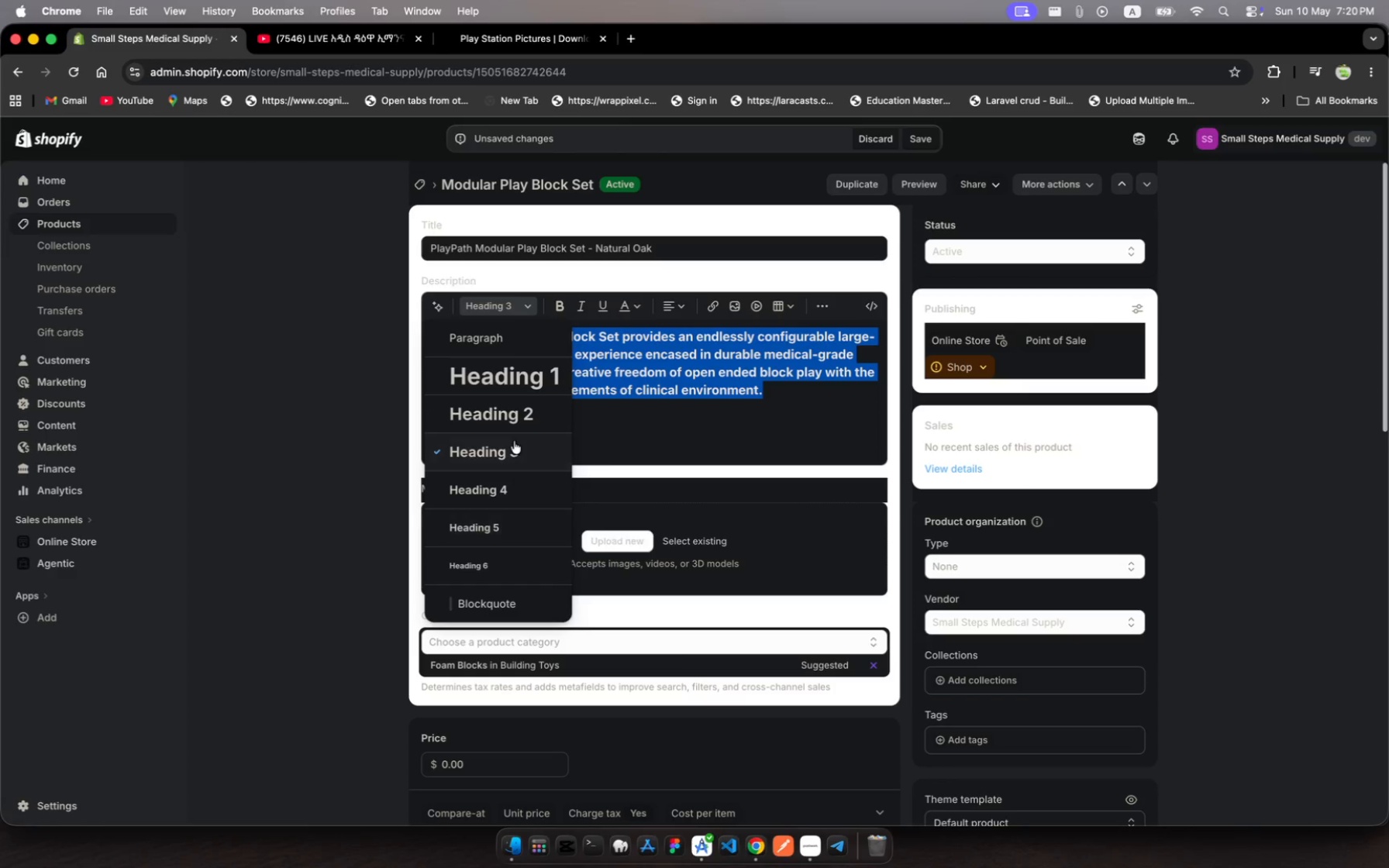 
scroll: coordinate [514, 384], scroll_direction: up, amount: 18.0
 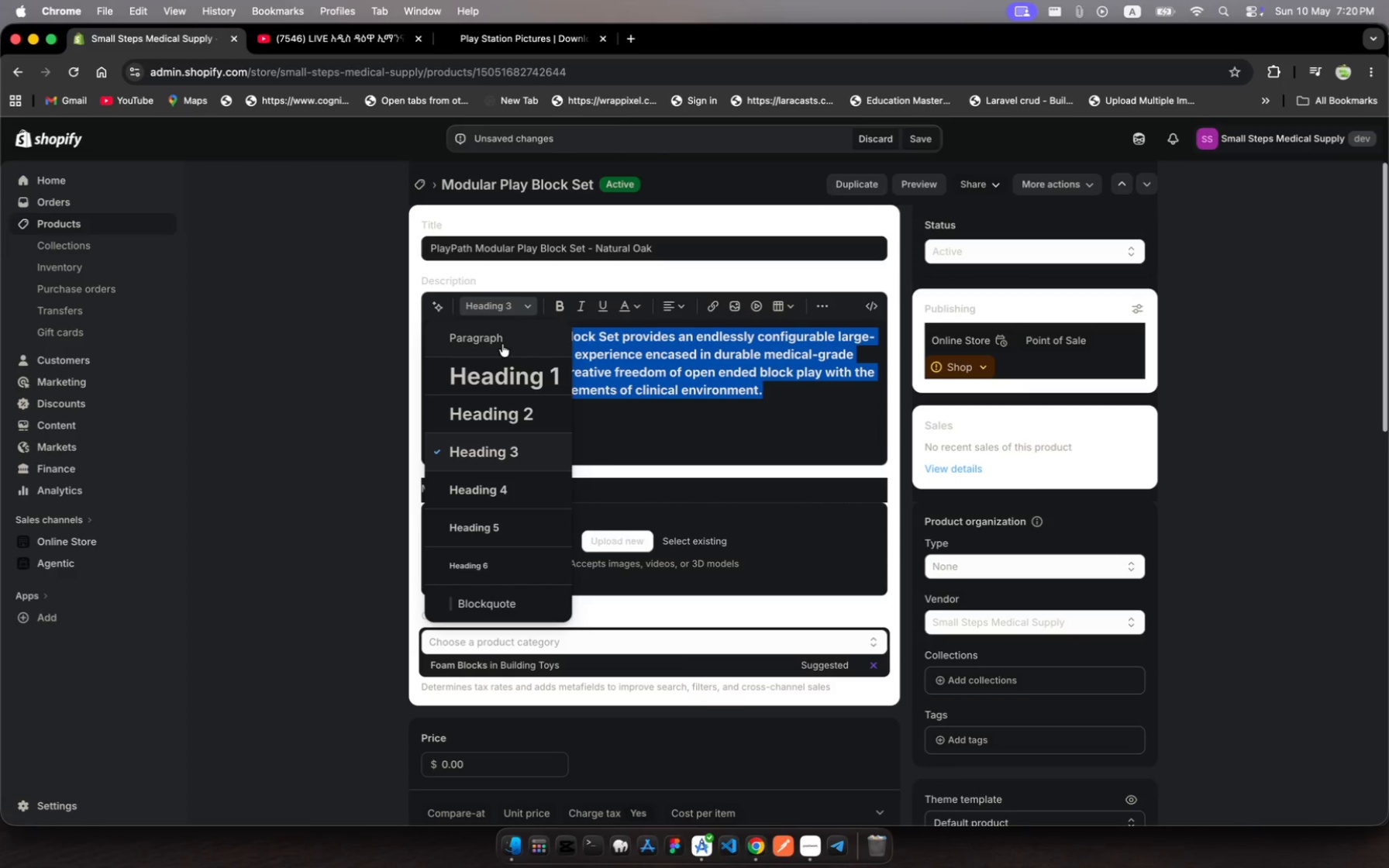 
left_click([502, 344])
 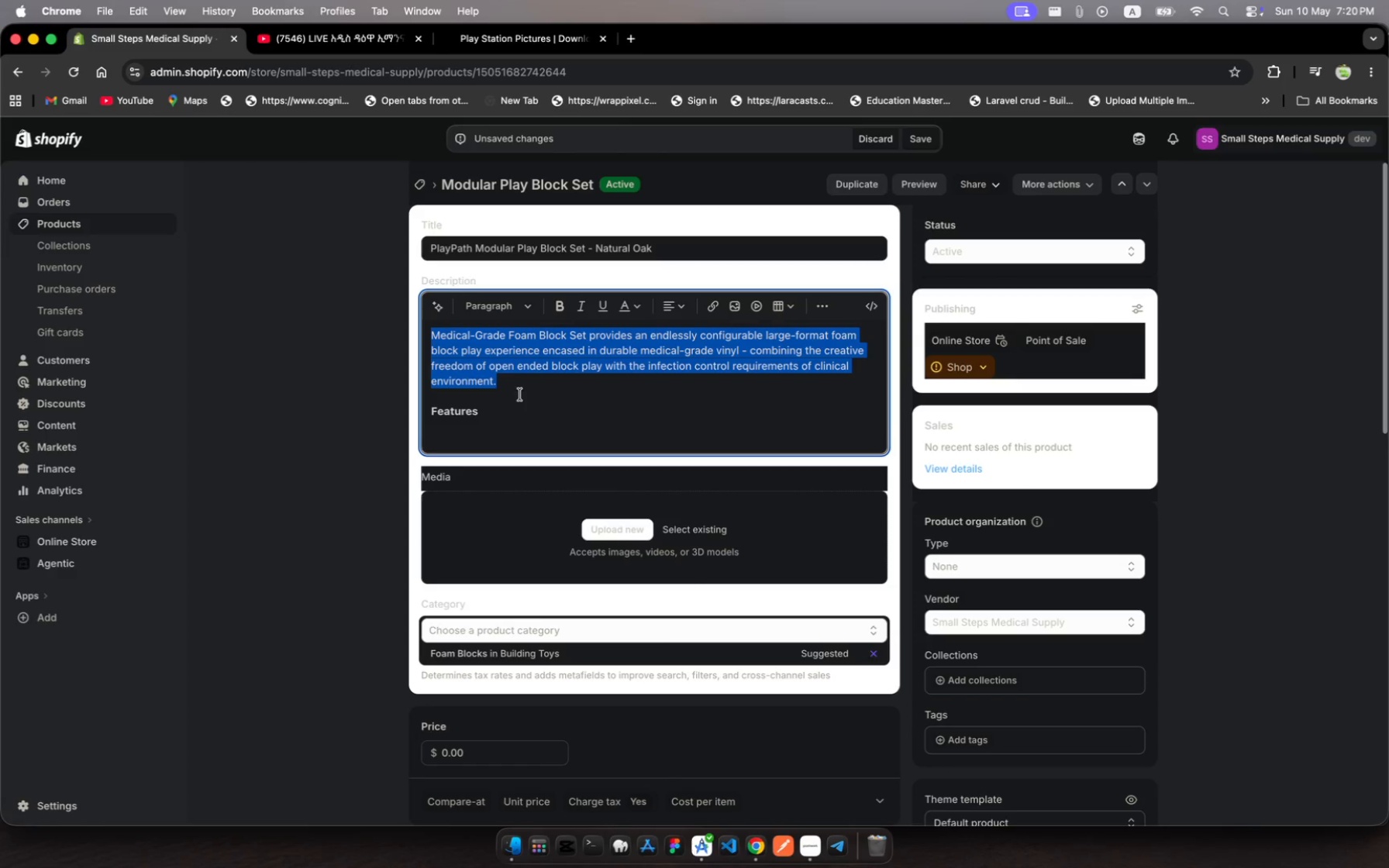 
left_click([487, 421])
 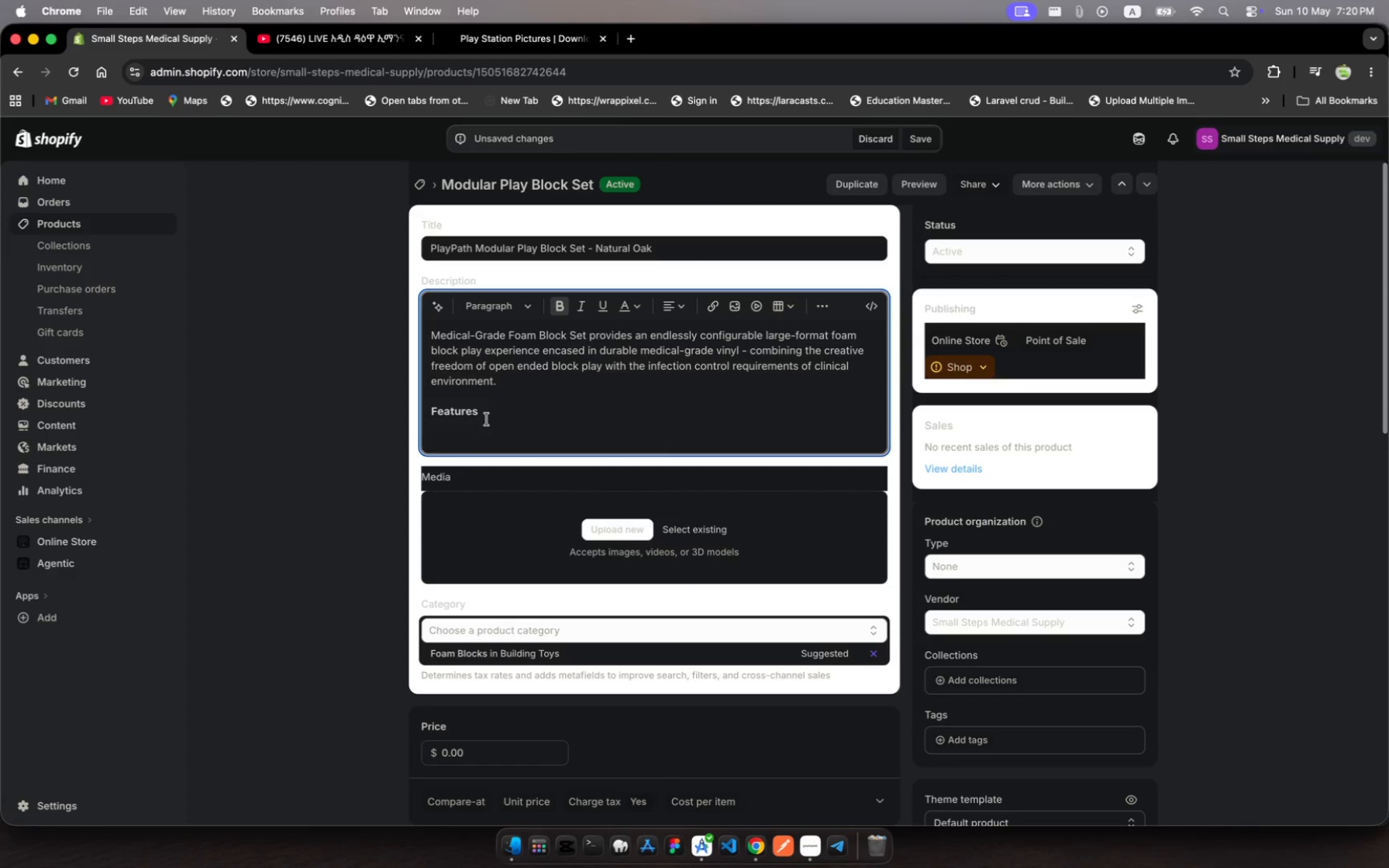 
left_click([488, 412])
 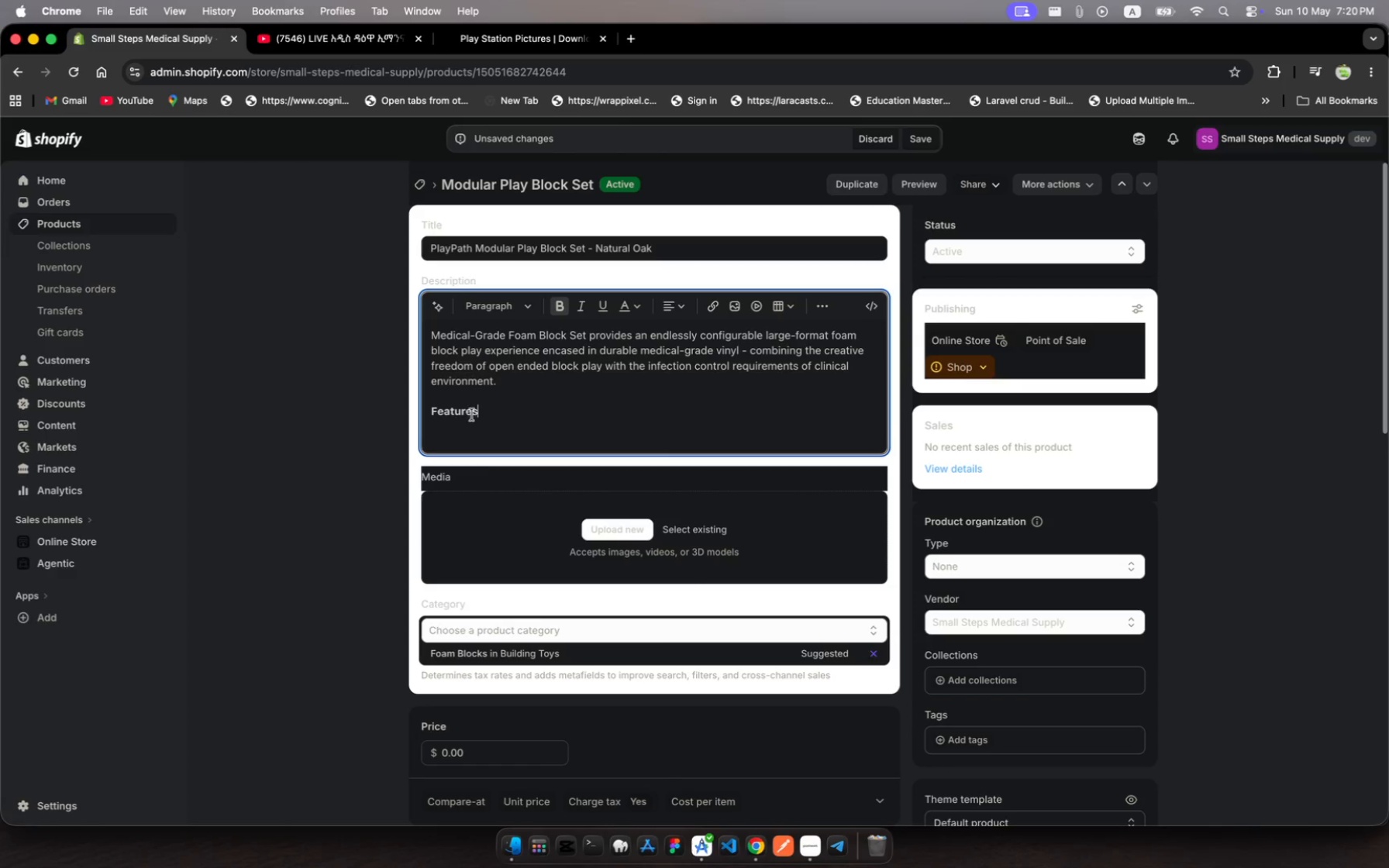 
left_click([463, 409])
 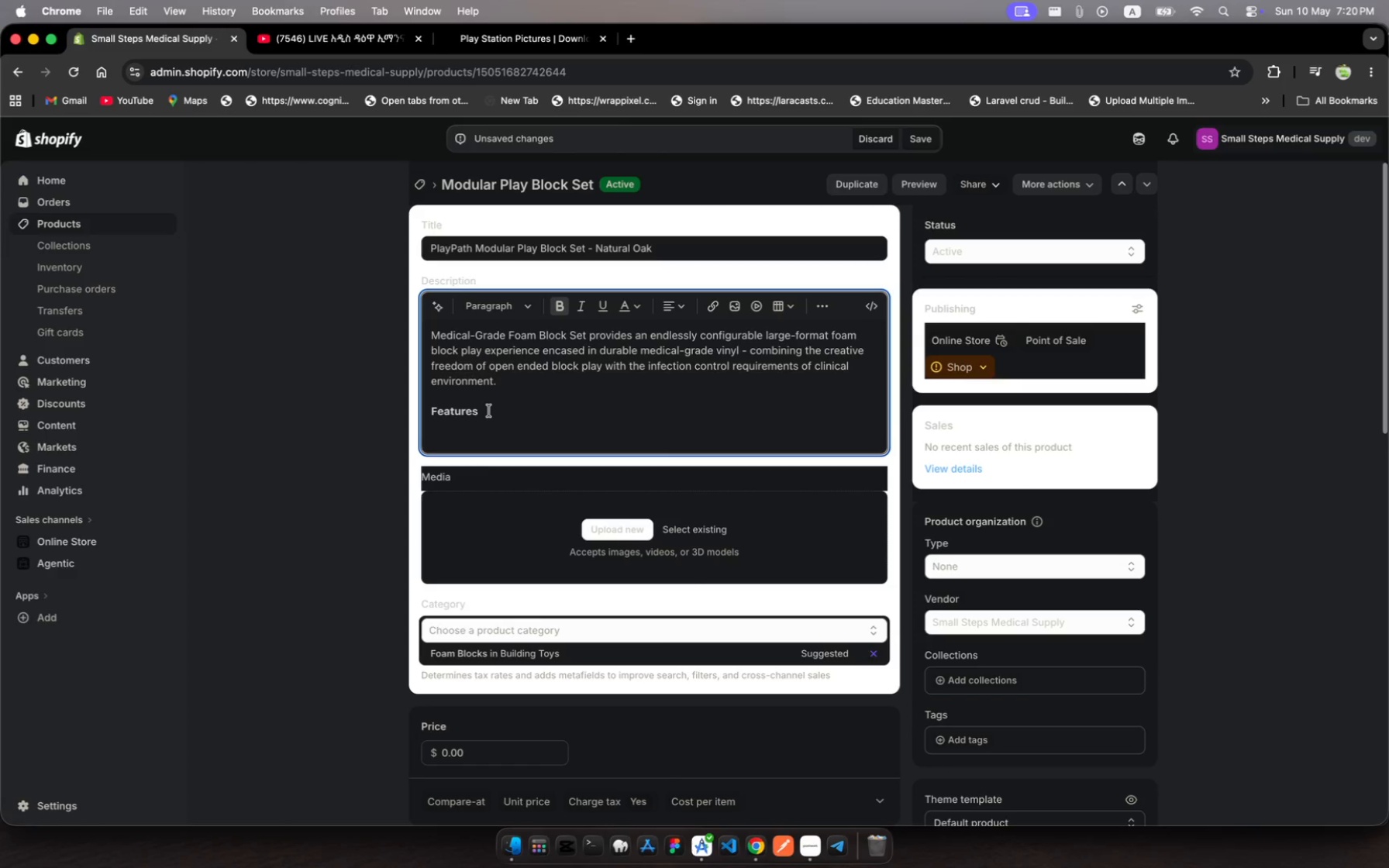 
left_click([488, 411])
 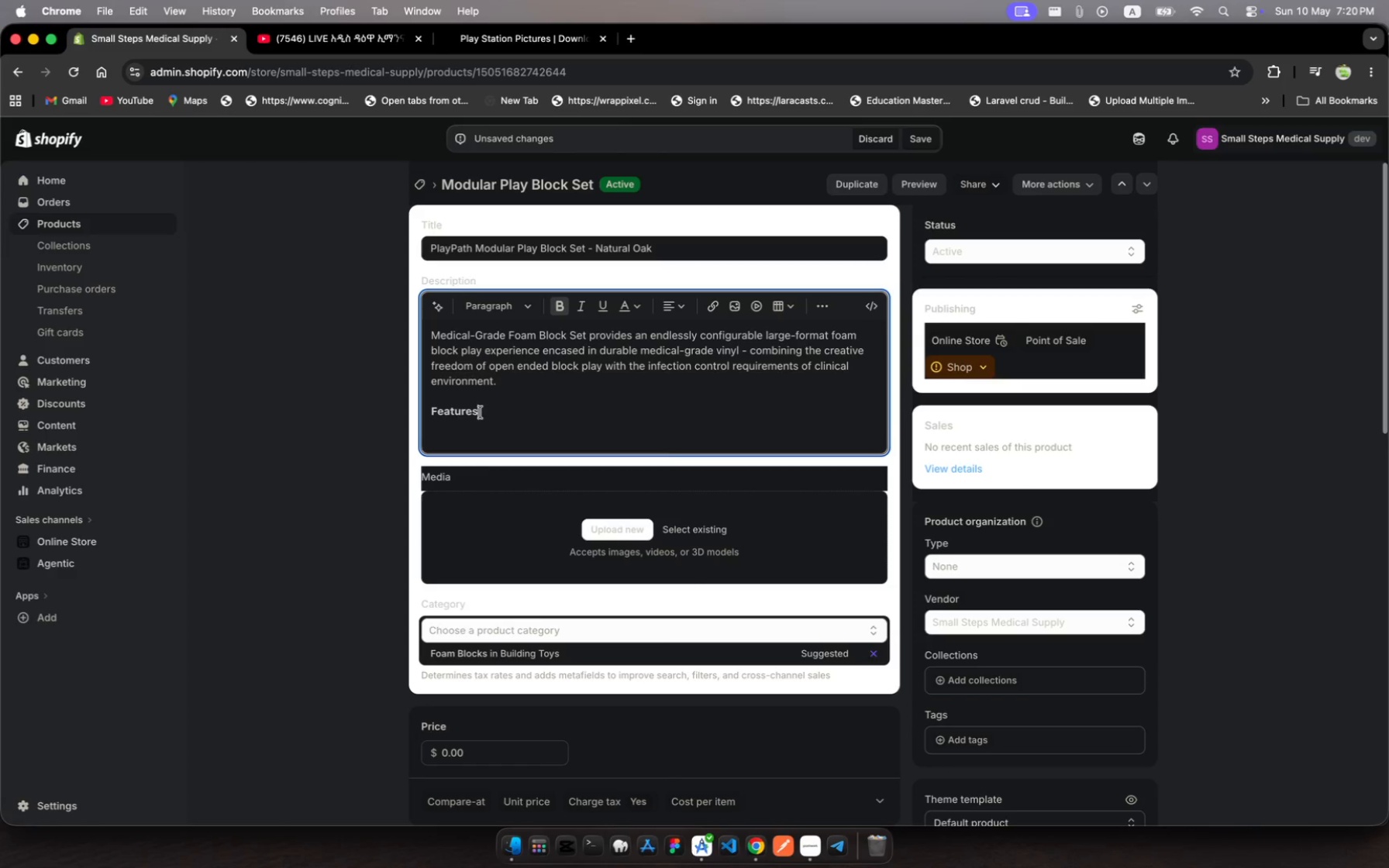 
left_click_drag(start_coordinate=[488, 411], to_coordinate=[429, 414])
 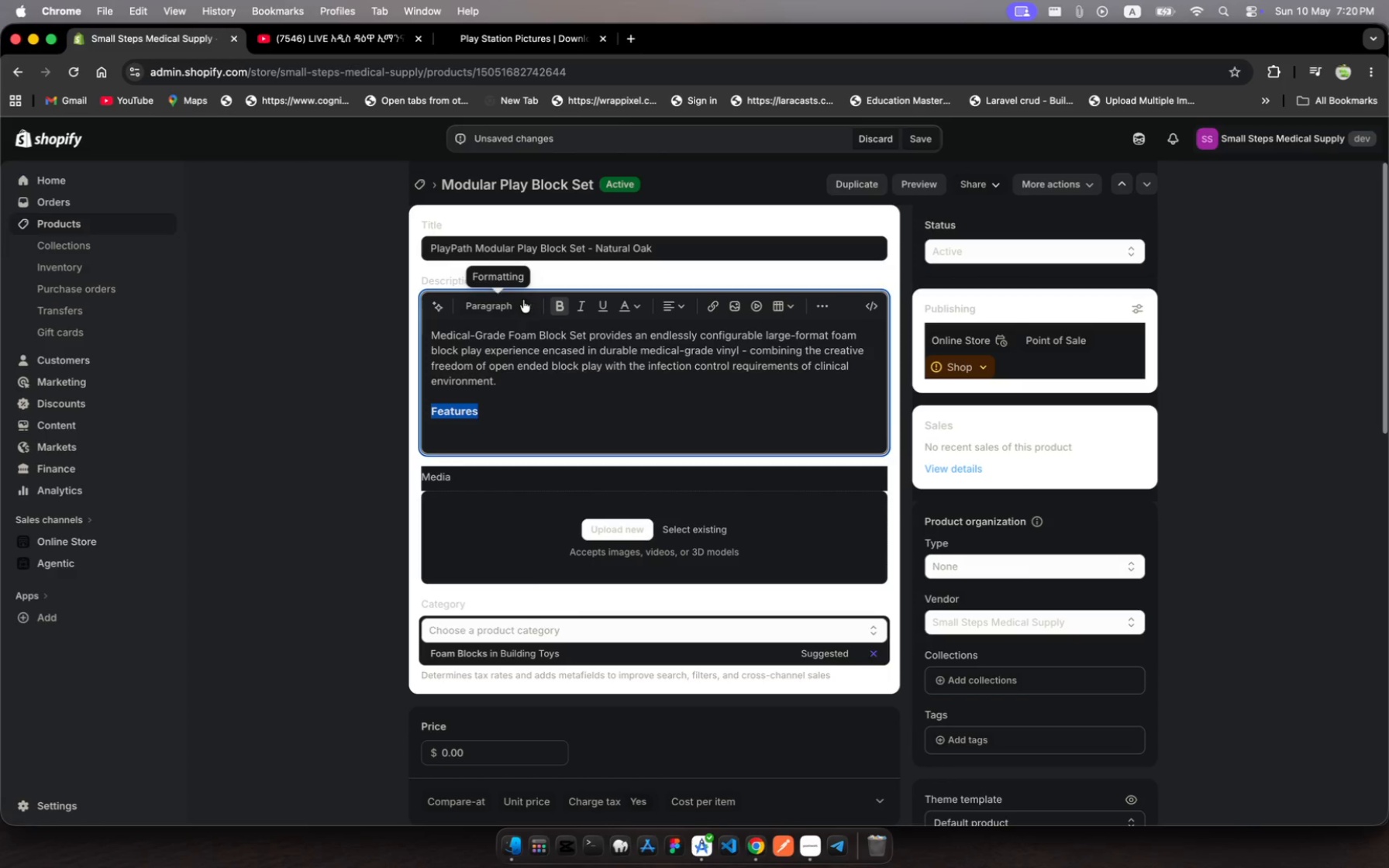 
left_click([526, 301])
 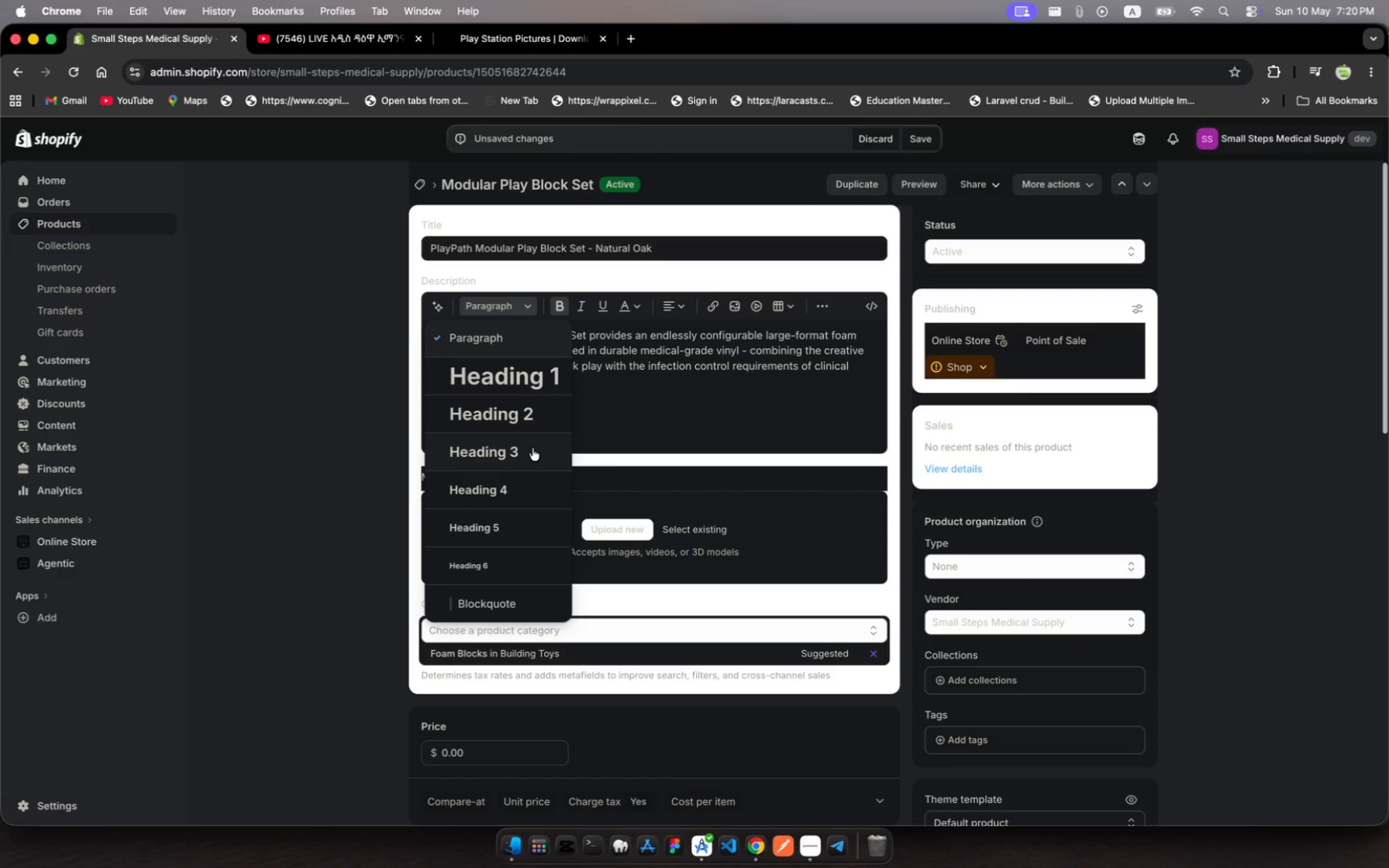 
left_click([533, 440])
 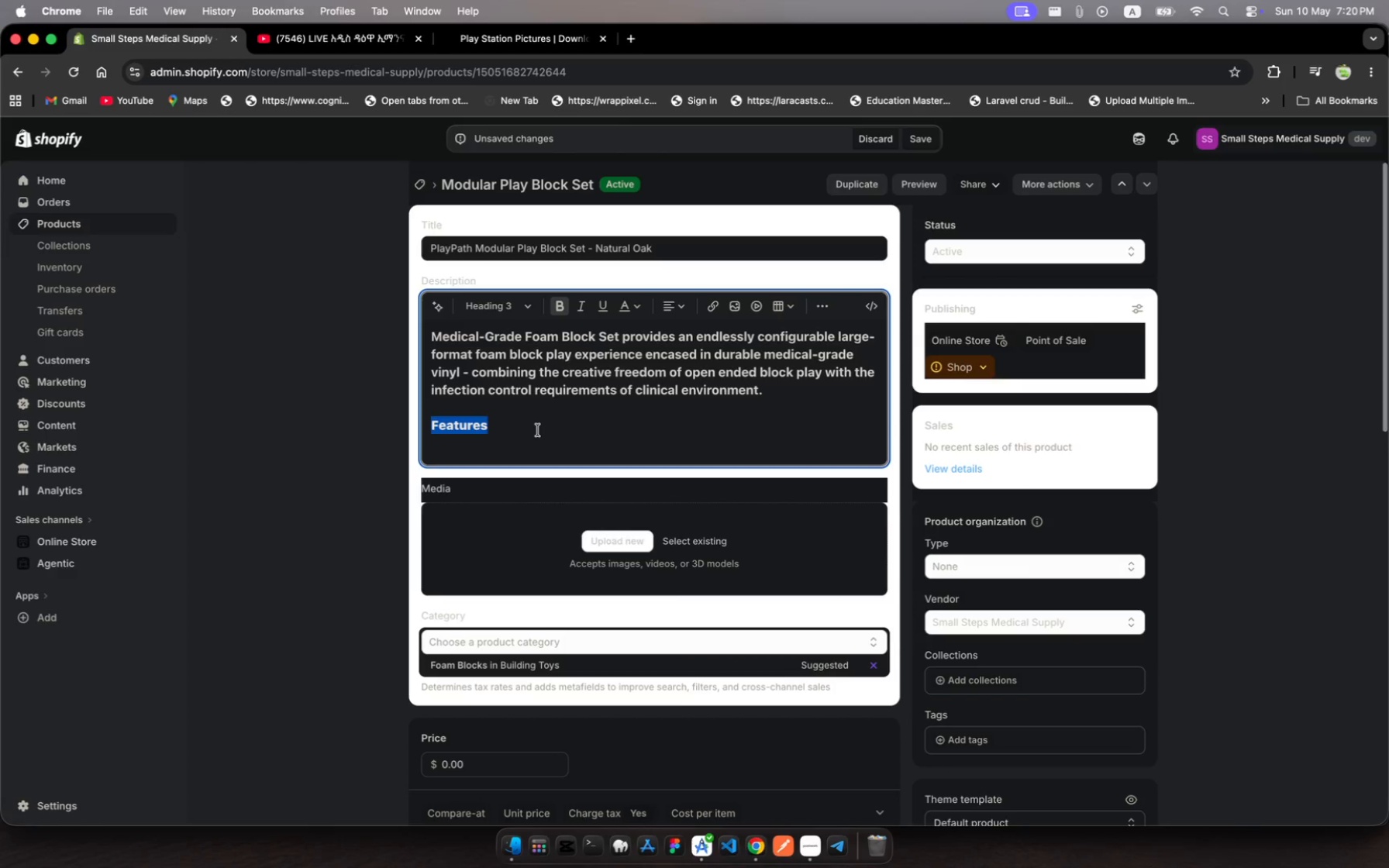 
key(Meta+A)
 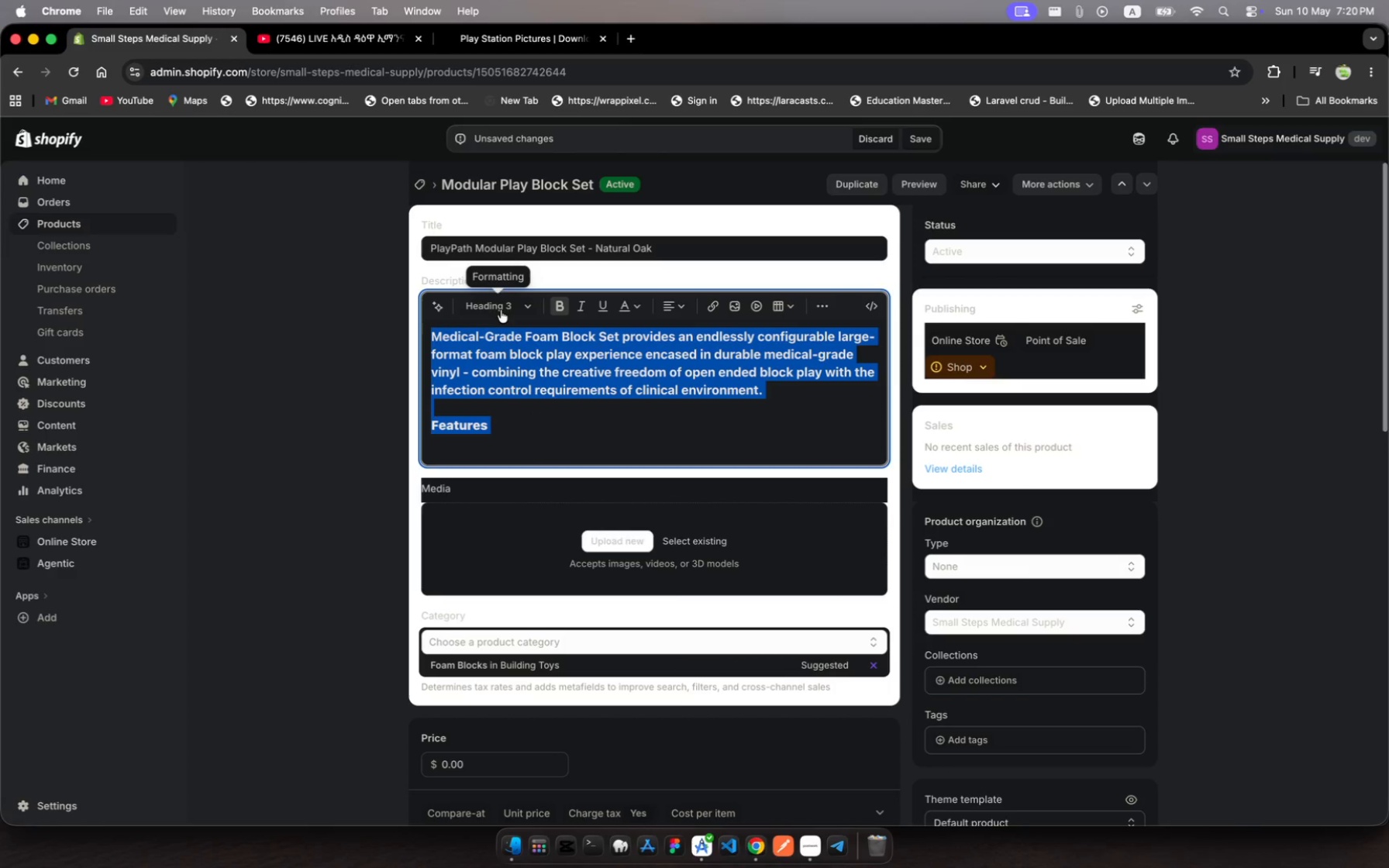 
left_click([501, 305])
 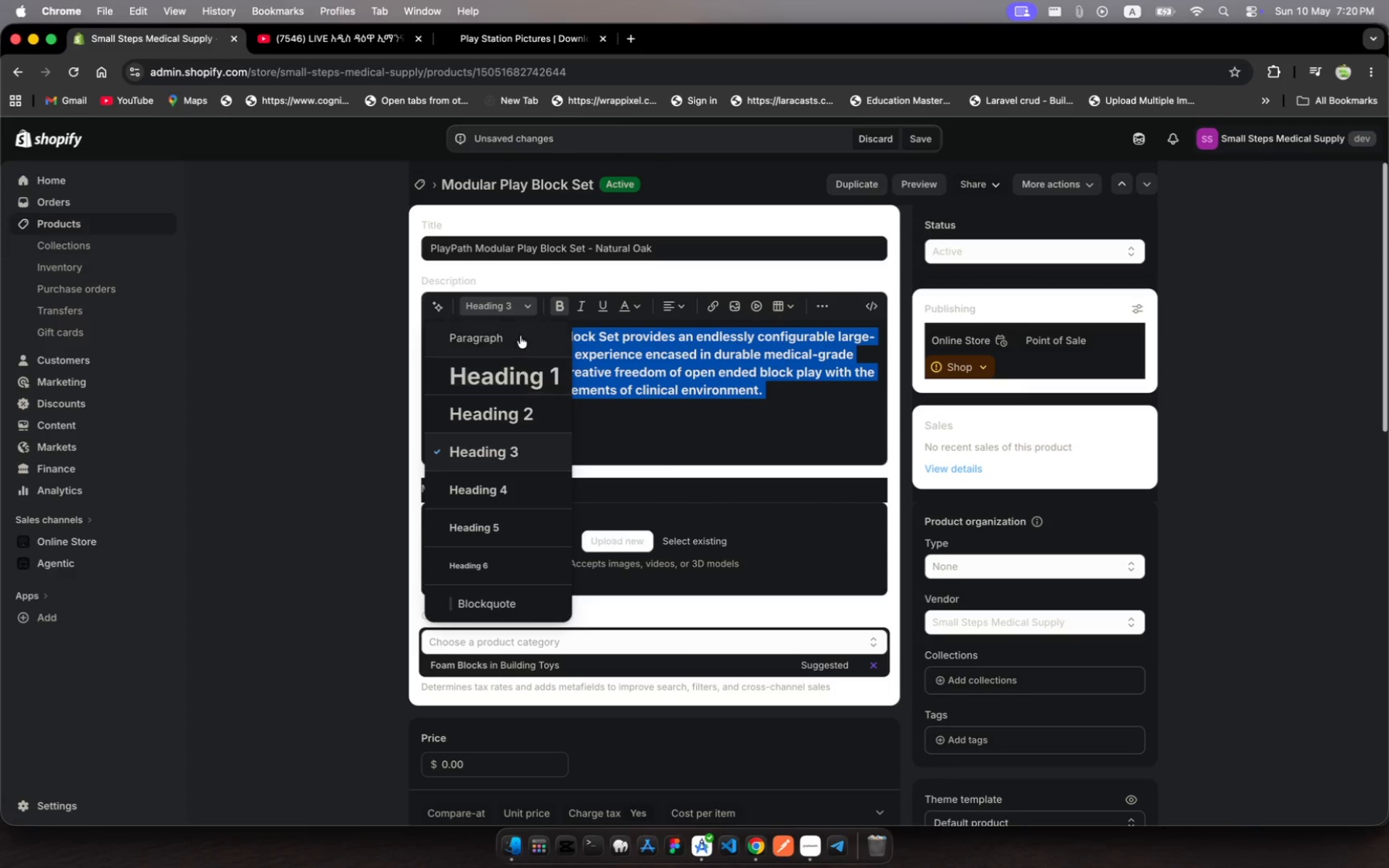 
left_click([511, 339])
 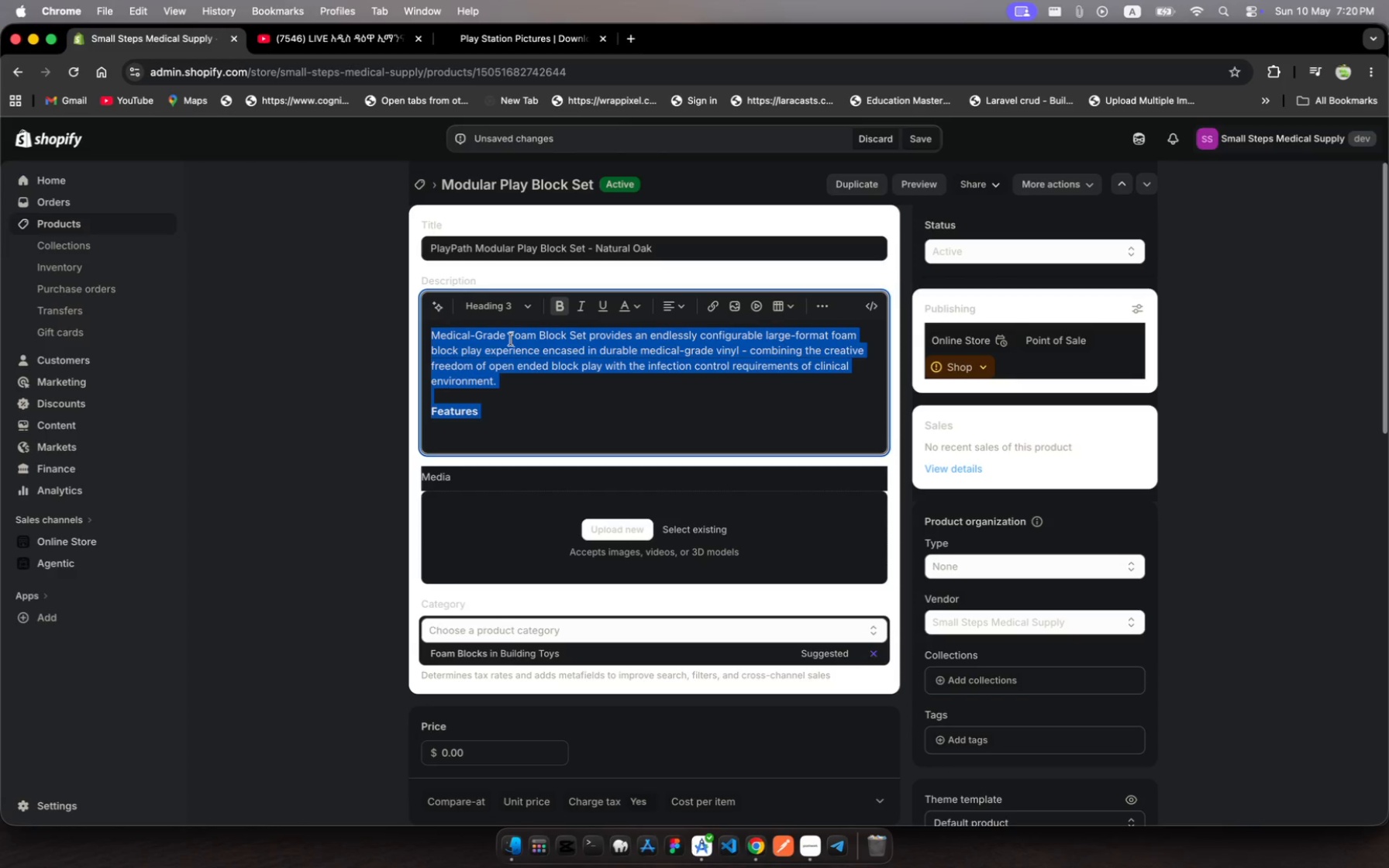 
wait(8.91)
 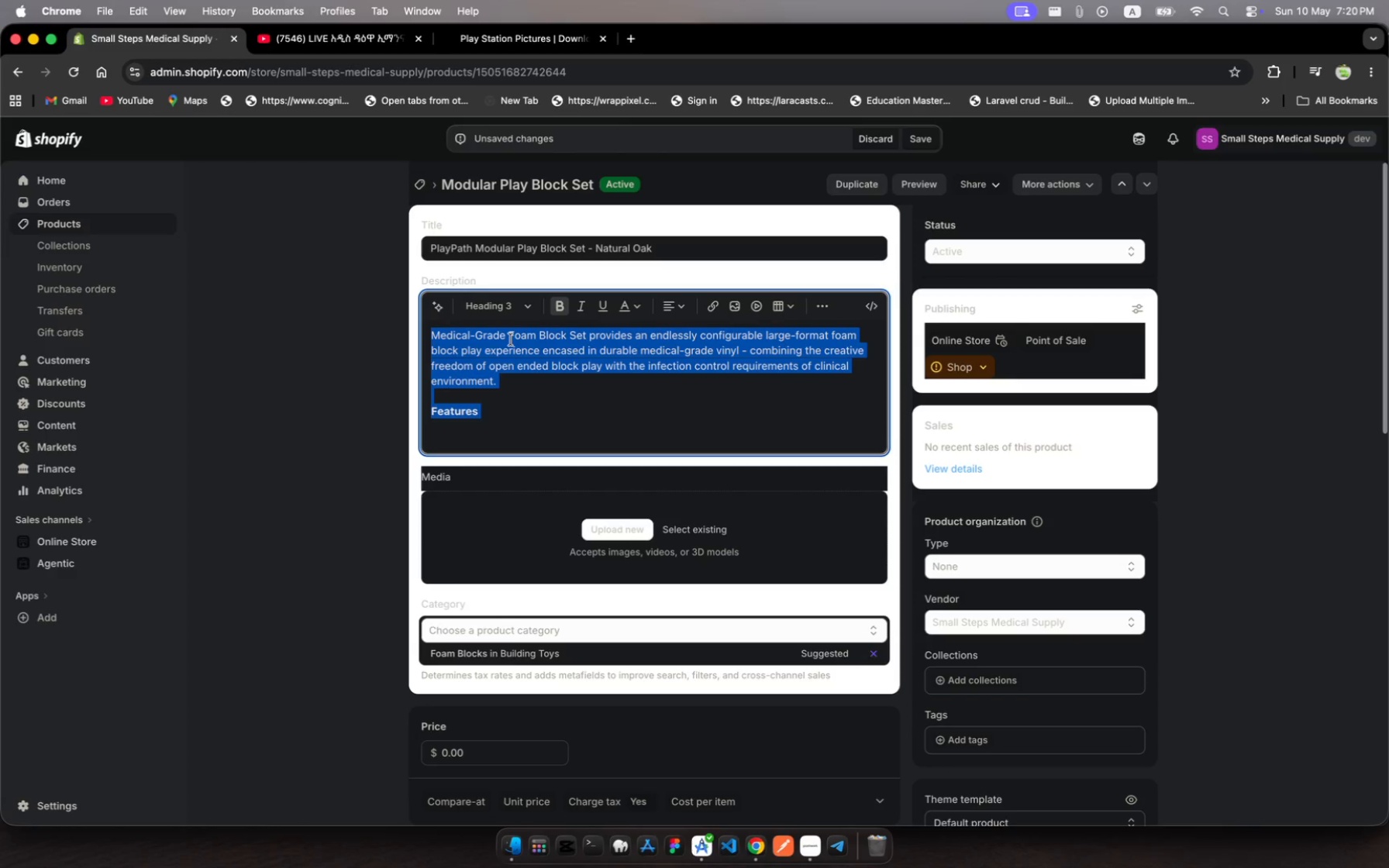 
left_click([586, 338])
 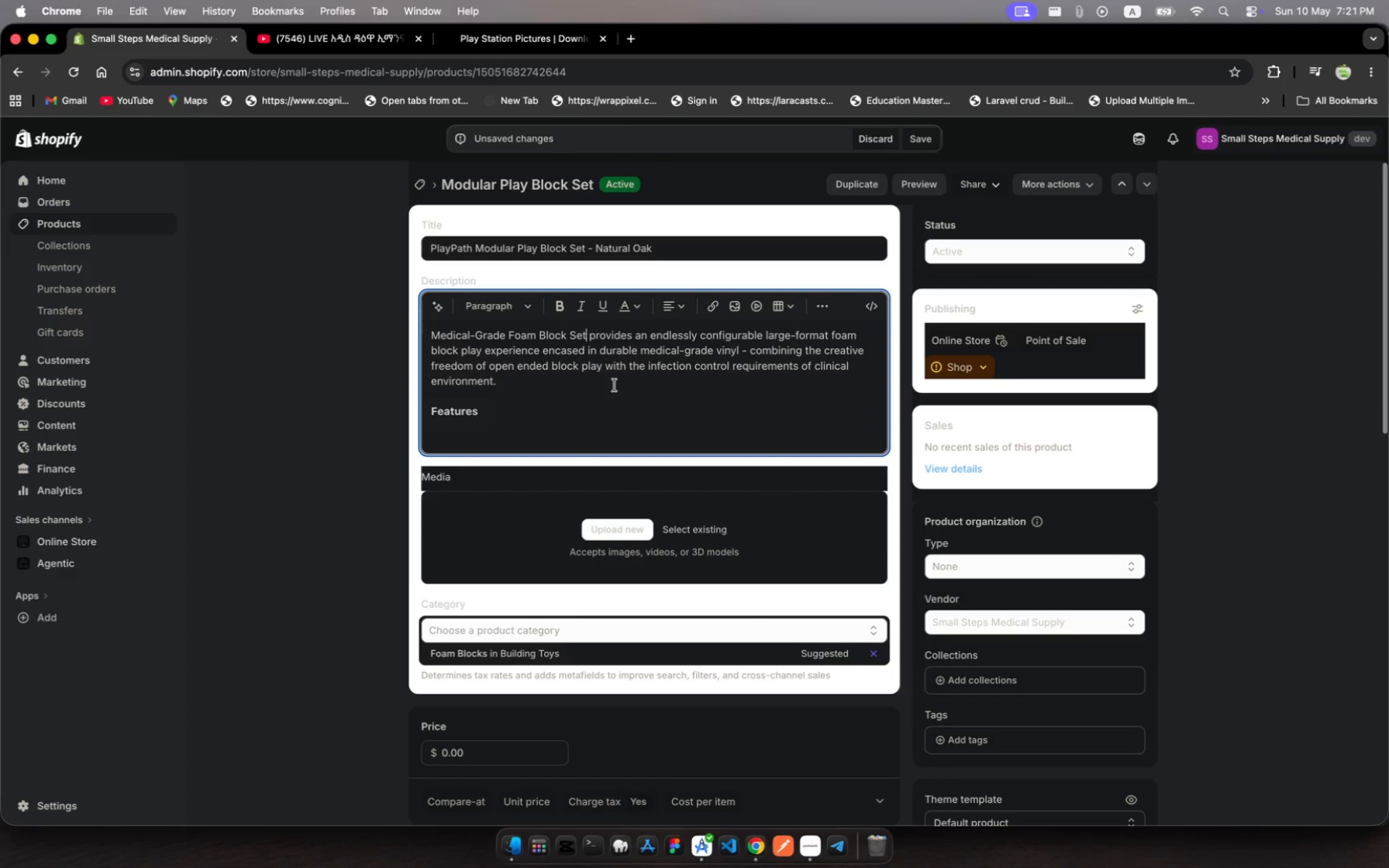 
wait(14.31)
 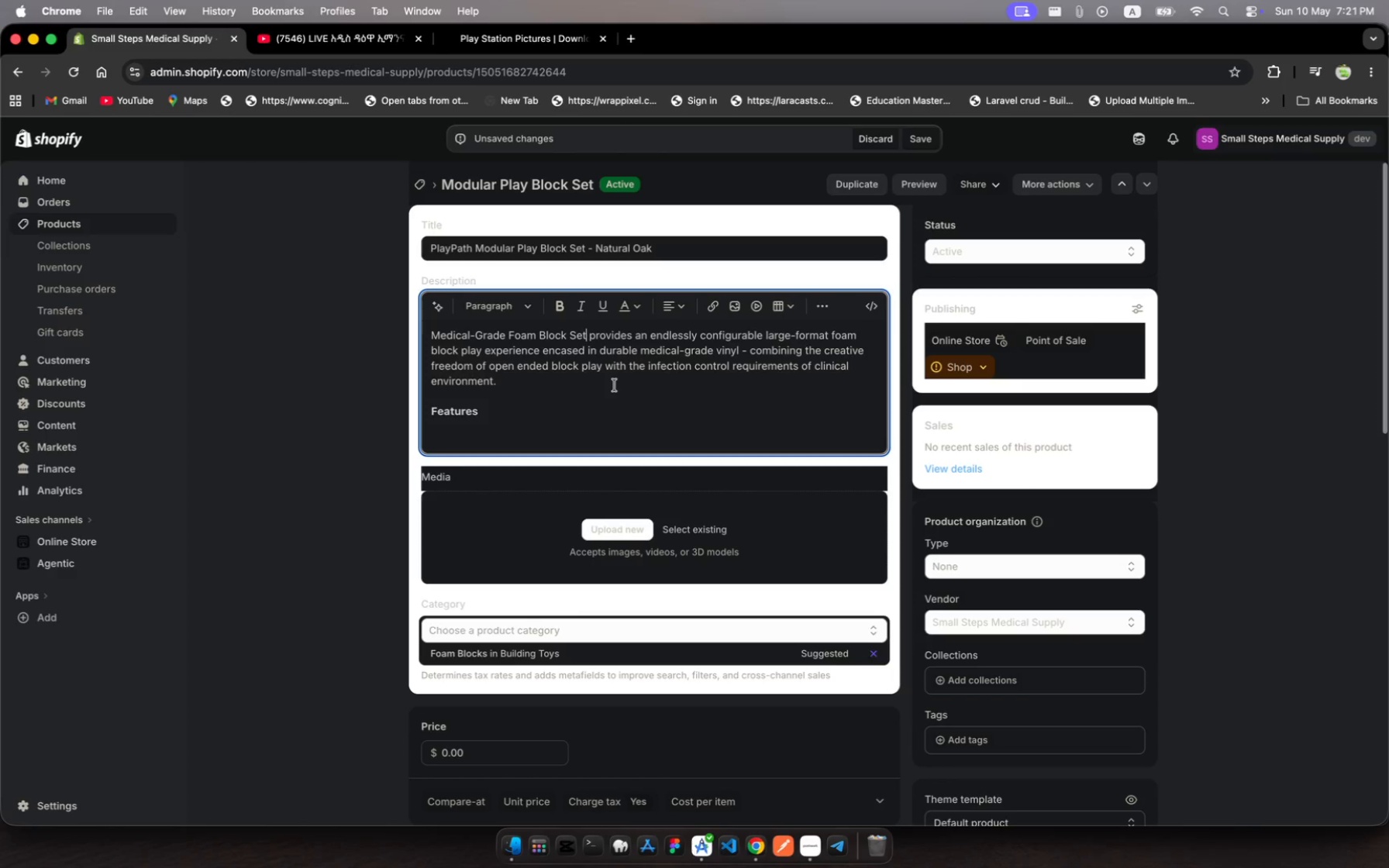 
type( Fr Pediatric wa)
key(Backspace)
key(Backspace)
type(Waiting Rooms)
 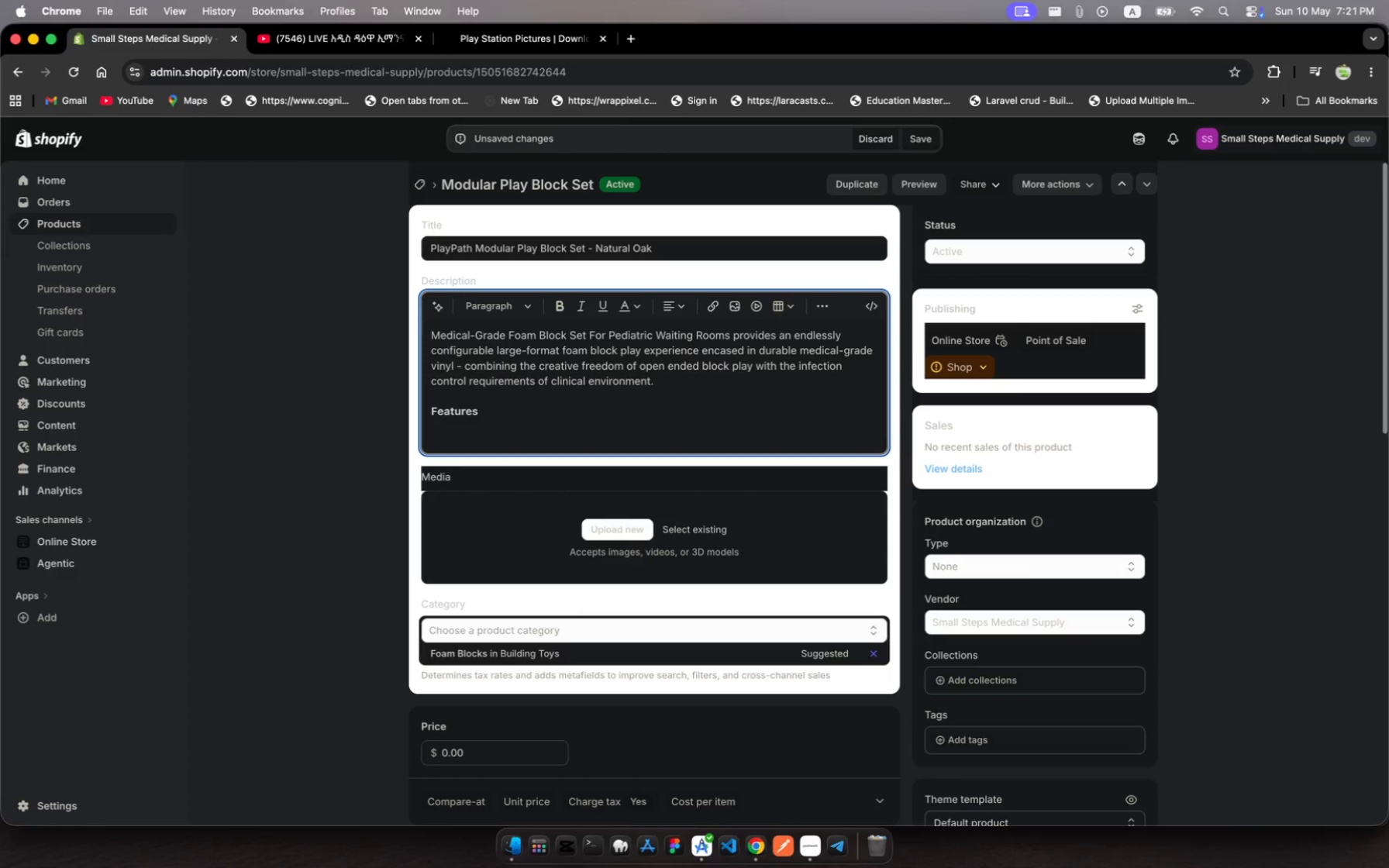 
key(Enter)
 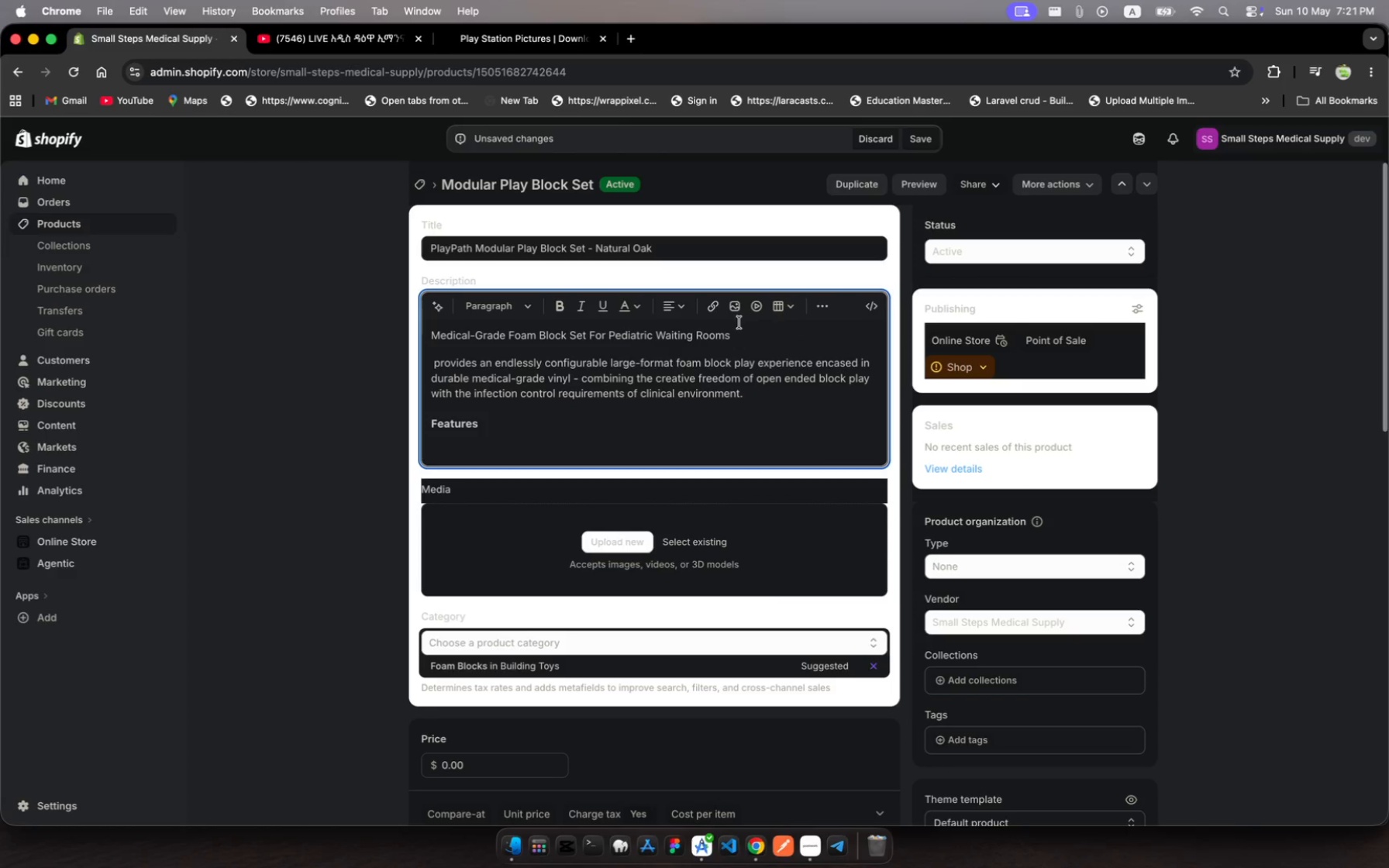 
key(ArrowRight)
 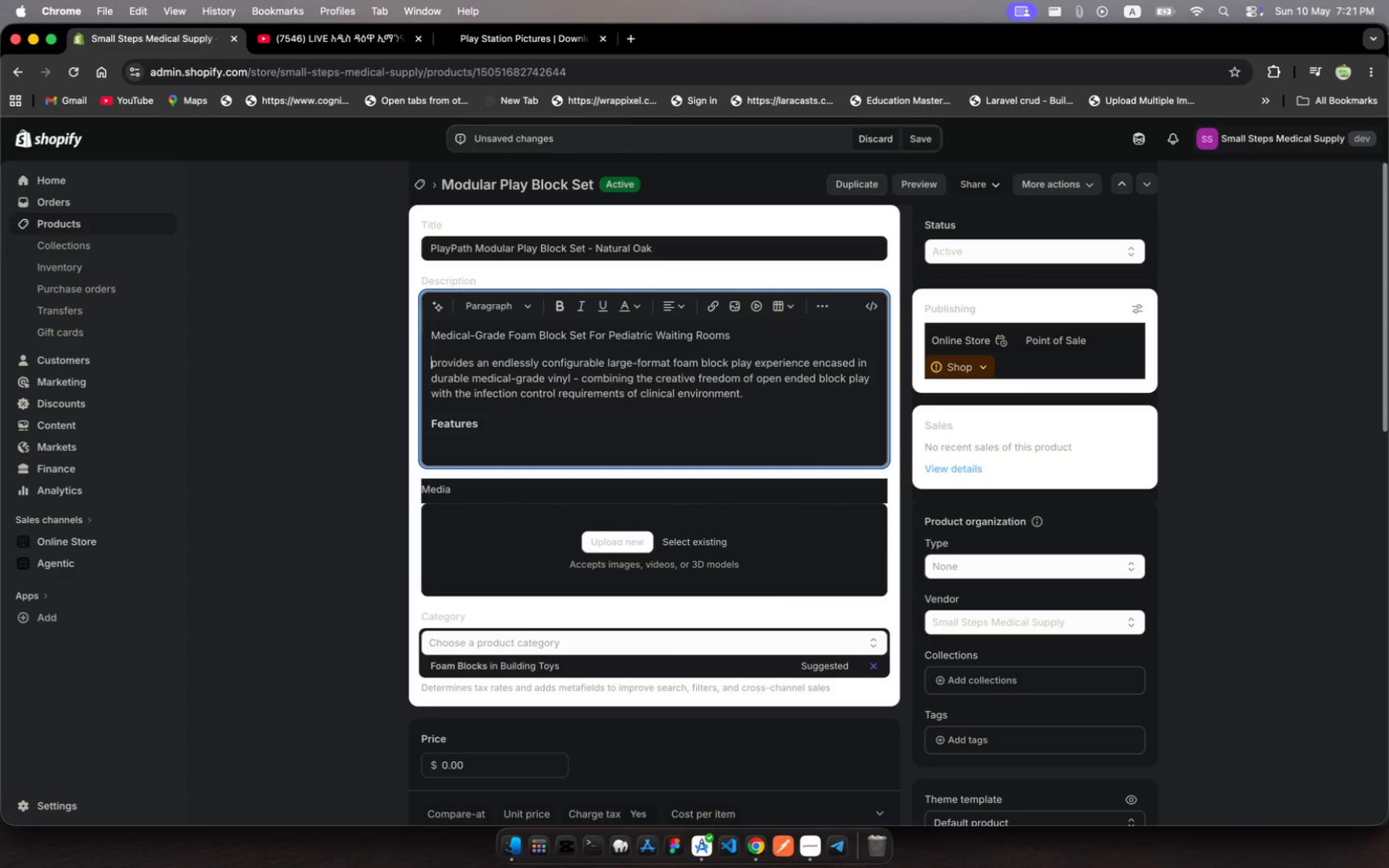 
key(Backspace)
 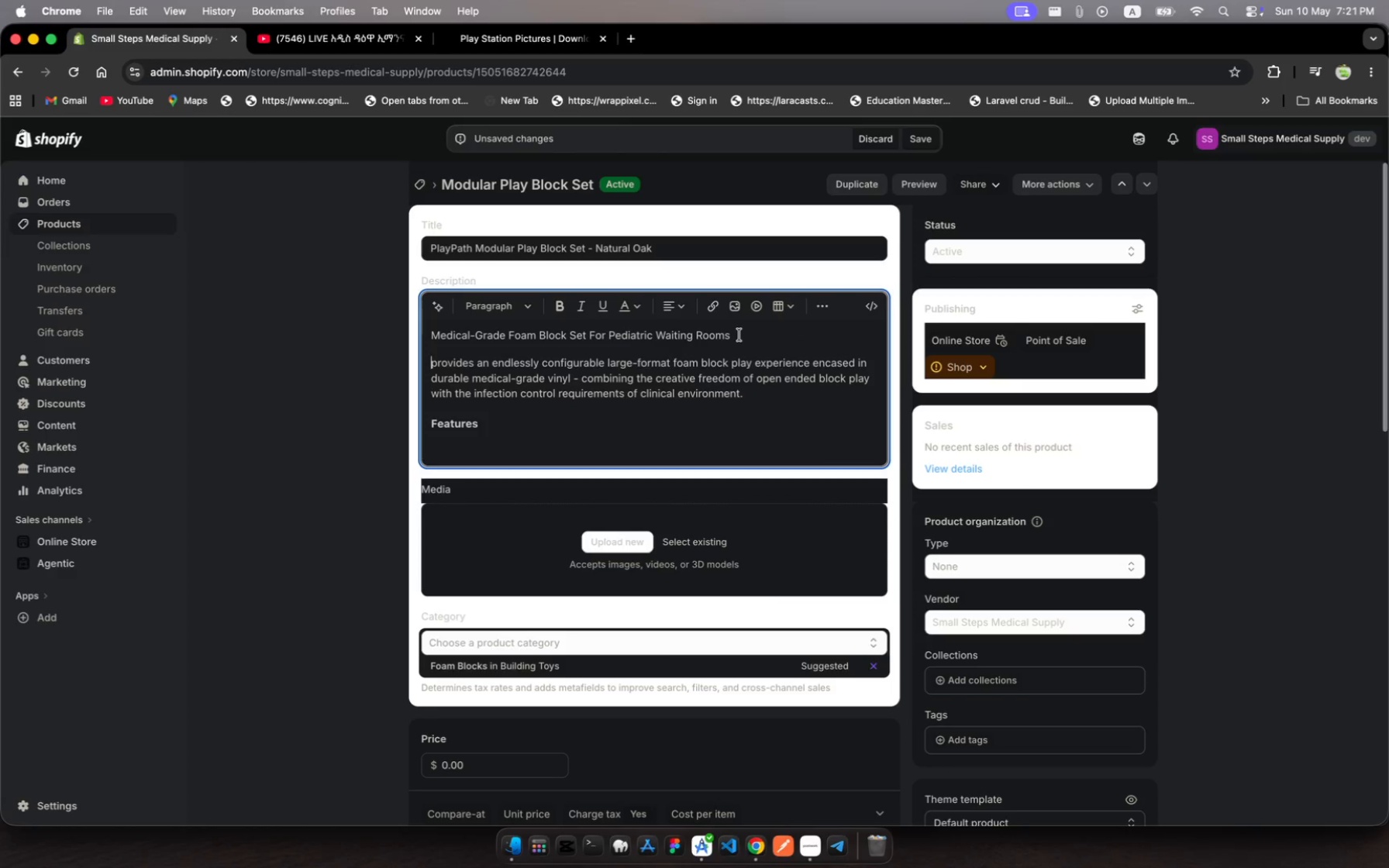 
left_click([739, 335])
 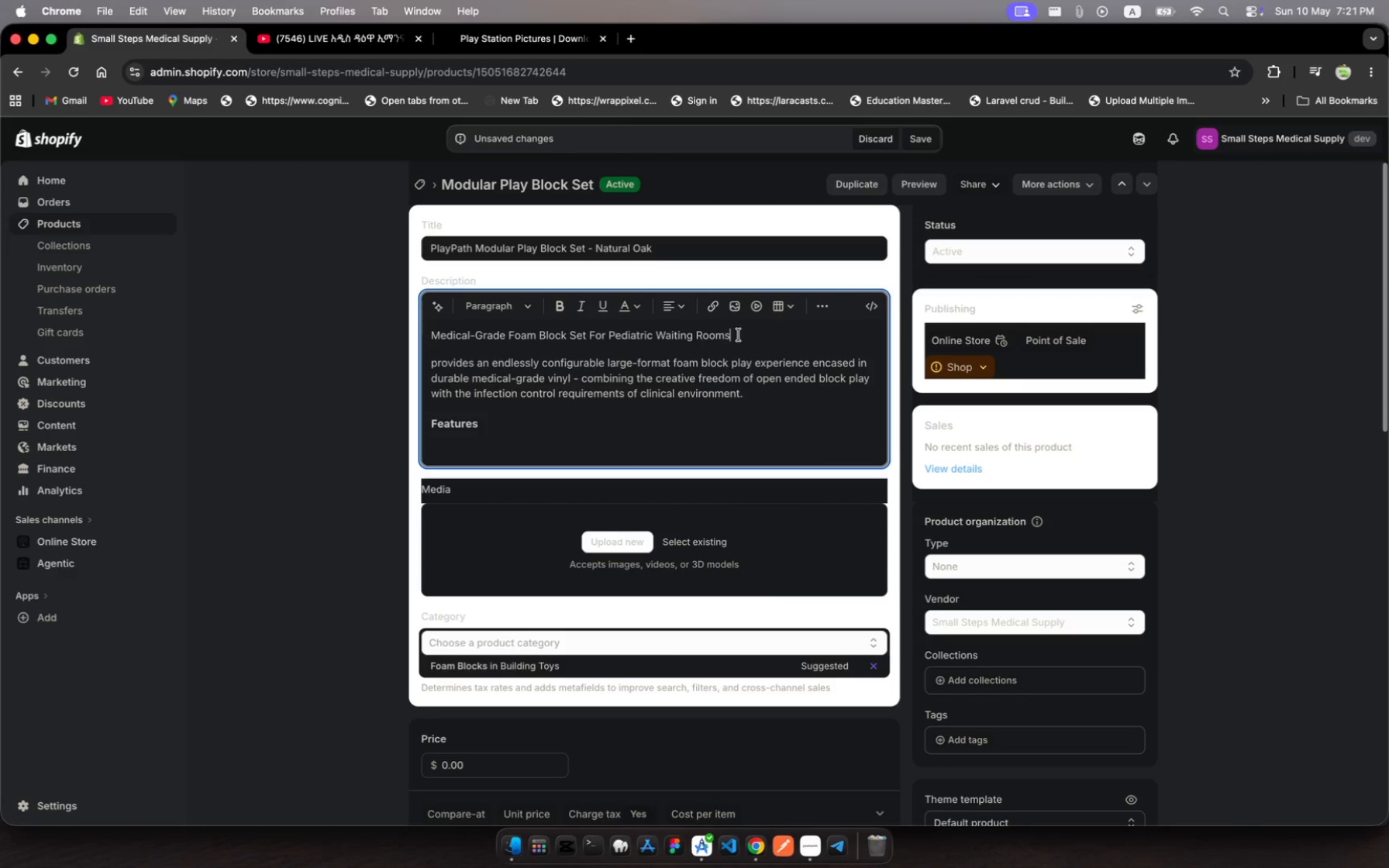 
left_click_drag(start_coordinate=[739, 335], to_coordinate=[430, 330])
 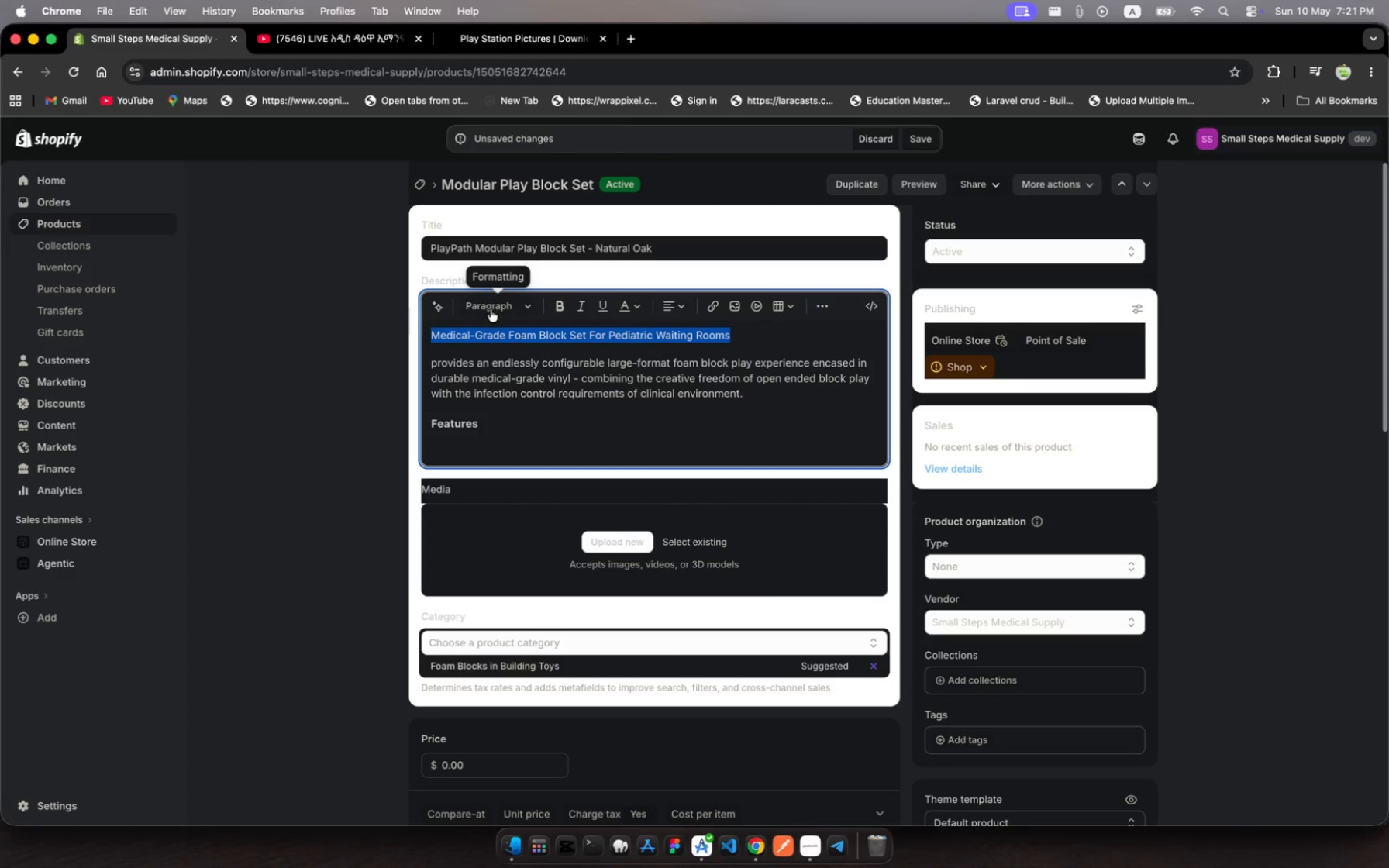 
left_click([491, 309])
 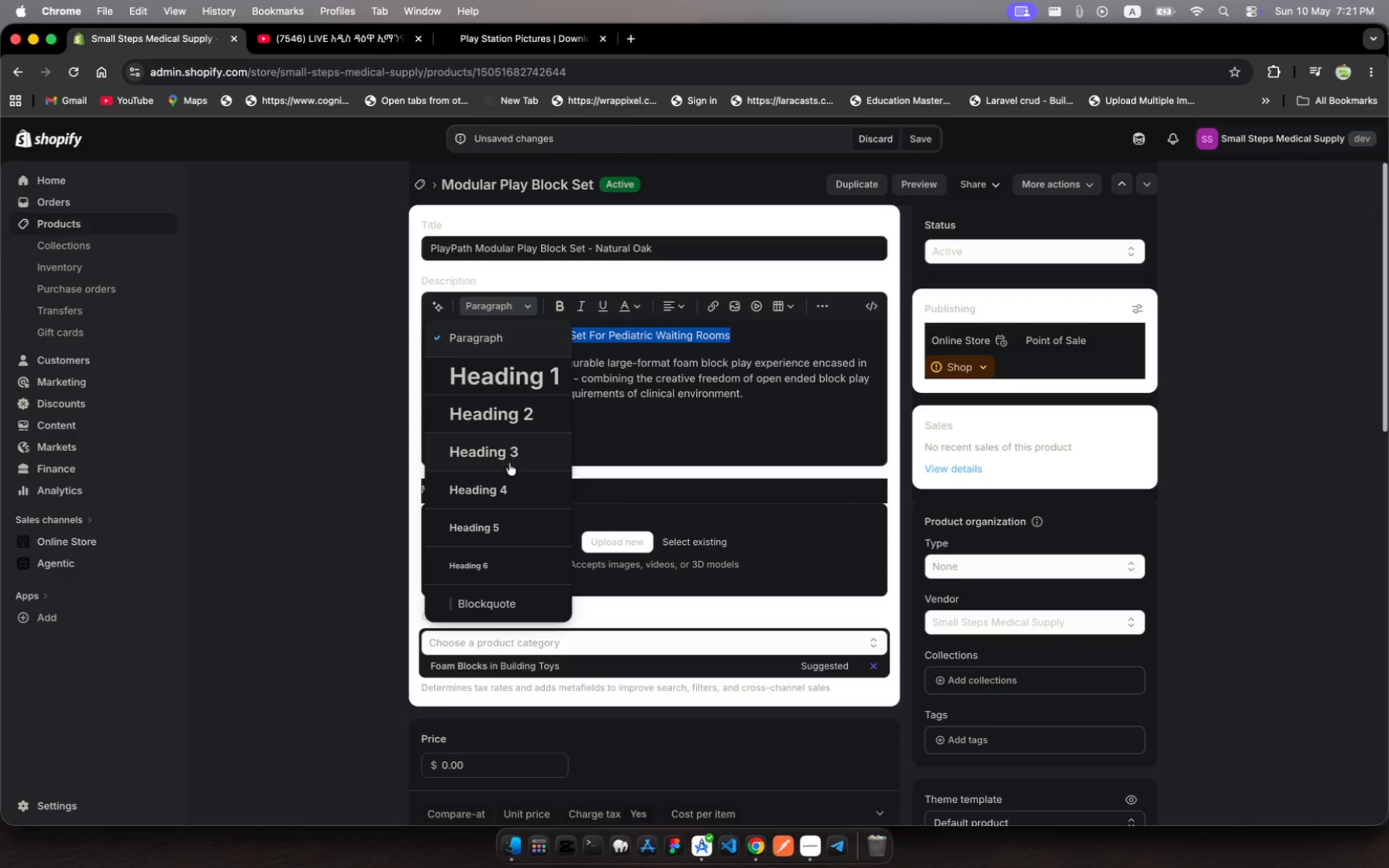 
left_click([509, 463])
 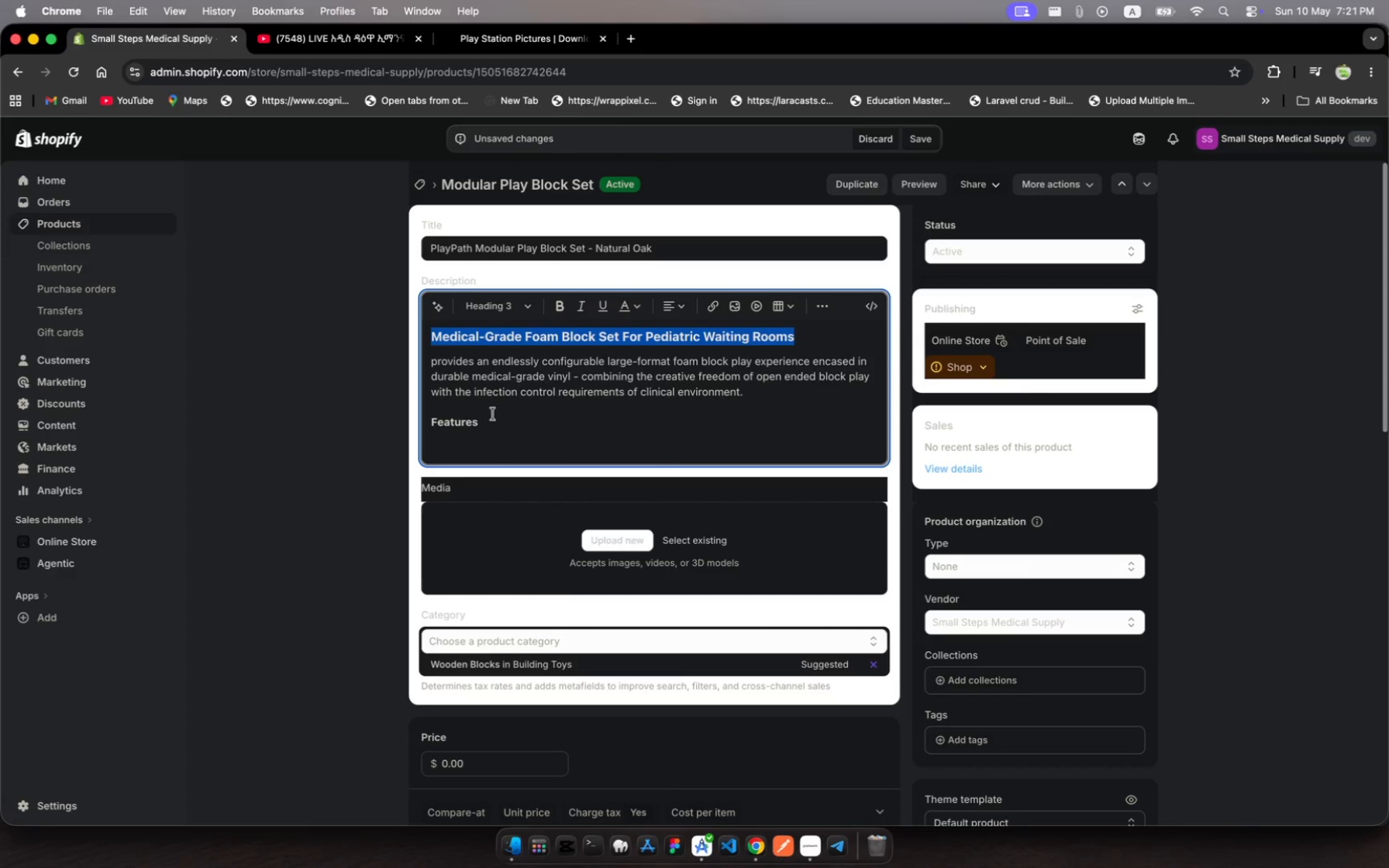 
left_click([428, 425])
 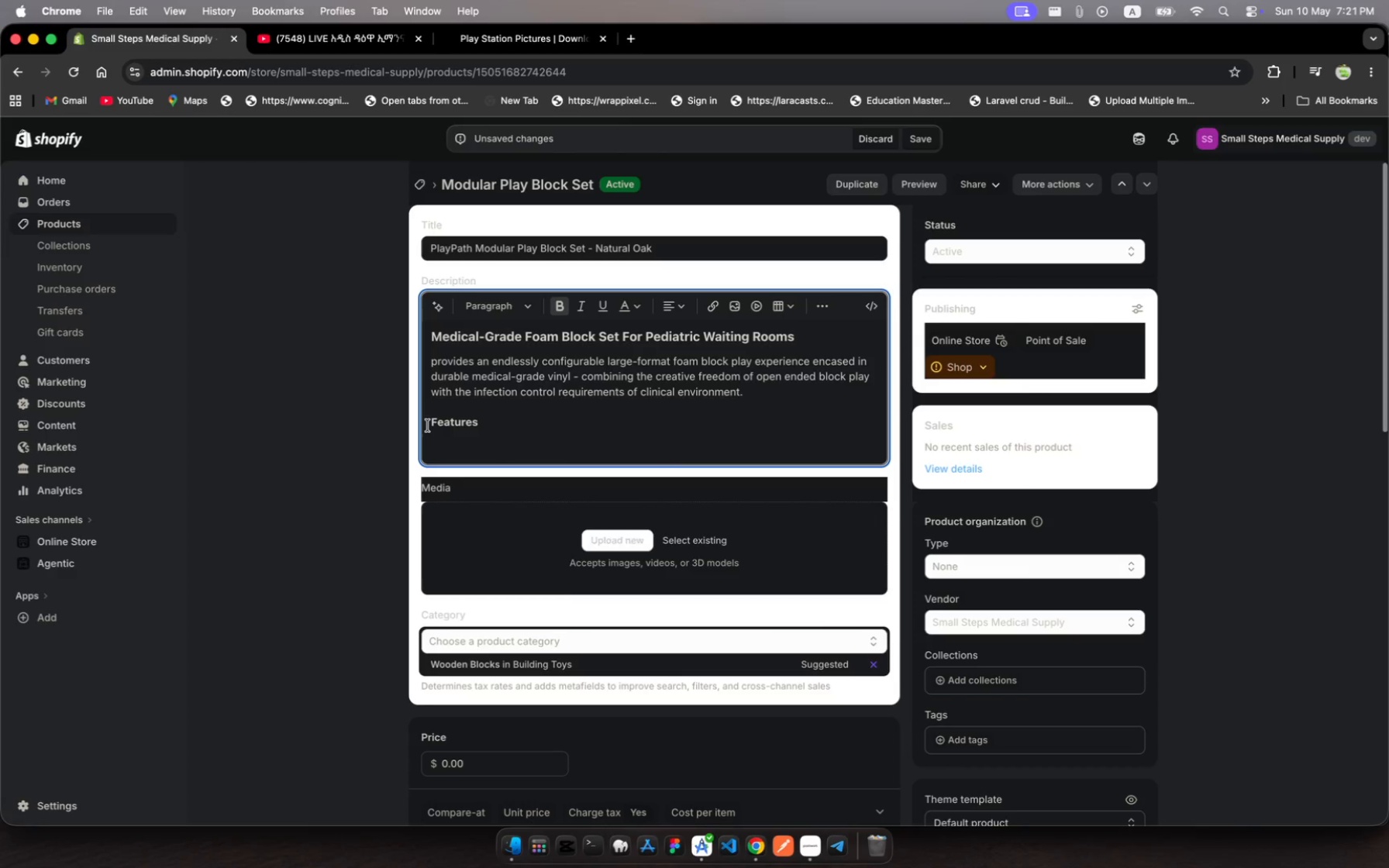 
wait(8.0)
 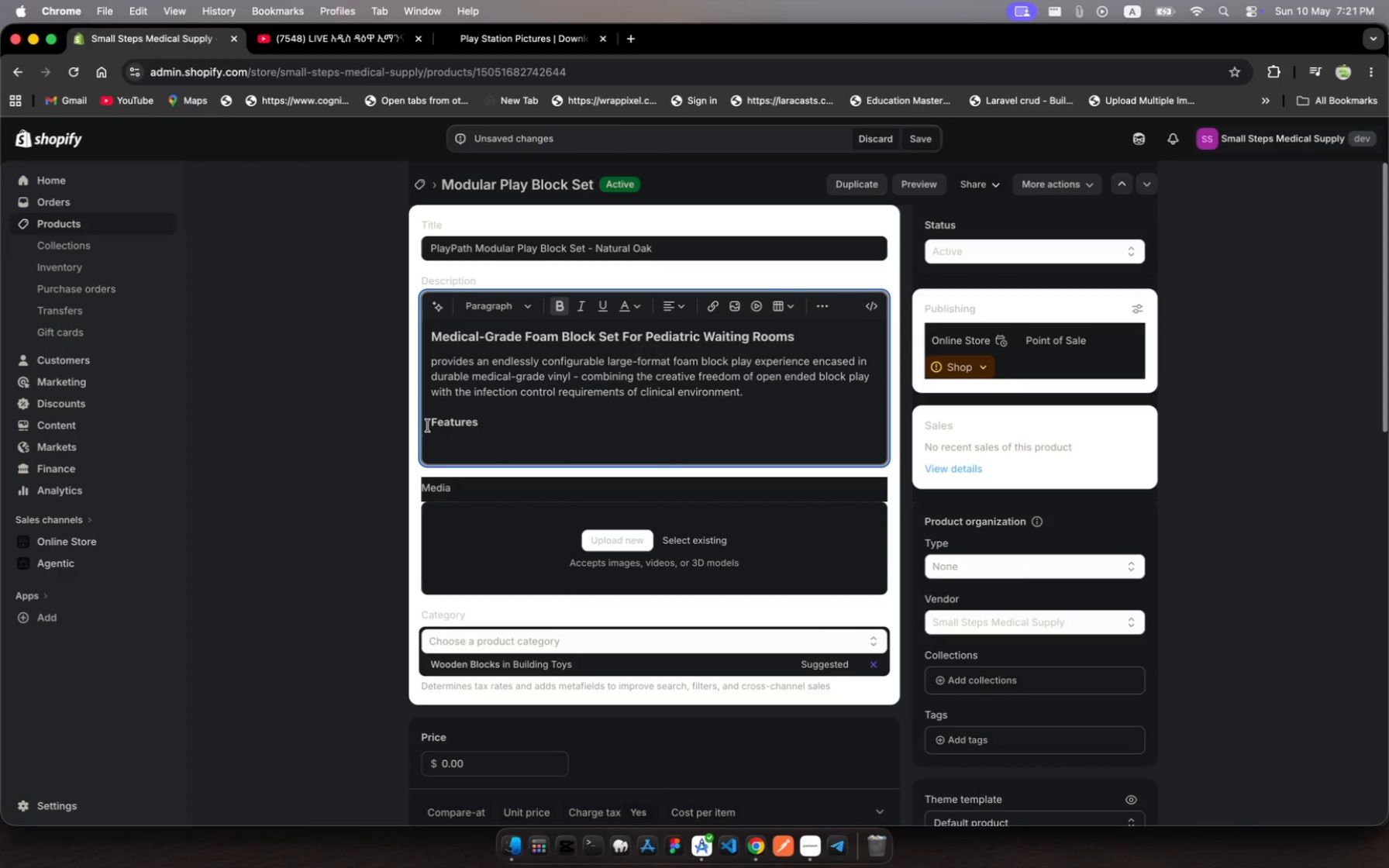 
left_click([619, 337])
 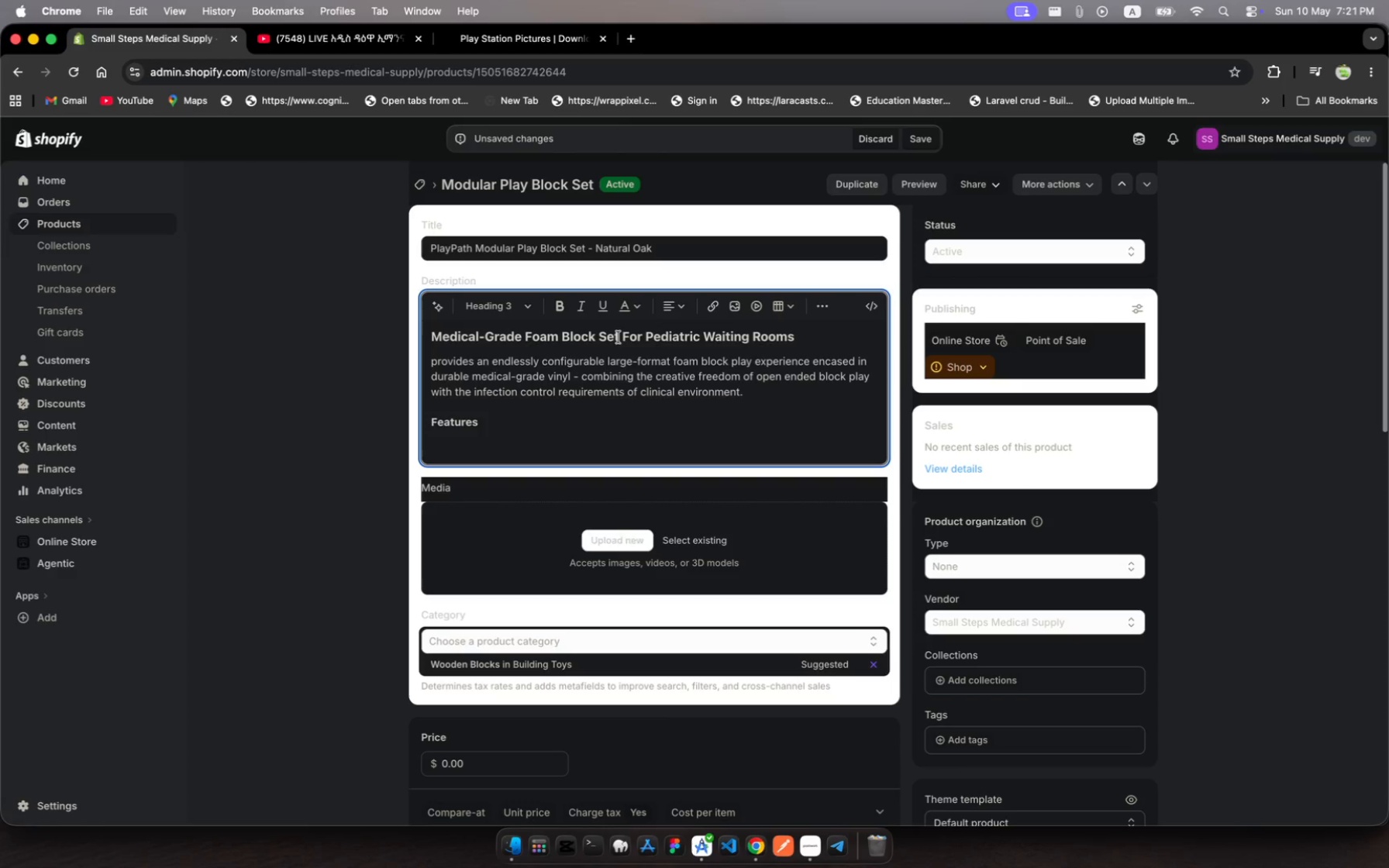 
left_click_drag(start_coordinate=[619, 337], to_coordinate=[430, 342])
 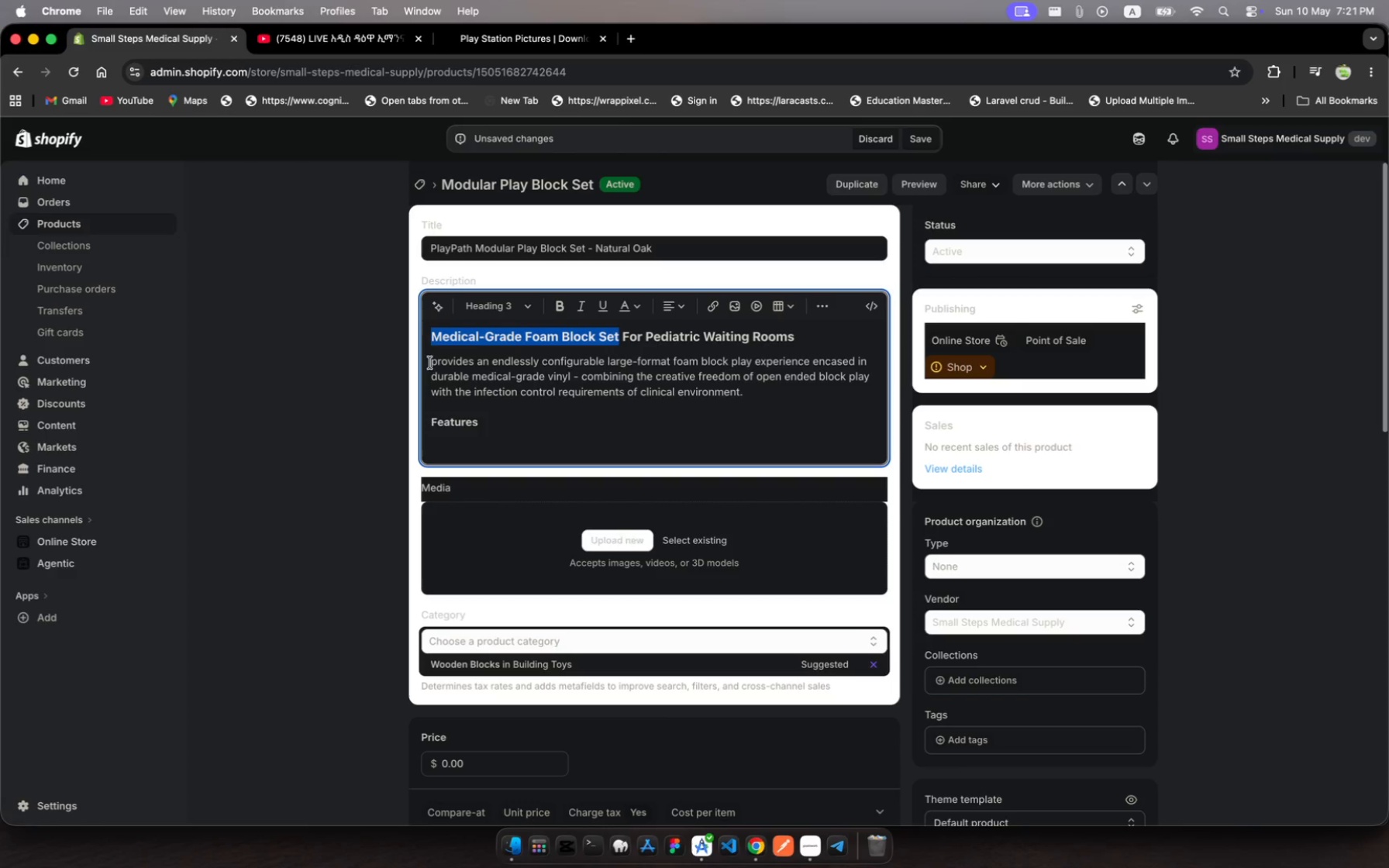 
key(Meta+C)
 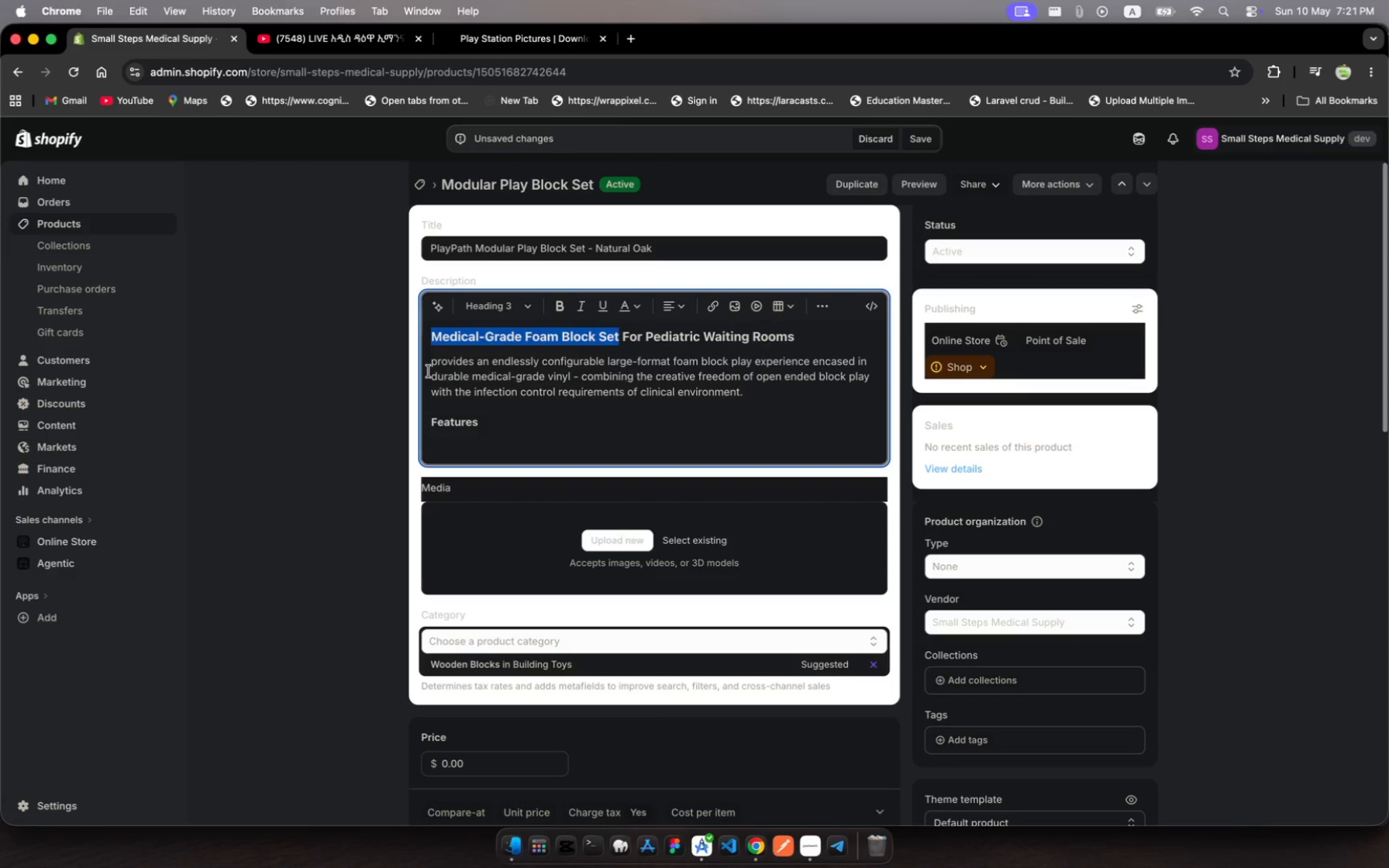 
left_click([429, 371])
 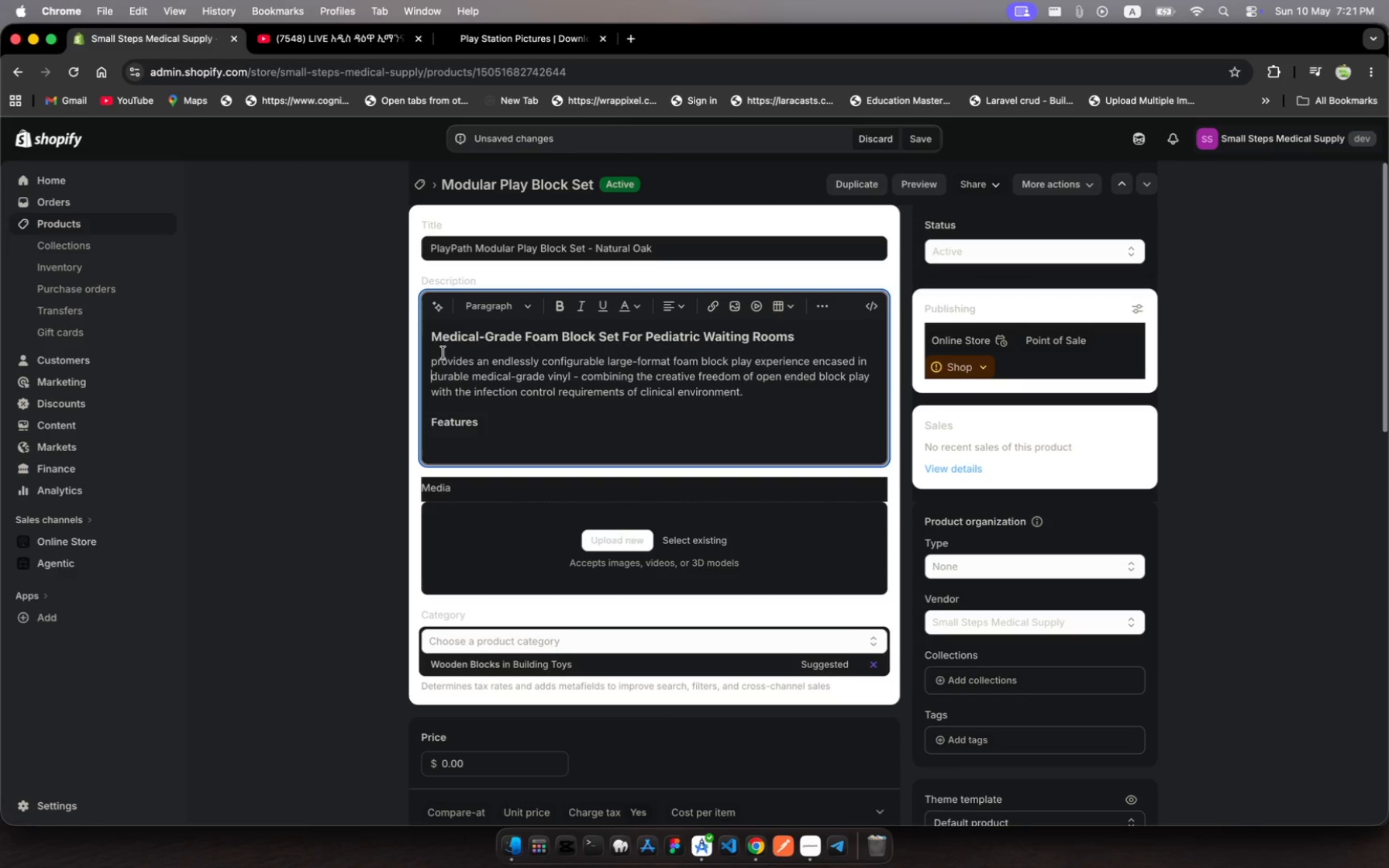 
left_click([434, 363])
 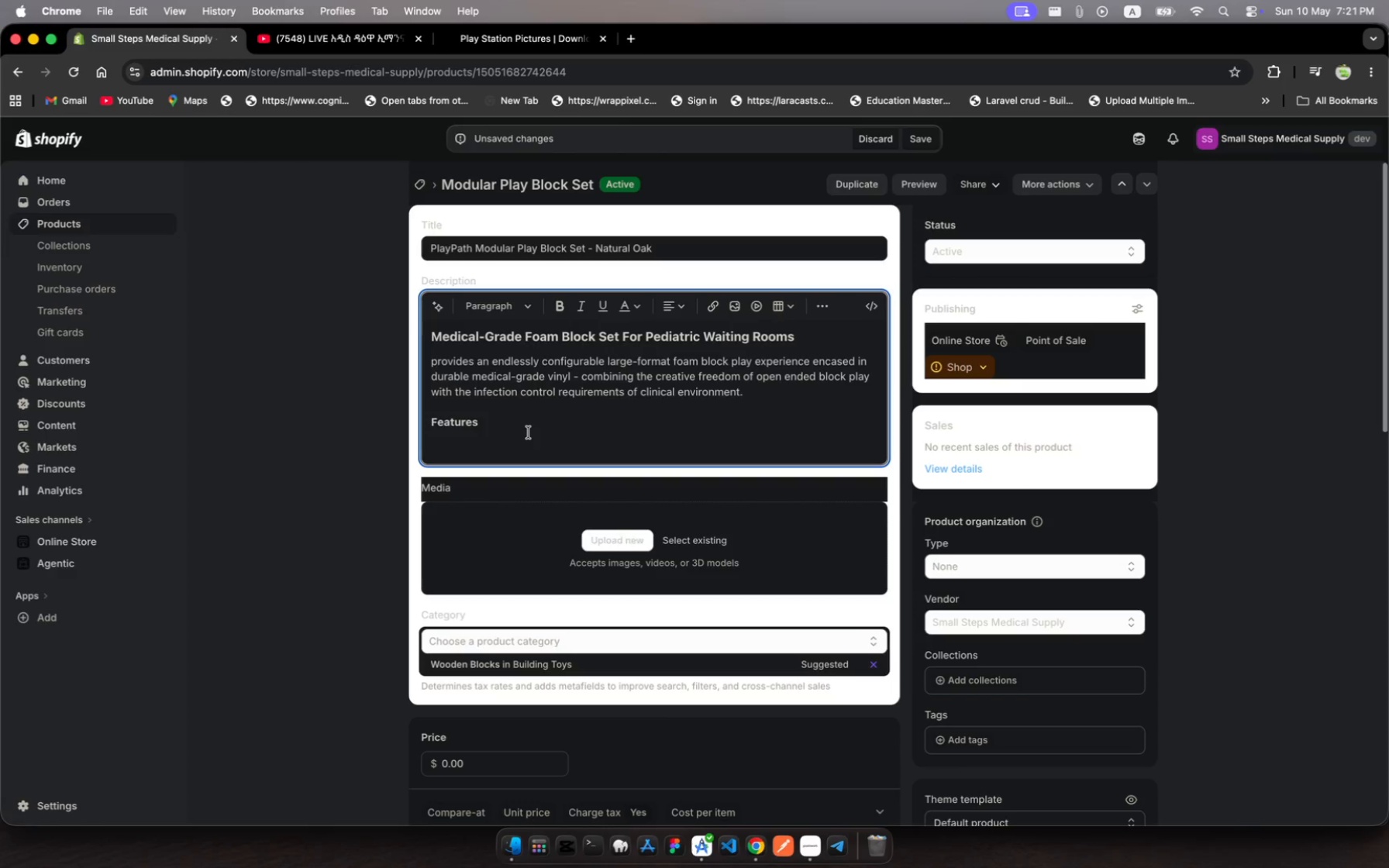 
key(ArrowLeft)
 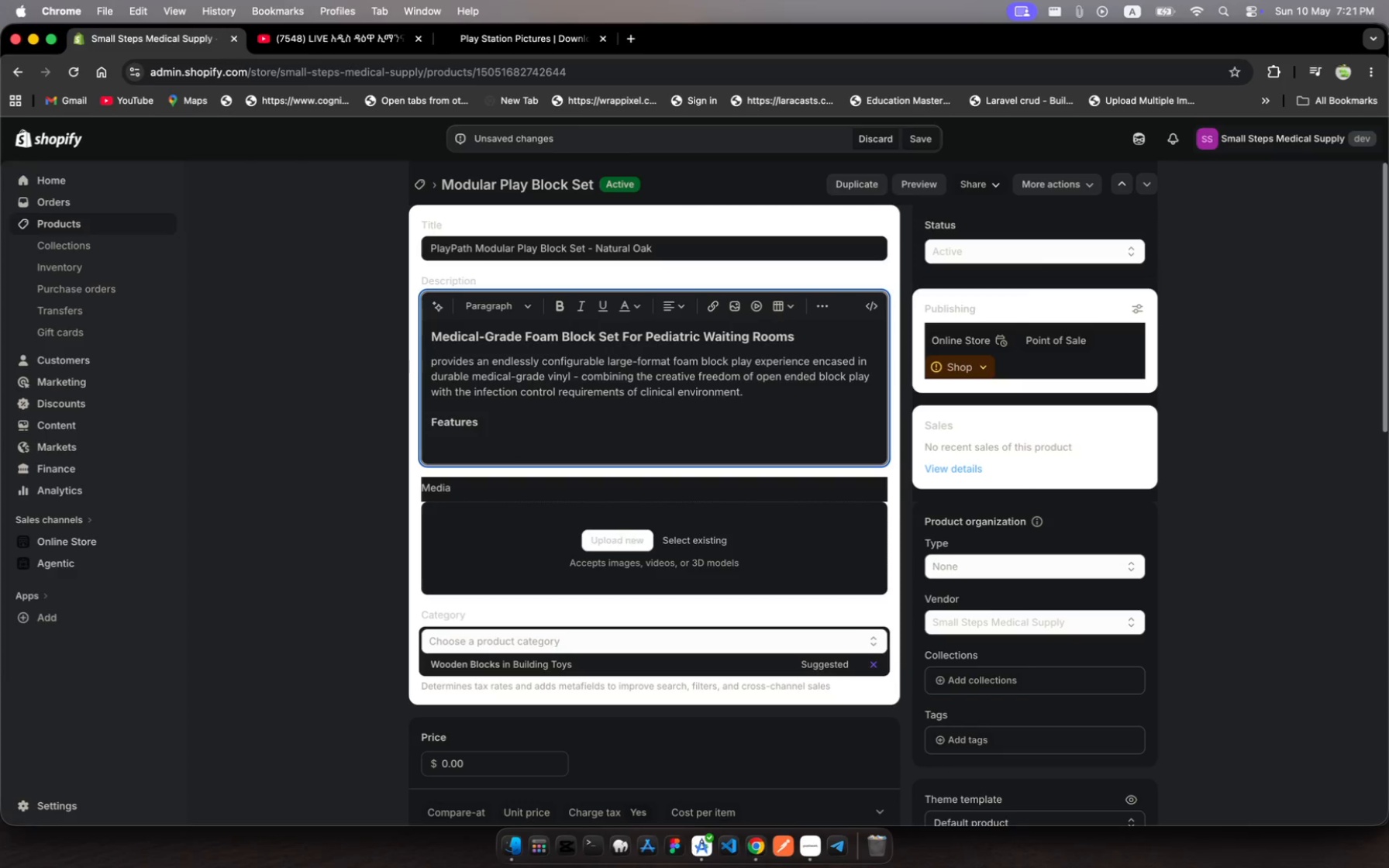 
key(Meta+V)
 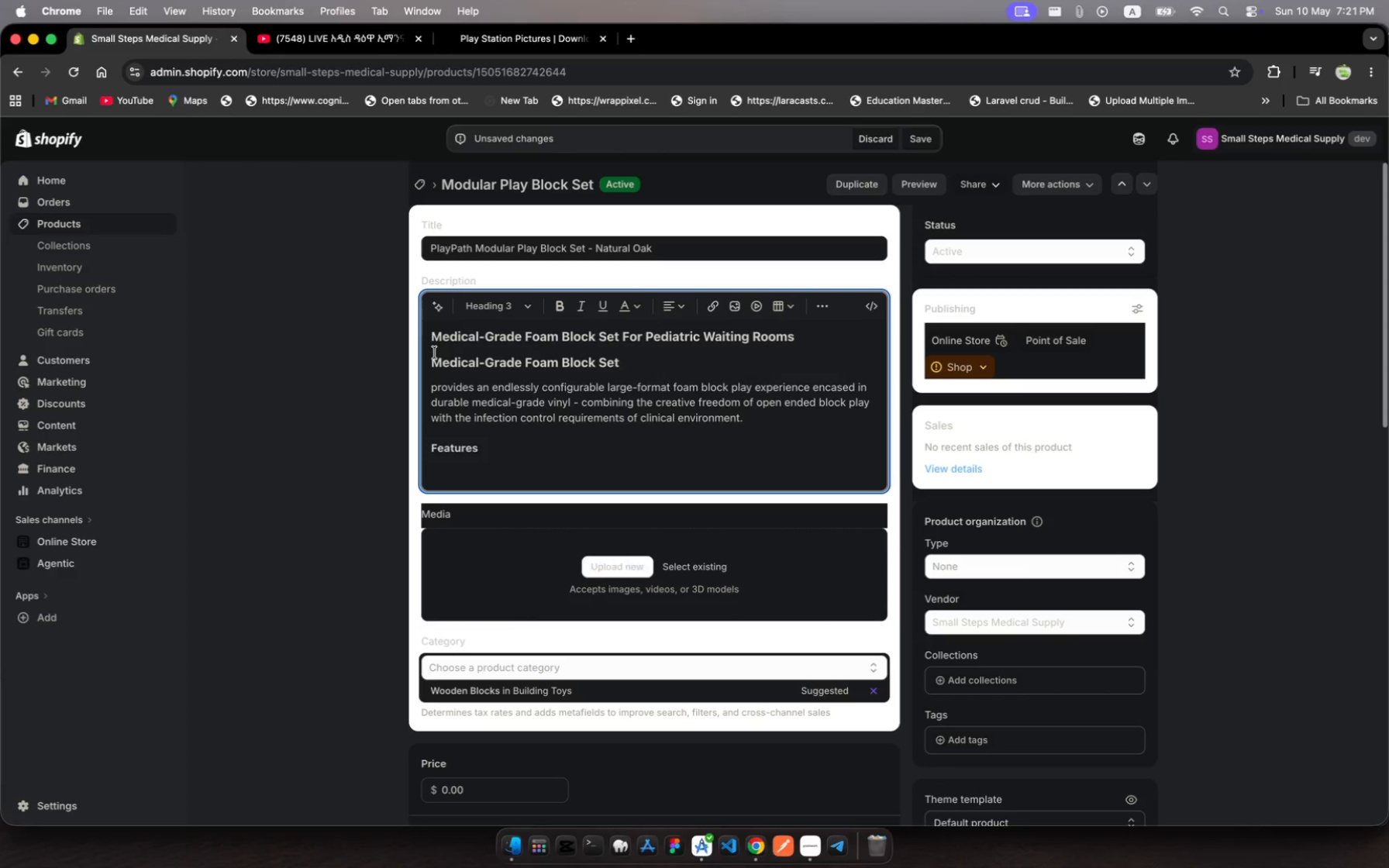 
left_click([434, 365])
 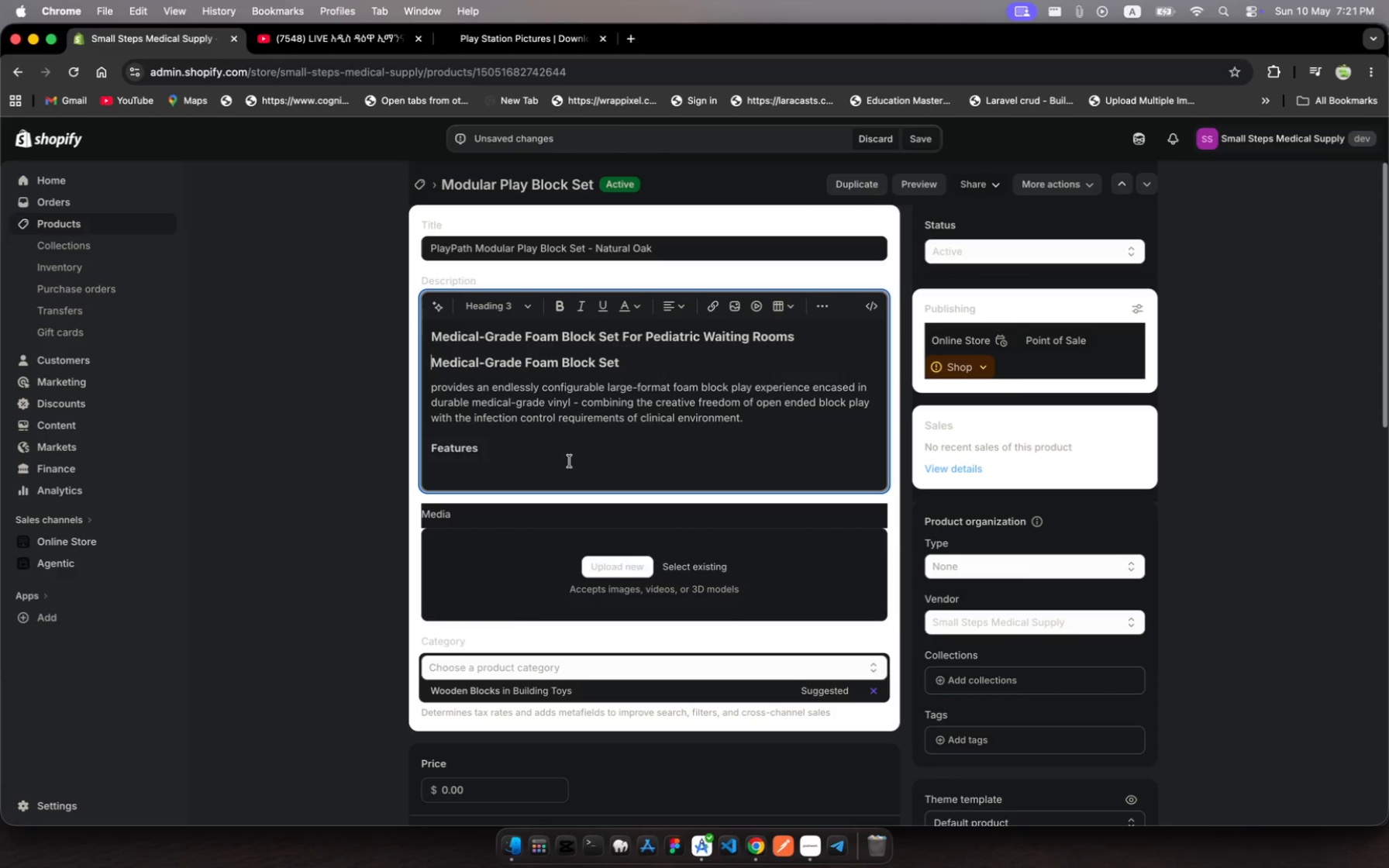 
type(Te )
 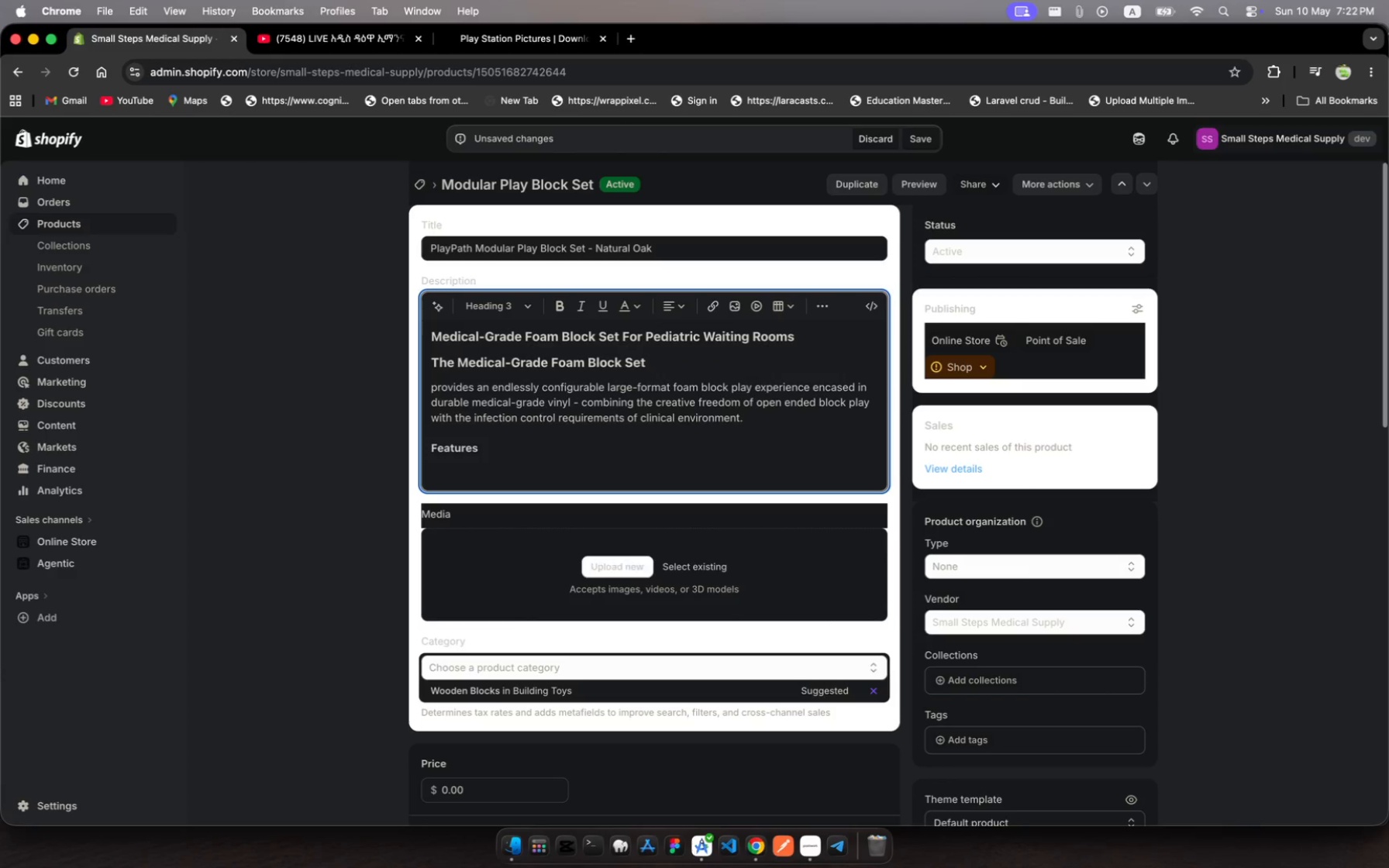 
hold_key(key=H, duration=0.35)
 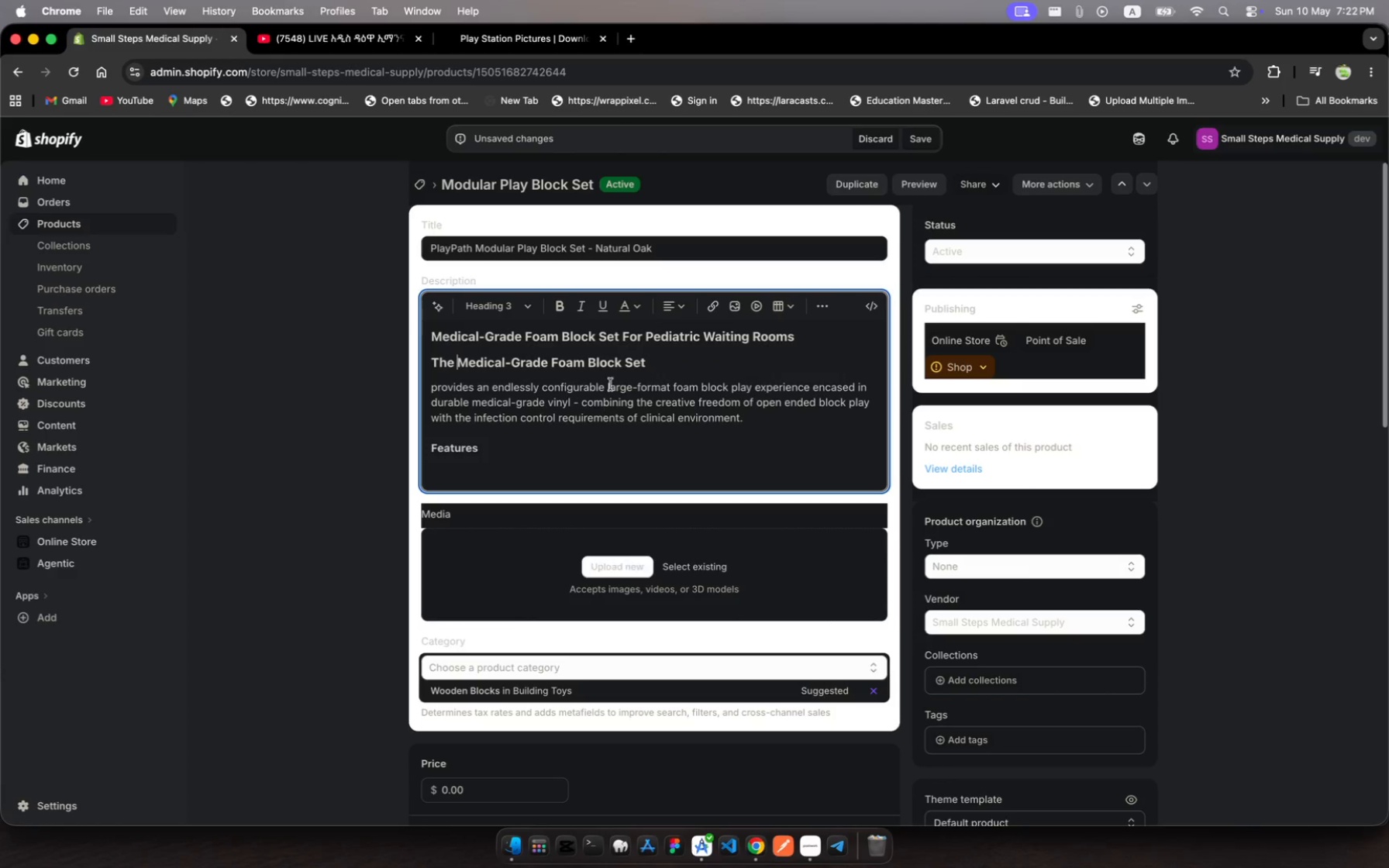 
left_click([657, 366])
 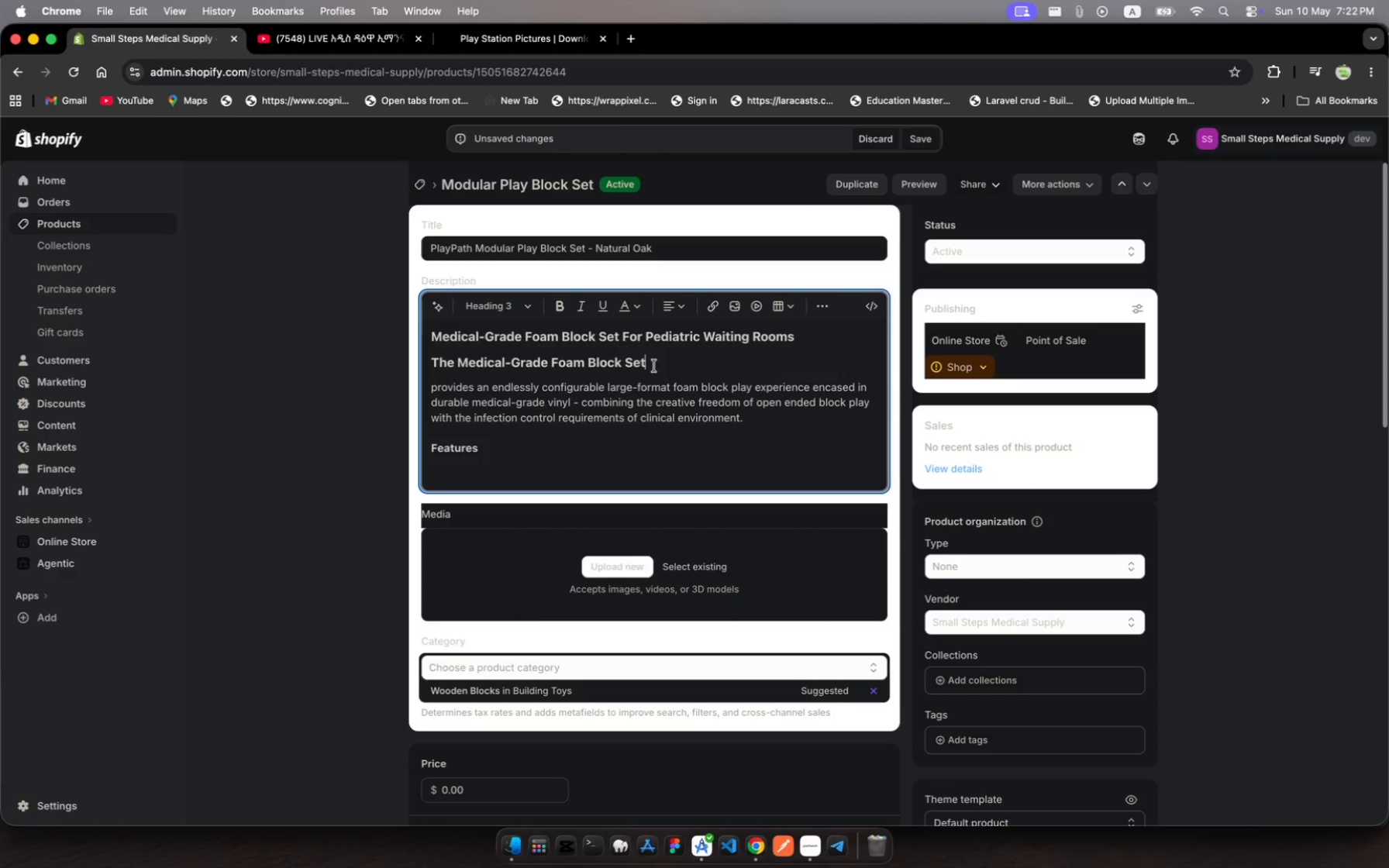 
left_click_drag(start_coordinate=[657, 366], to_coordinate=[433, 359])
 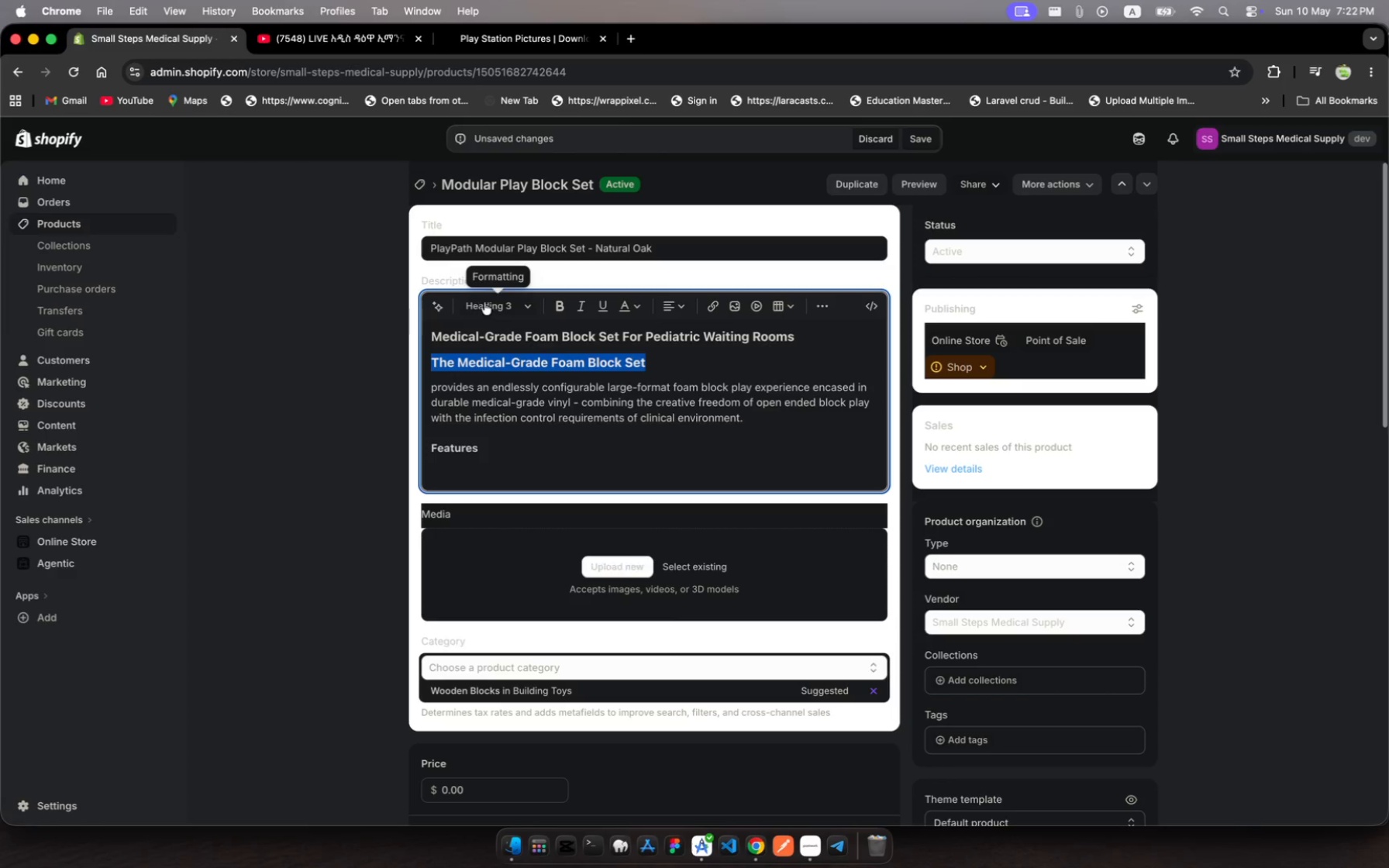 
left_click([486, 301])
 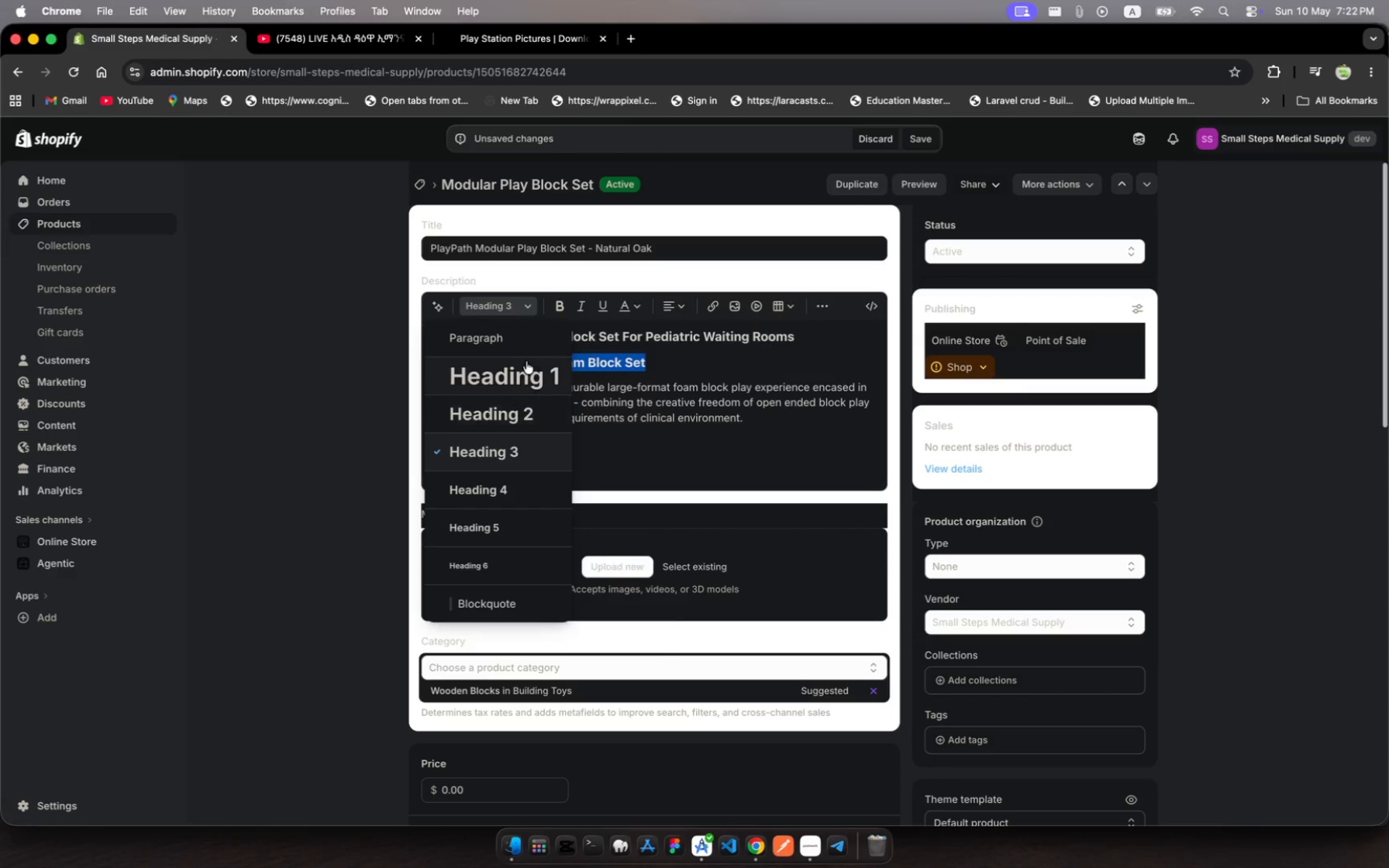 
left_click([536, 342])
 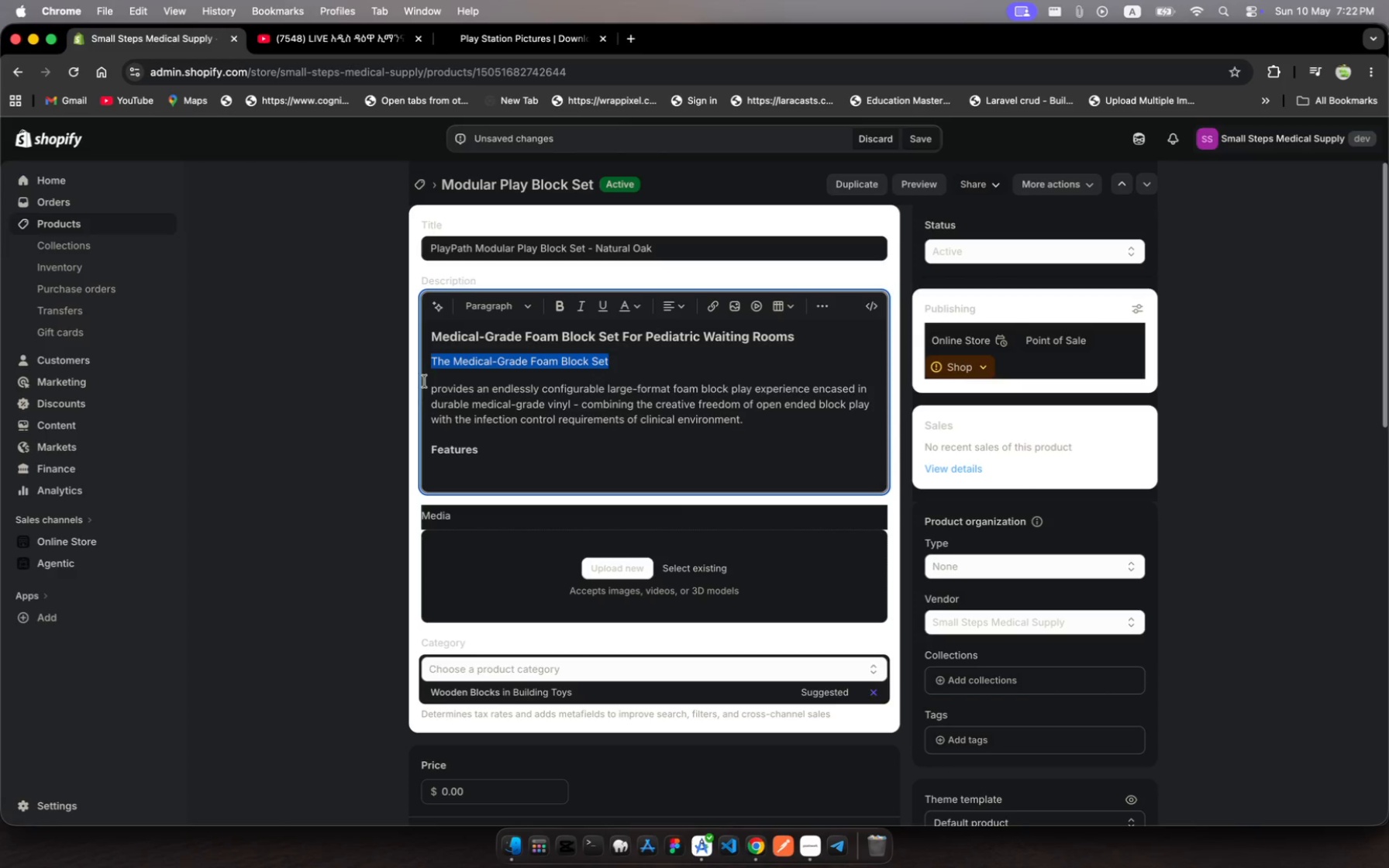 
left_click([428, 388])
 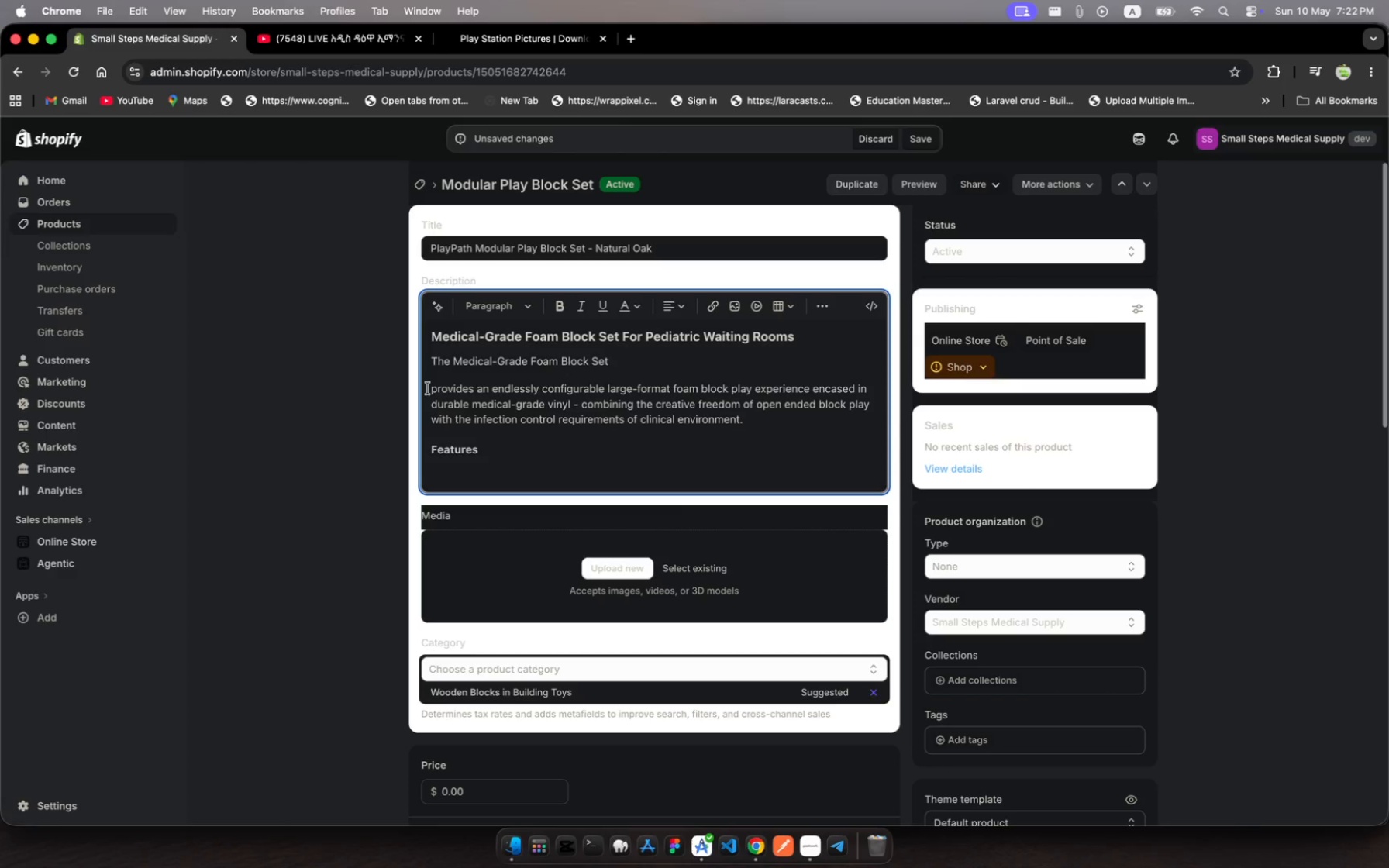 
key(Backspace)
 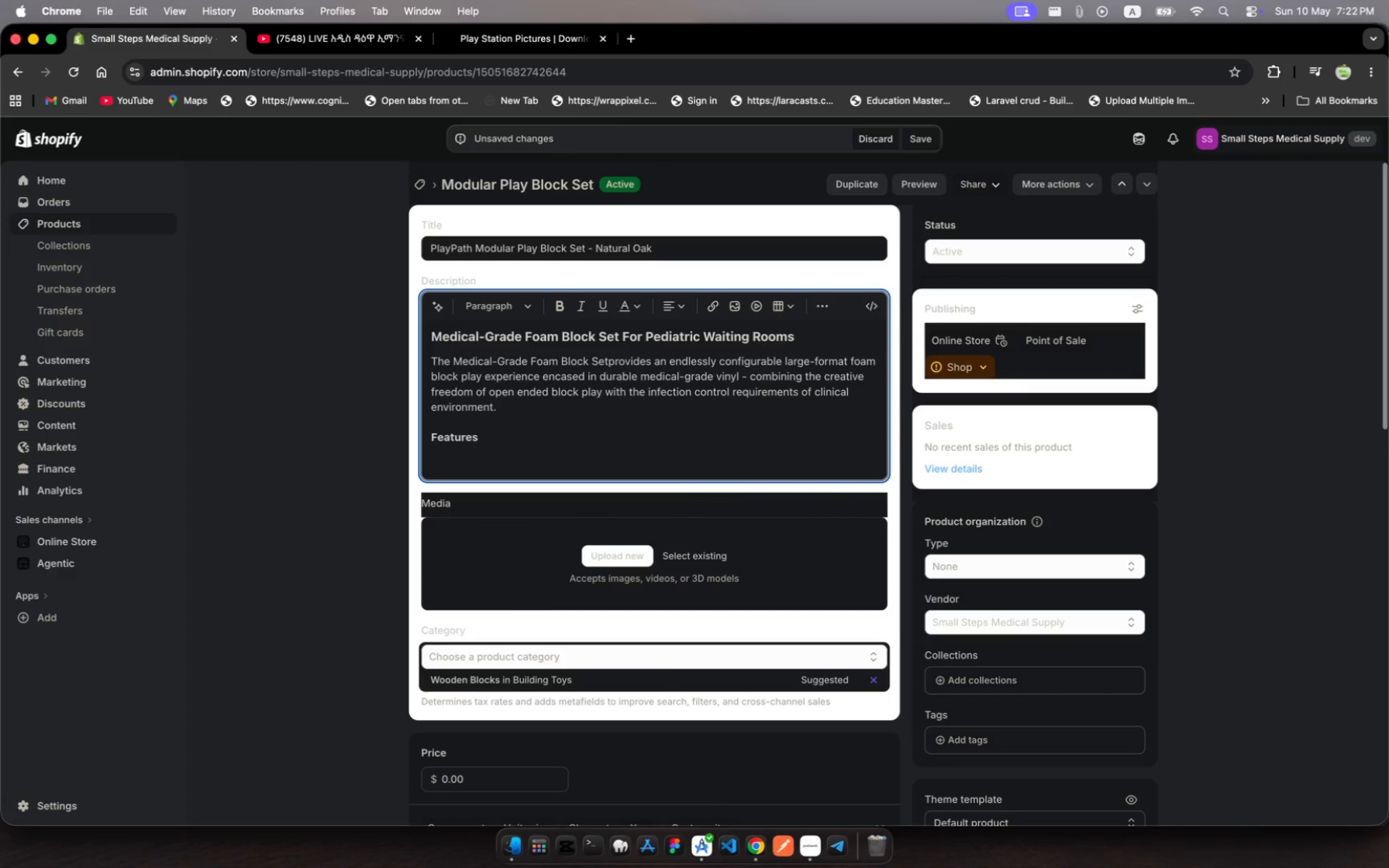 
key(Space)
 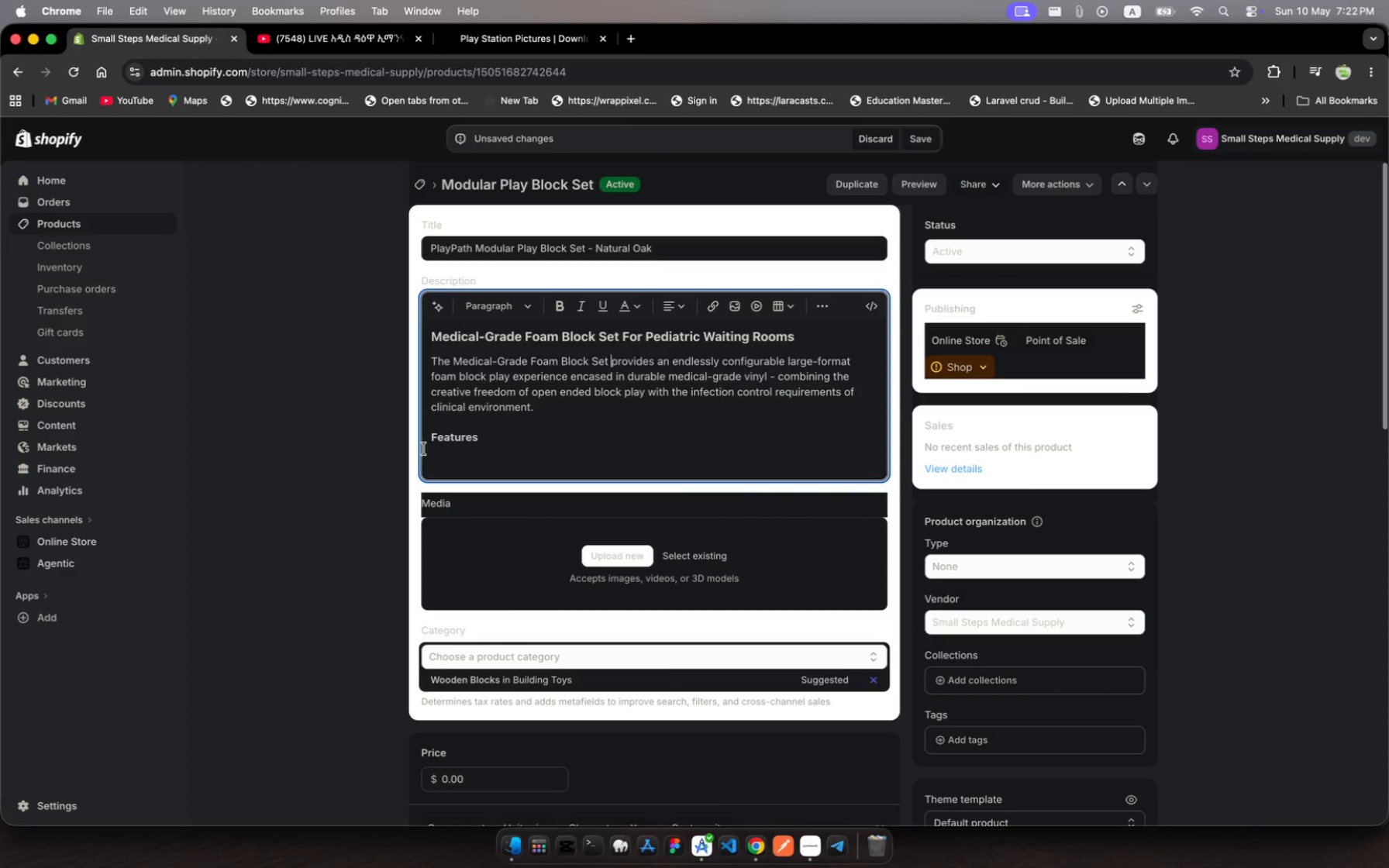 
left_click([433, 440])
 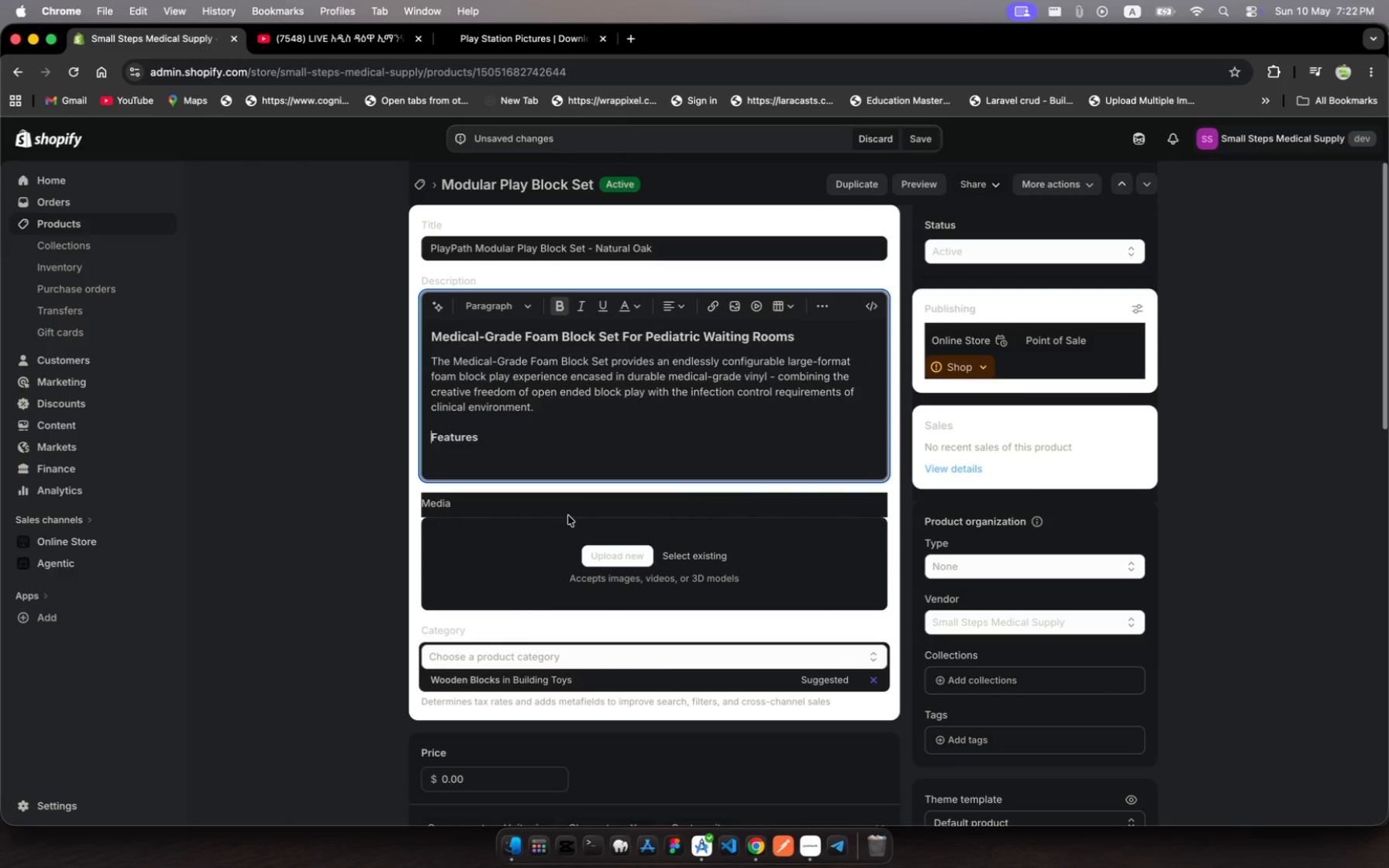 
key(Backspace)
 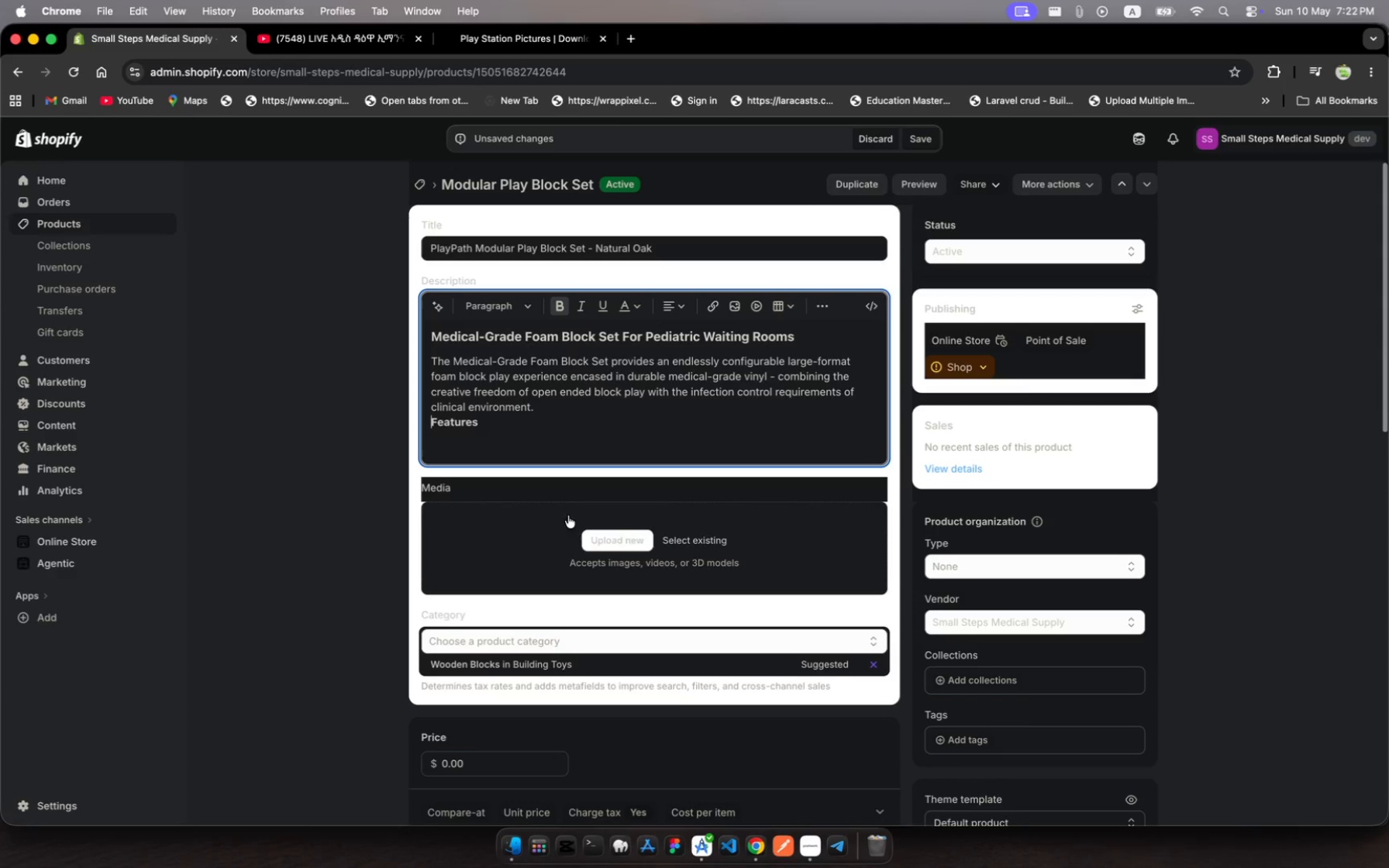 
key(Backspace)
 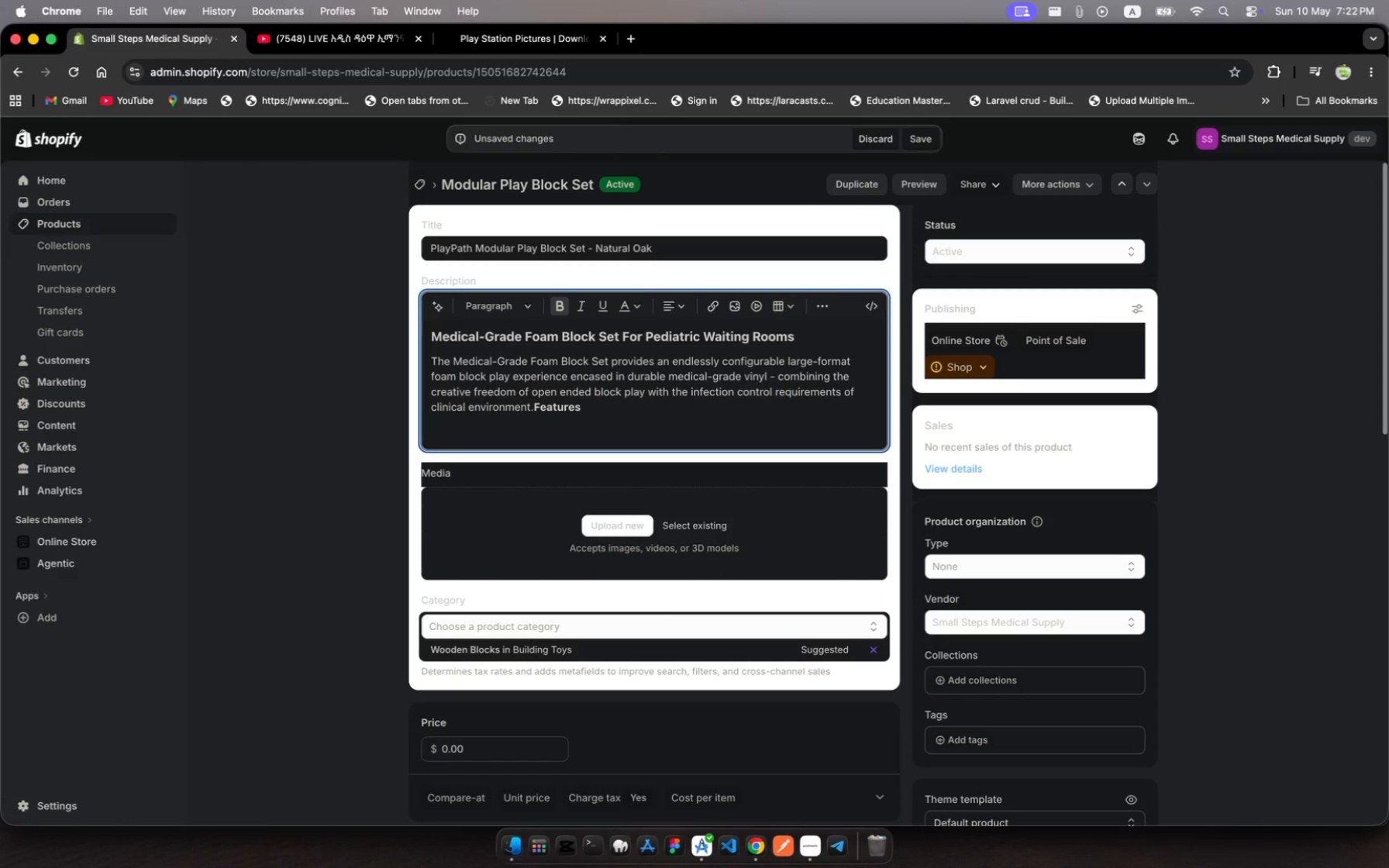 
key(Enter)
 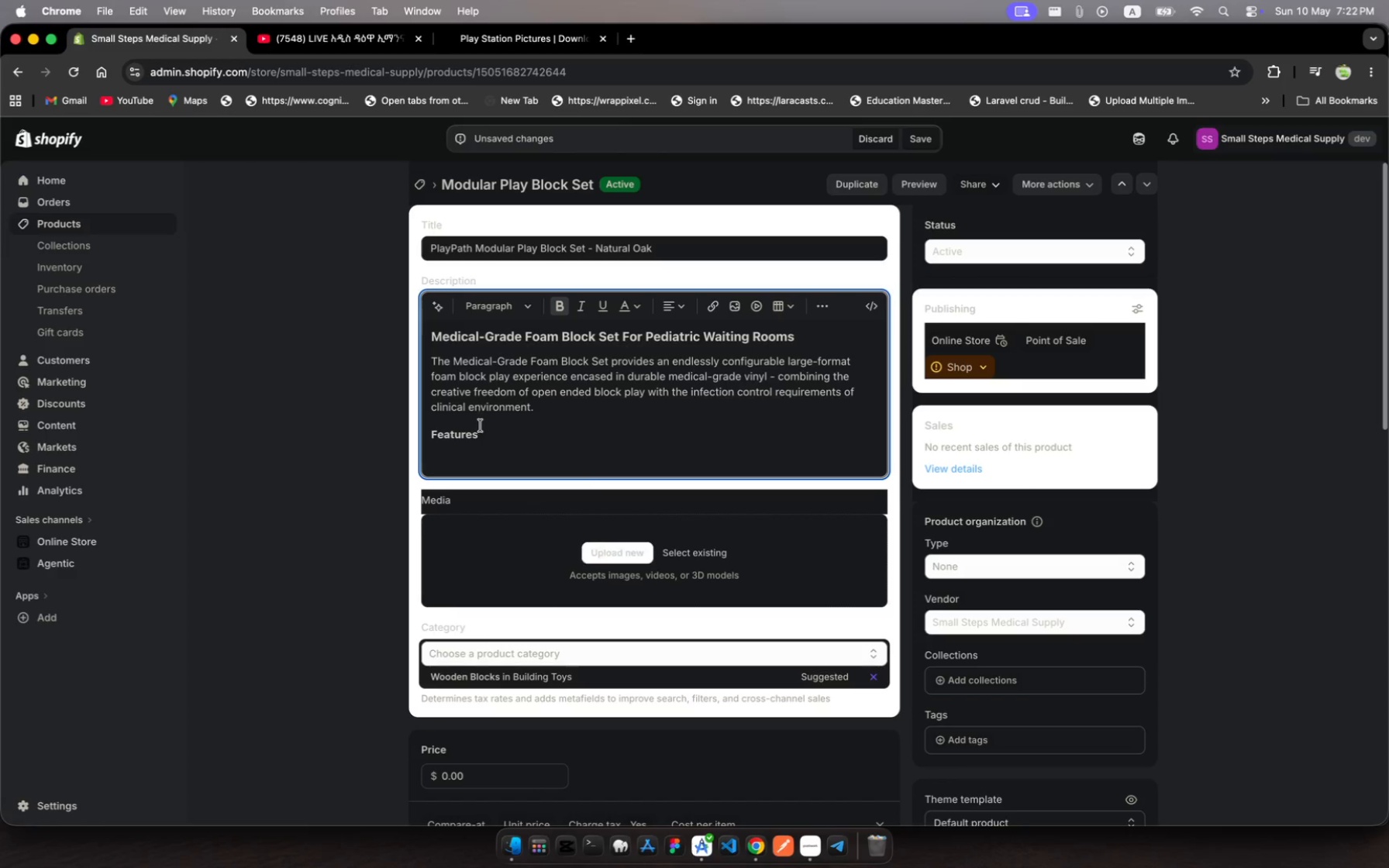 
left_click_drag(start_coordinate=[483, 431], to_coordinate=[429, 430])
 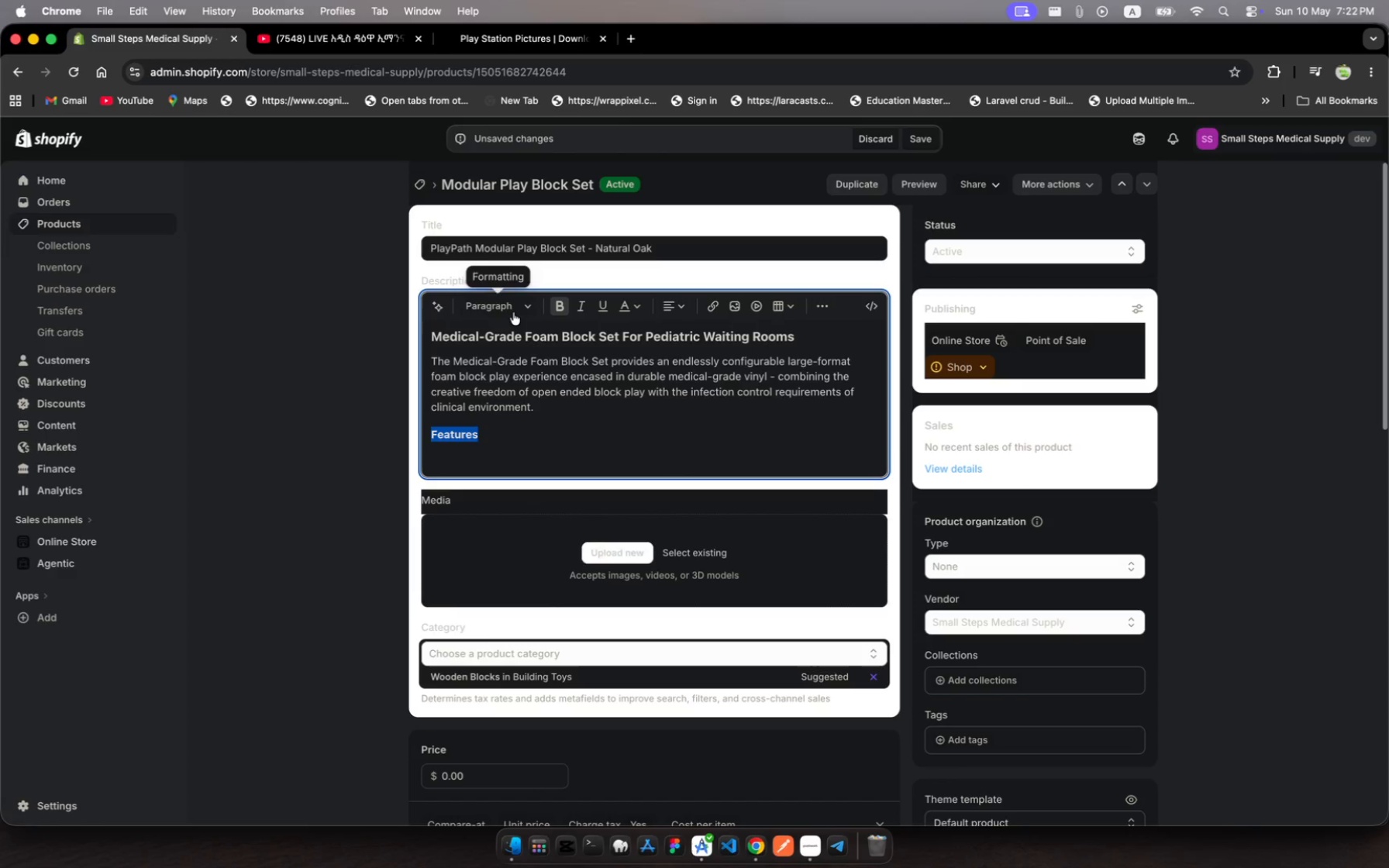 
left_click([513, 312])
 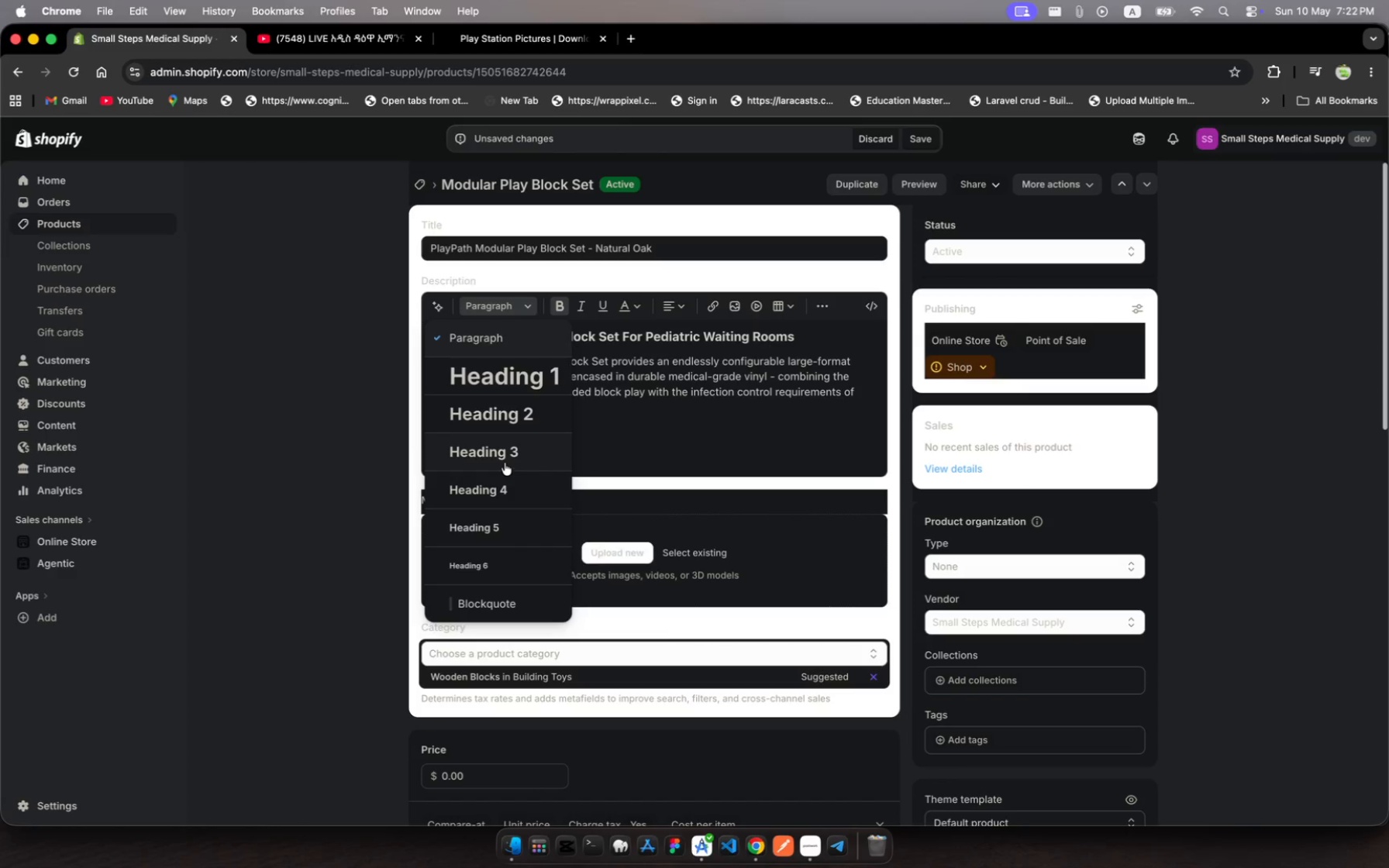 
left_click([510, 451])
 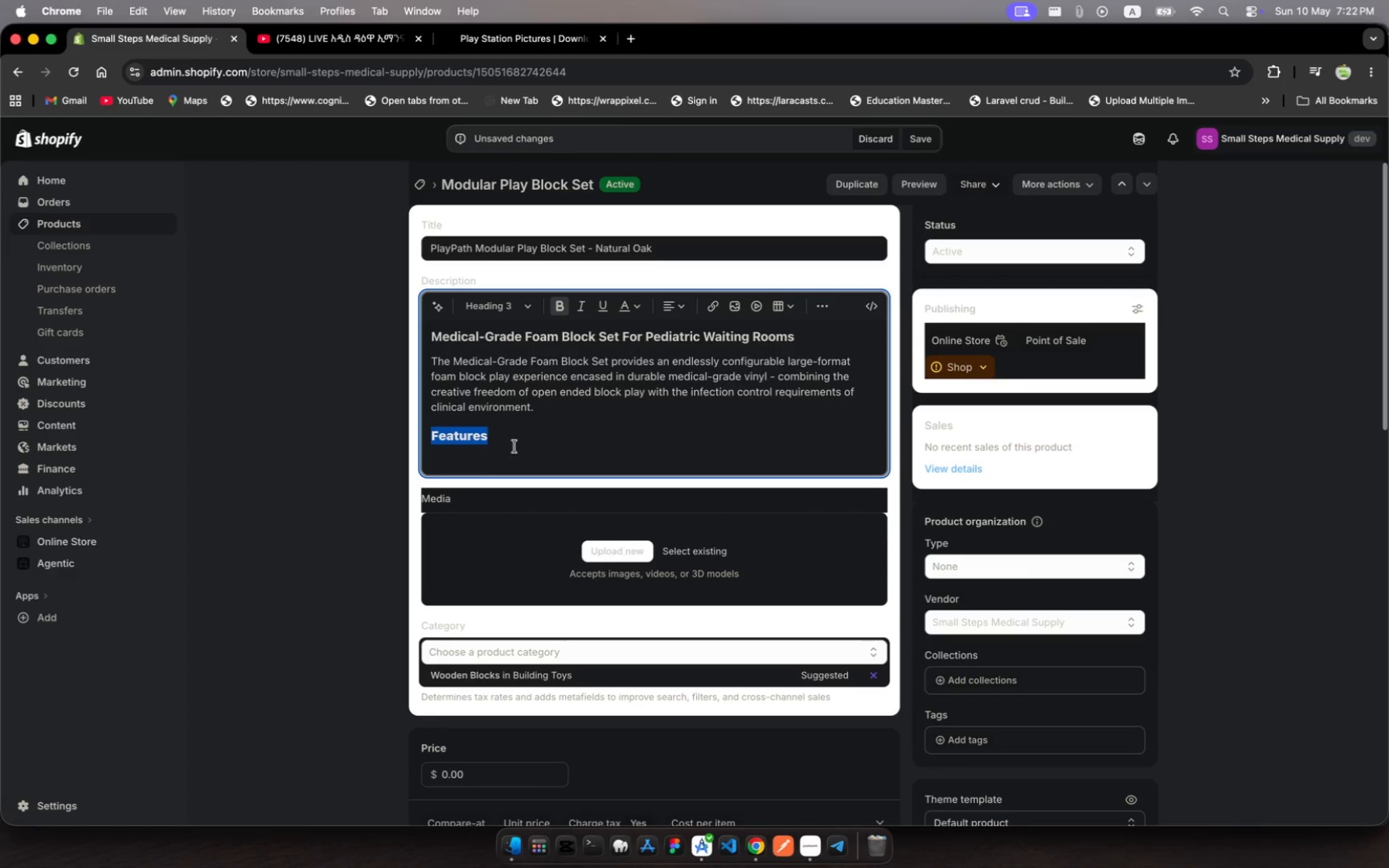 
left_click([517, 445])
 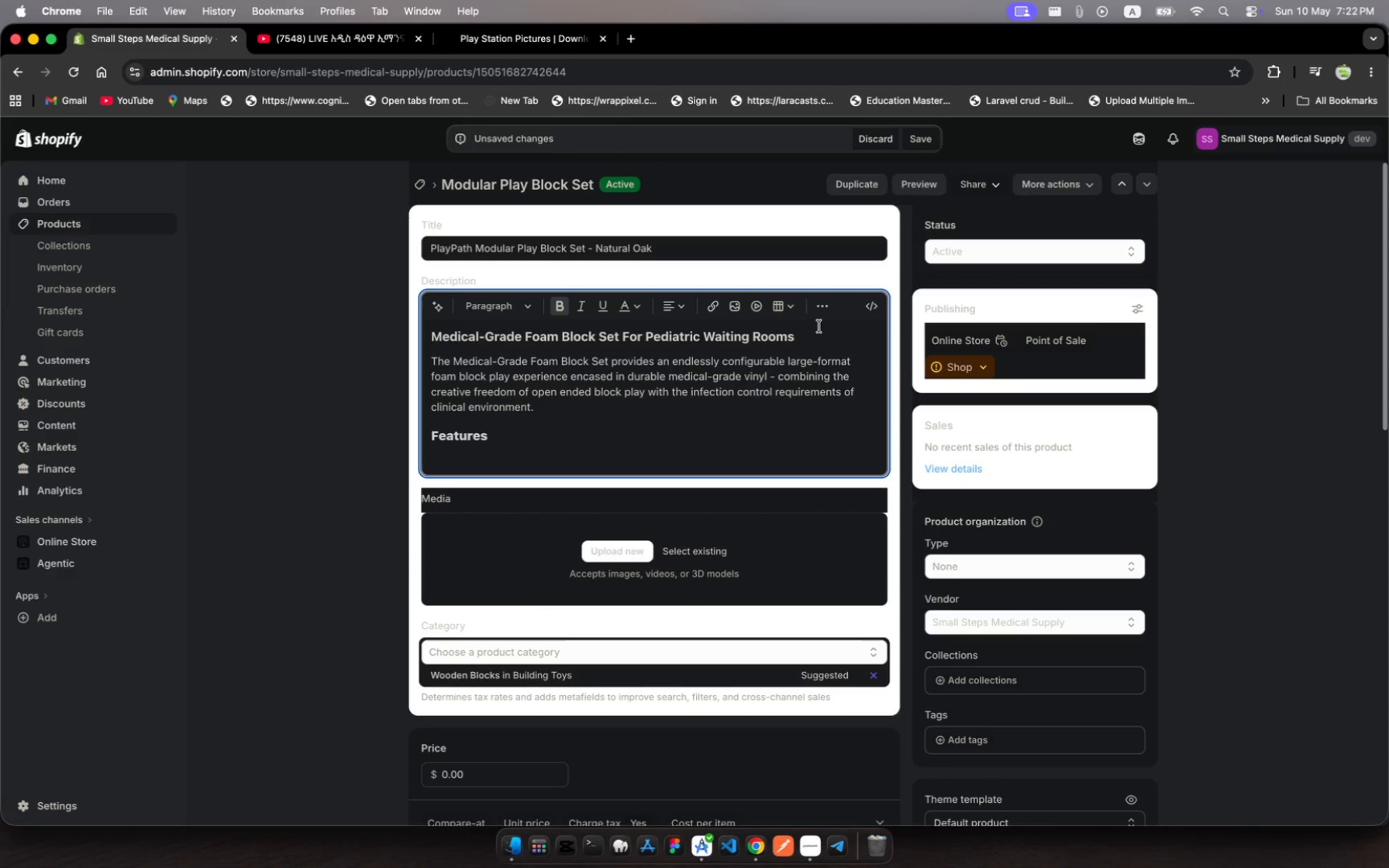 
left_click([824, 310])
 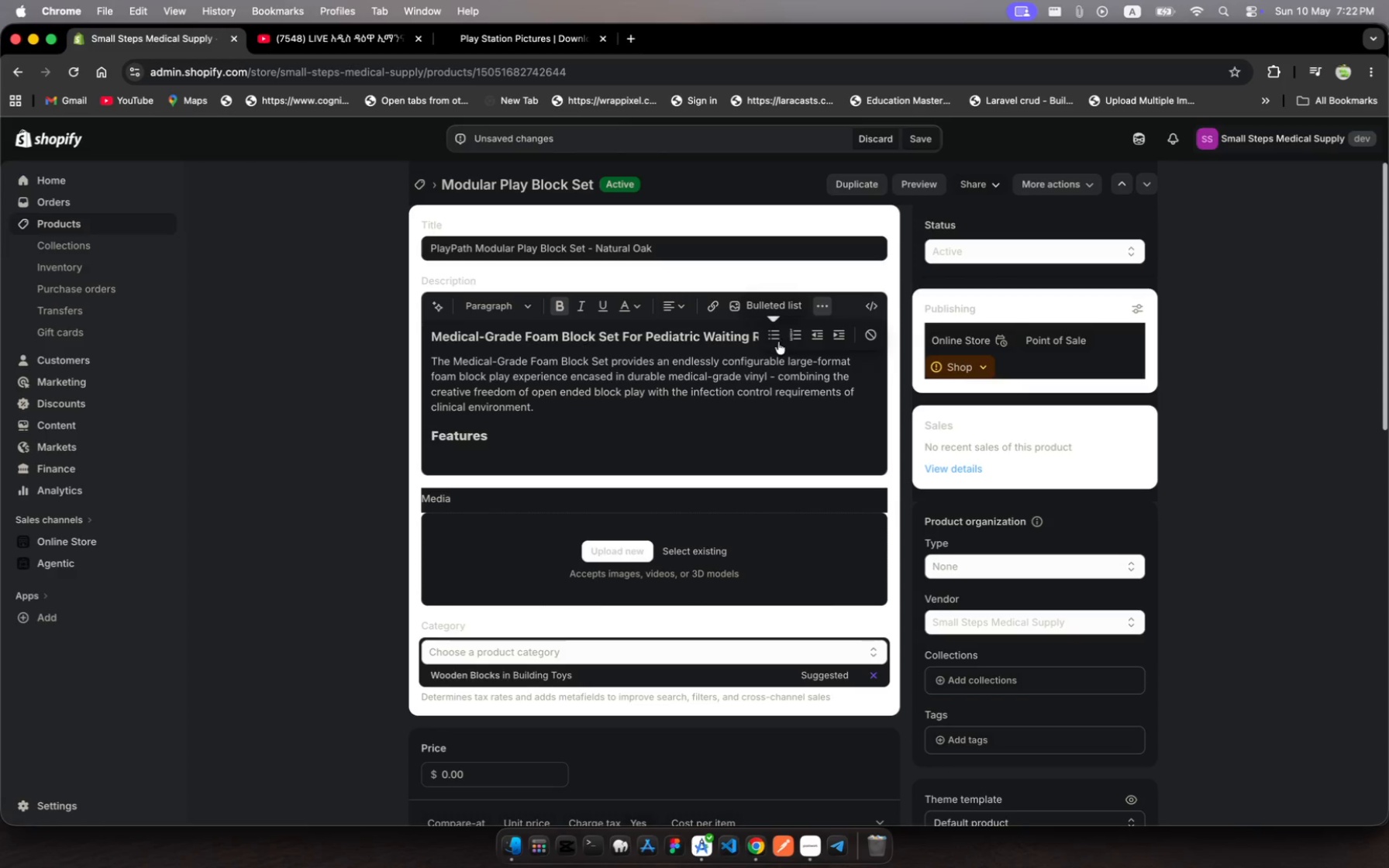 
left_click([773, 335])
 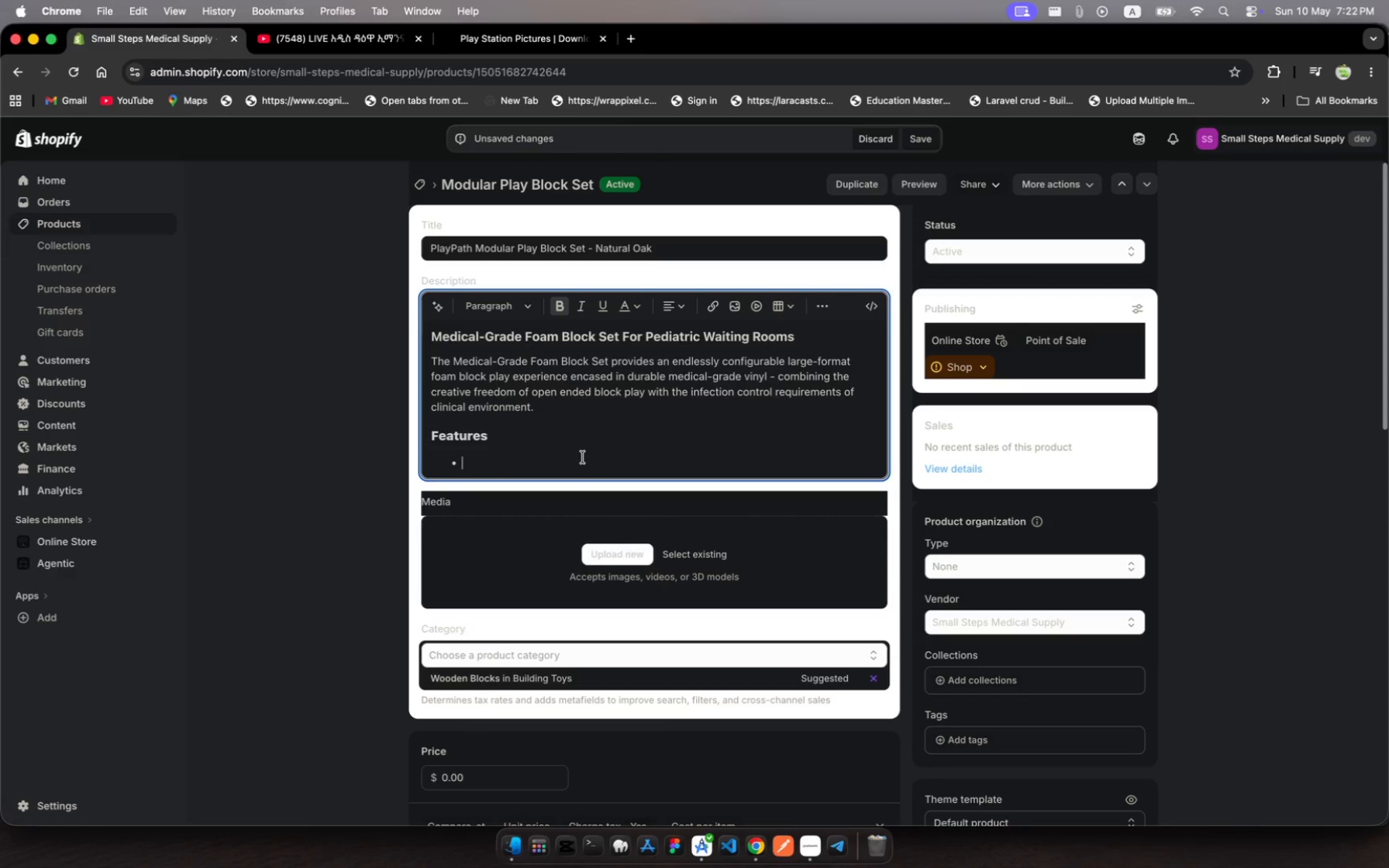 
wait(16.38)
 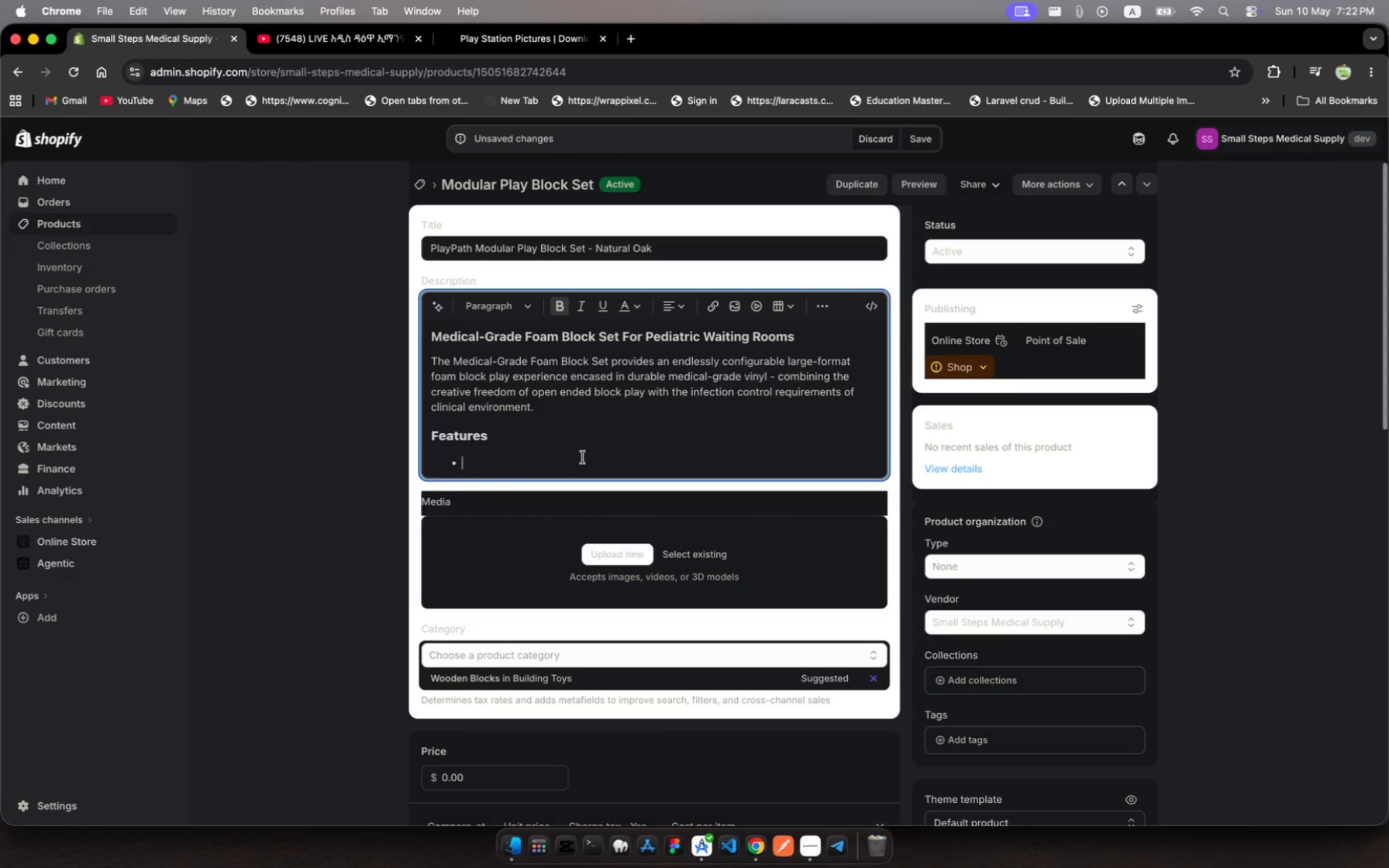 
type(Medical grade venyl coverig )
 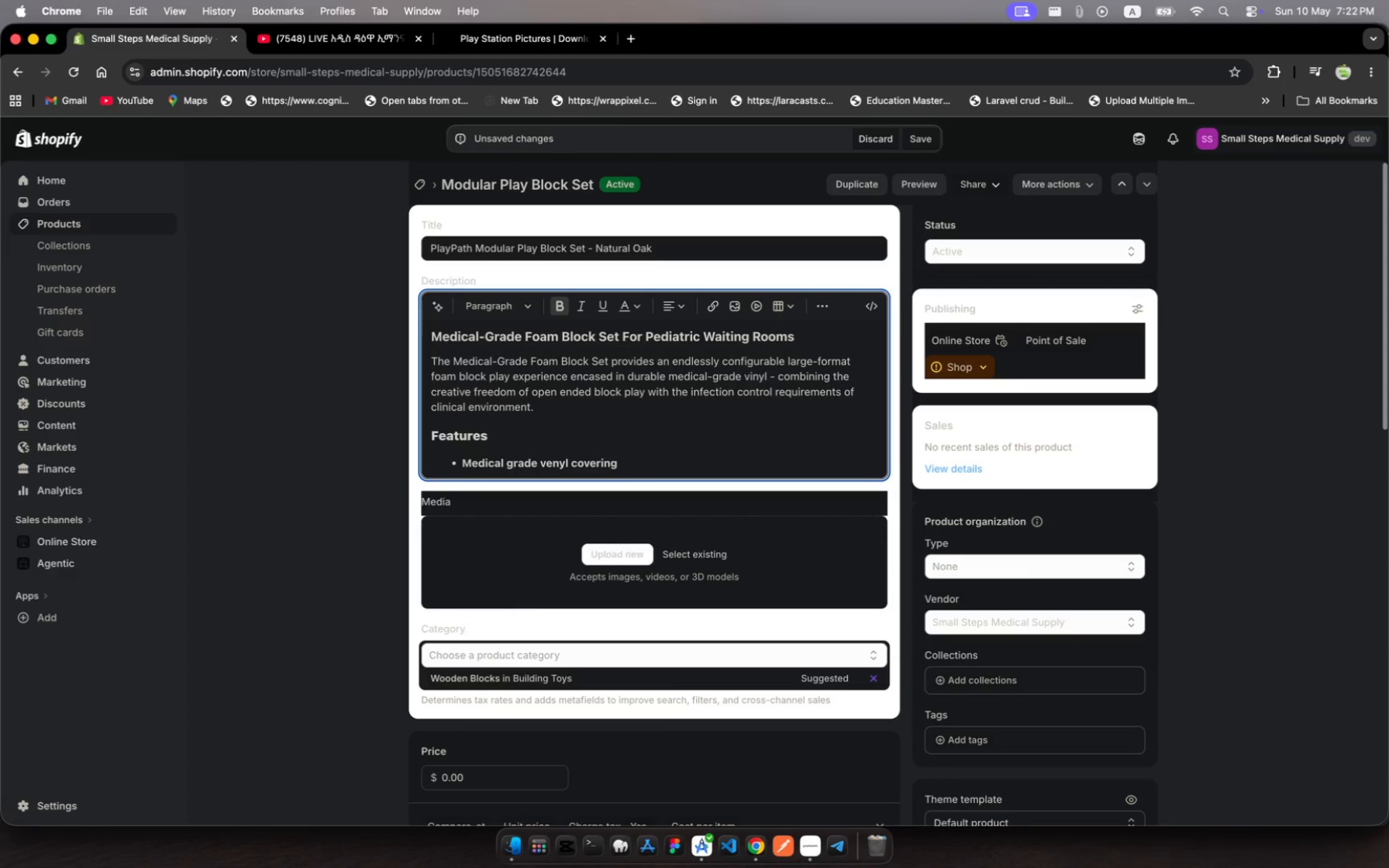 
wait(22.23)
 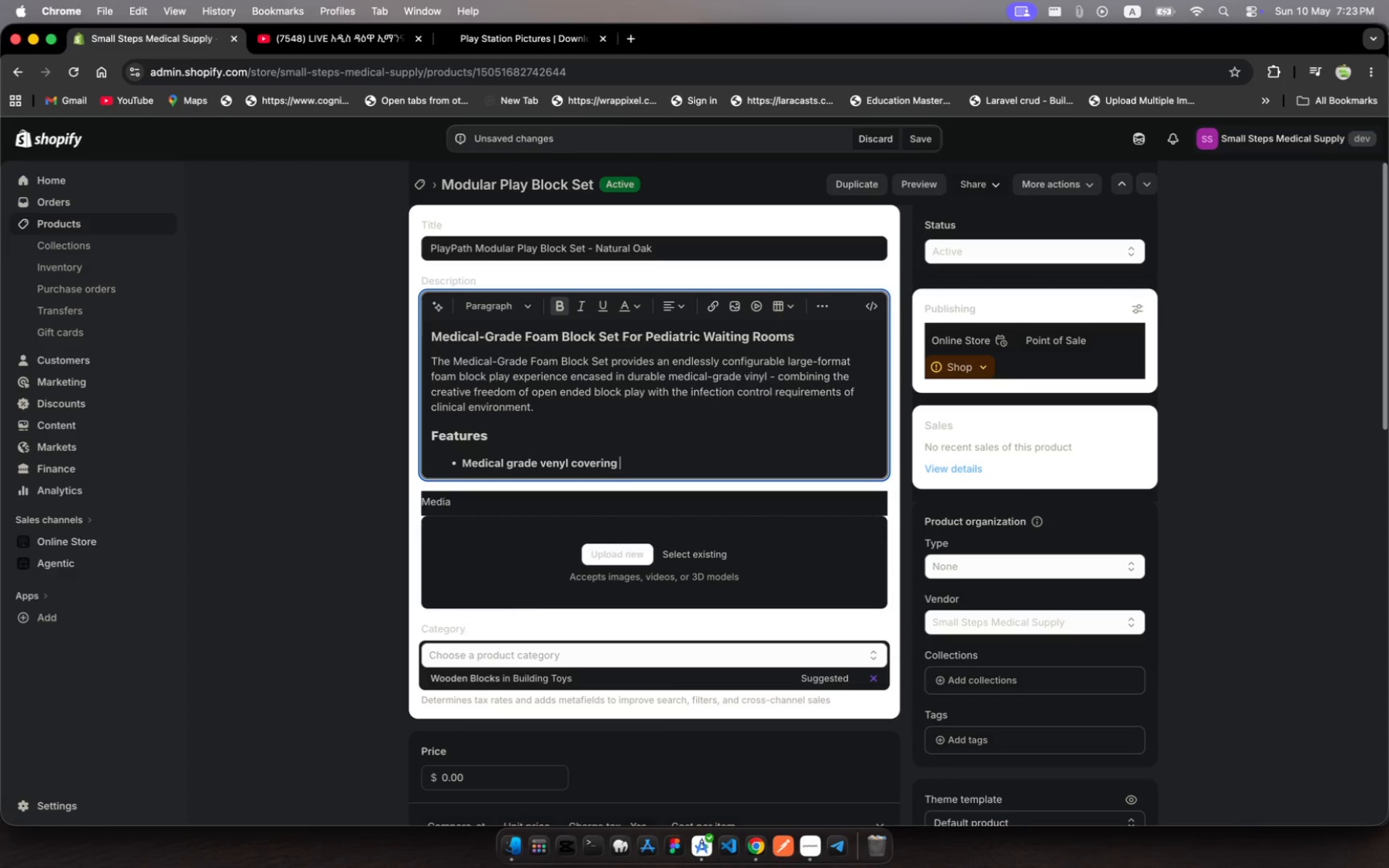 
key(F)
 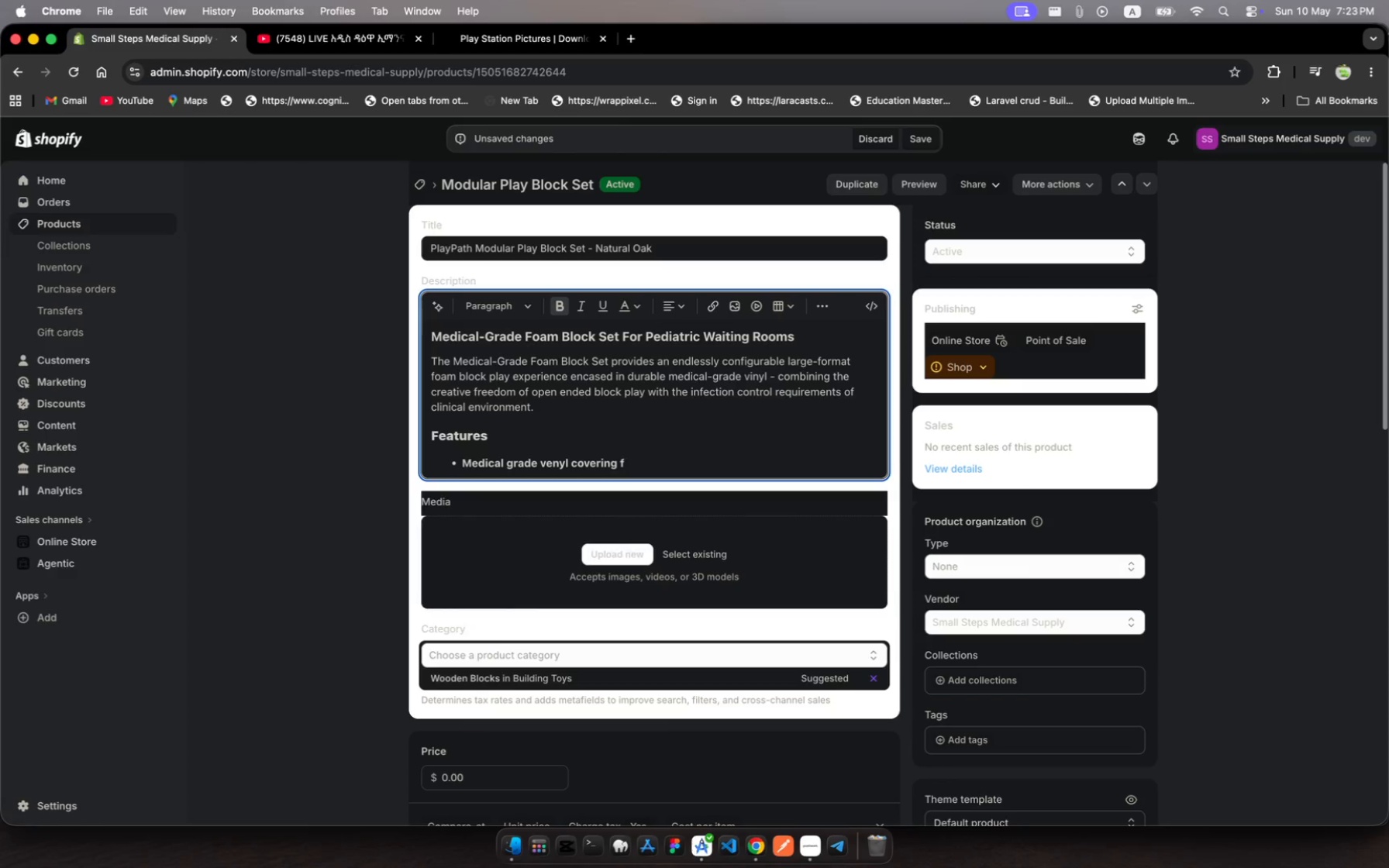 
key(Backspace)
type(- fuly wie )
 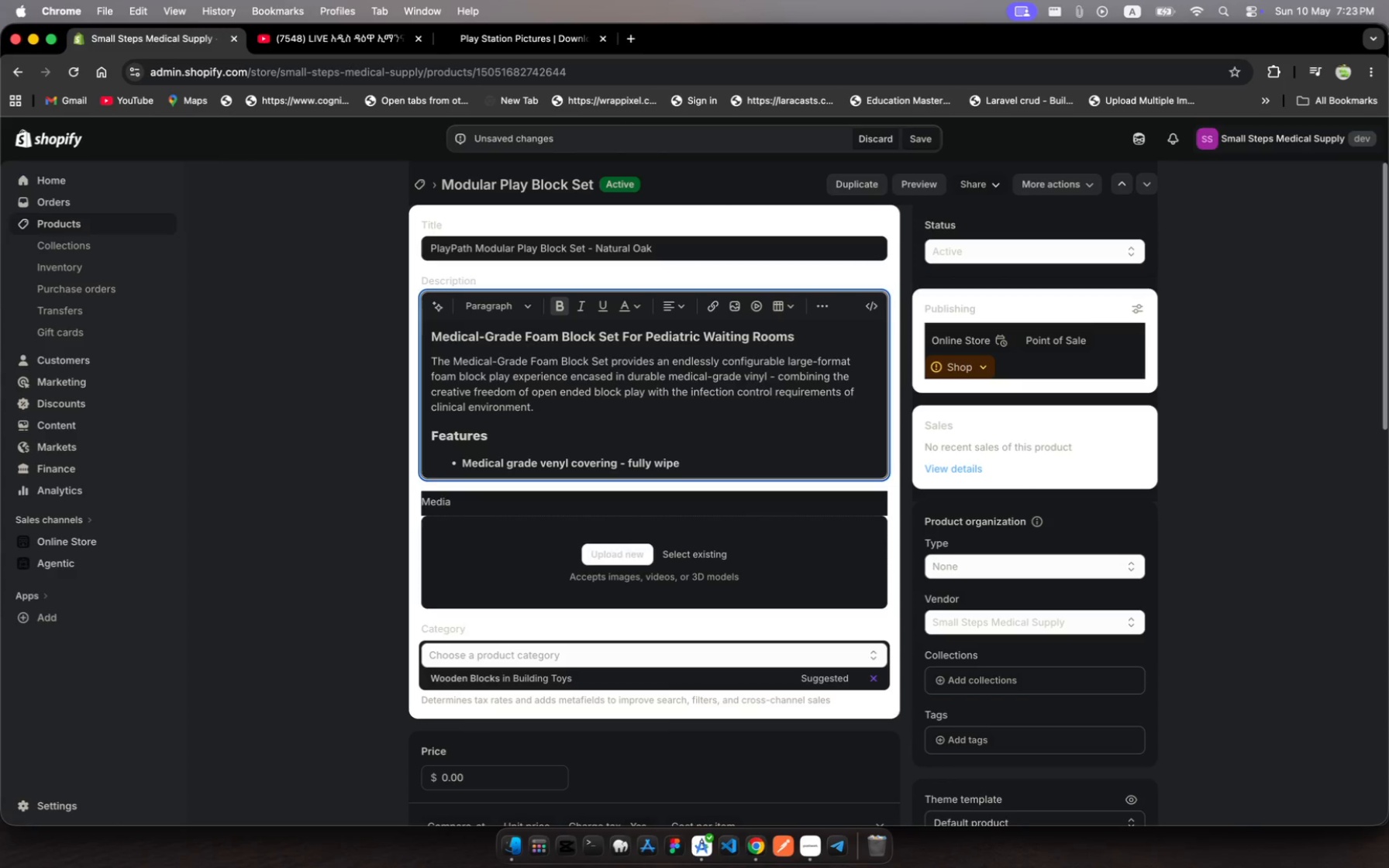 
hold_key(key=P, duration=0.4)
 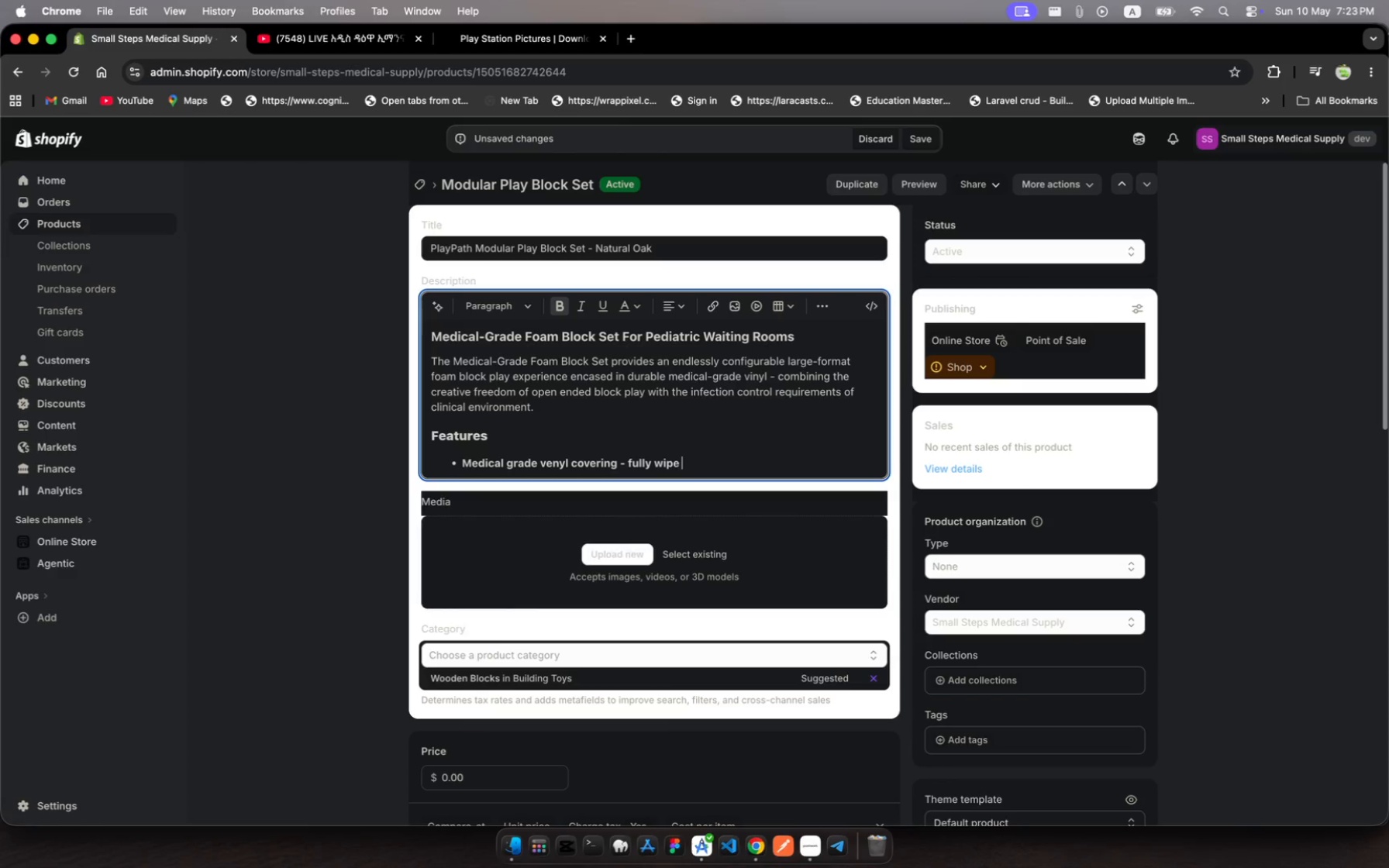 
wait(6.89)
 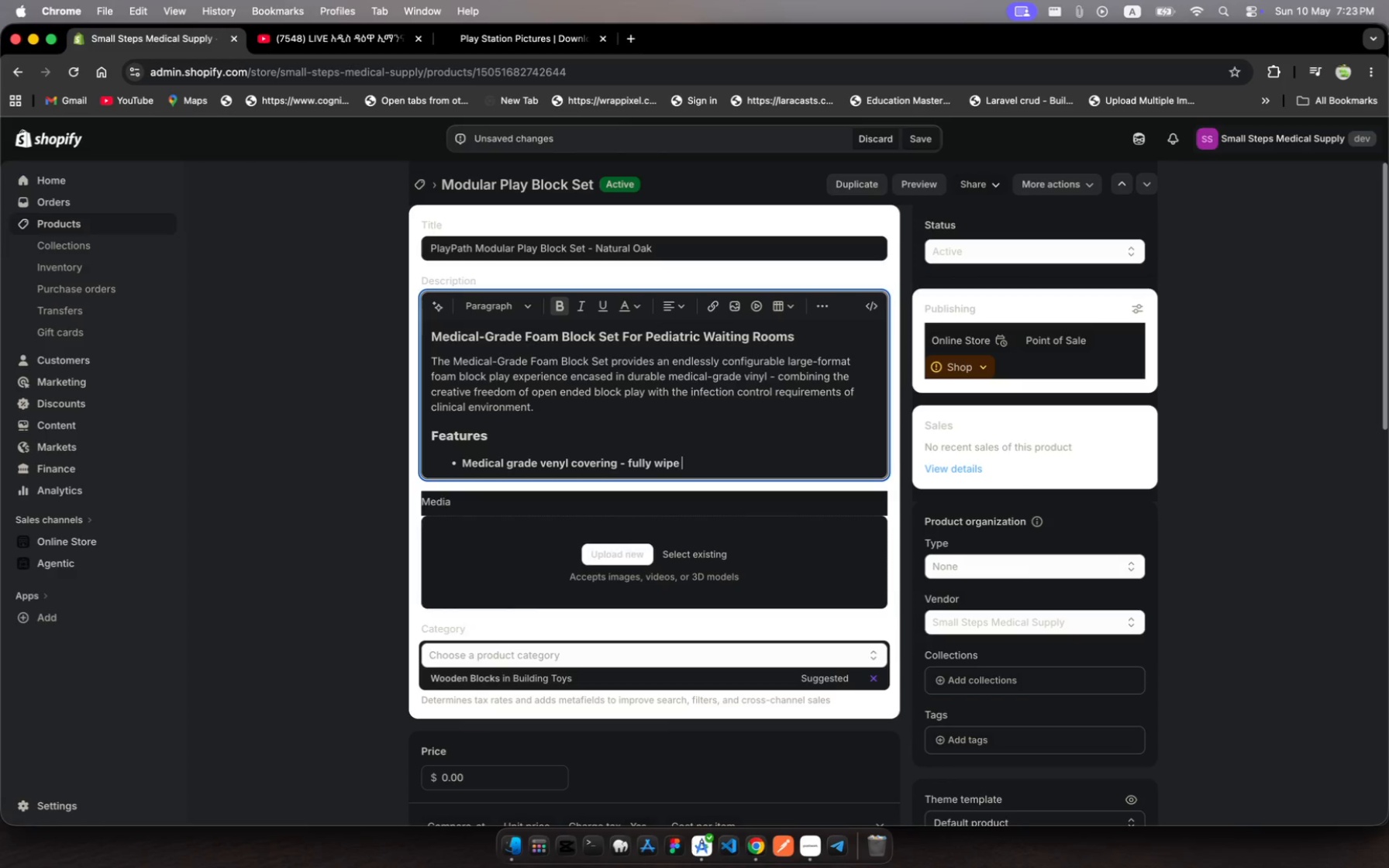 
type(clean a)
 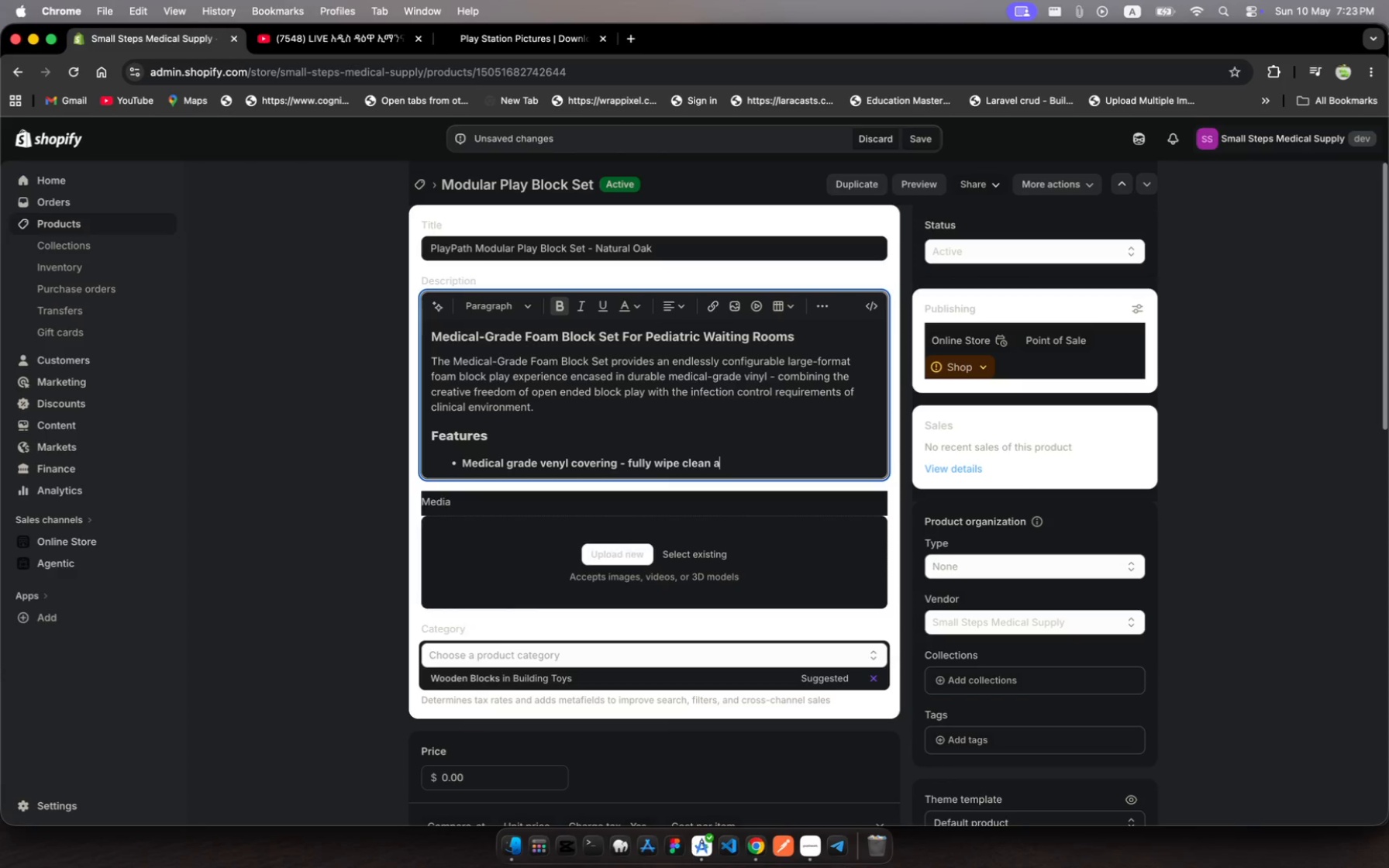 
hold_key(key=M, duration=0.34)
 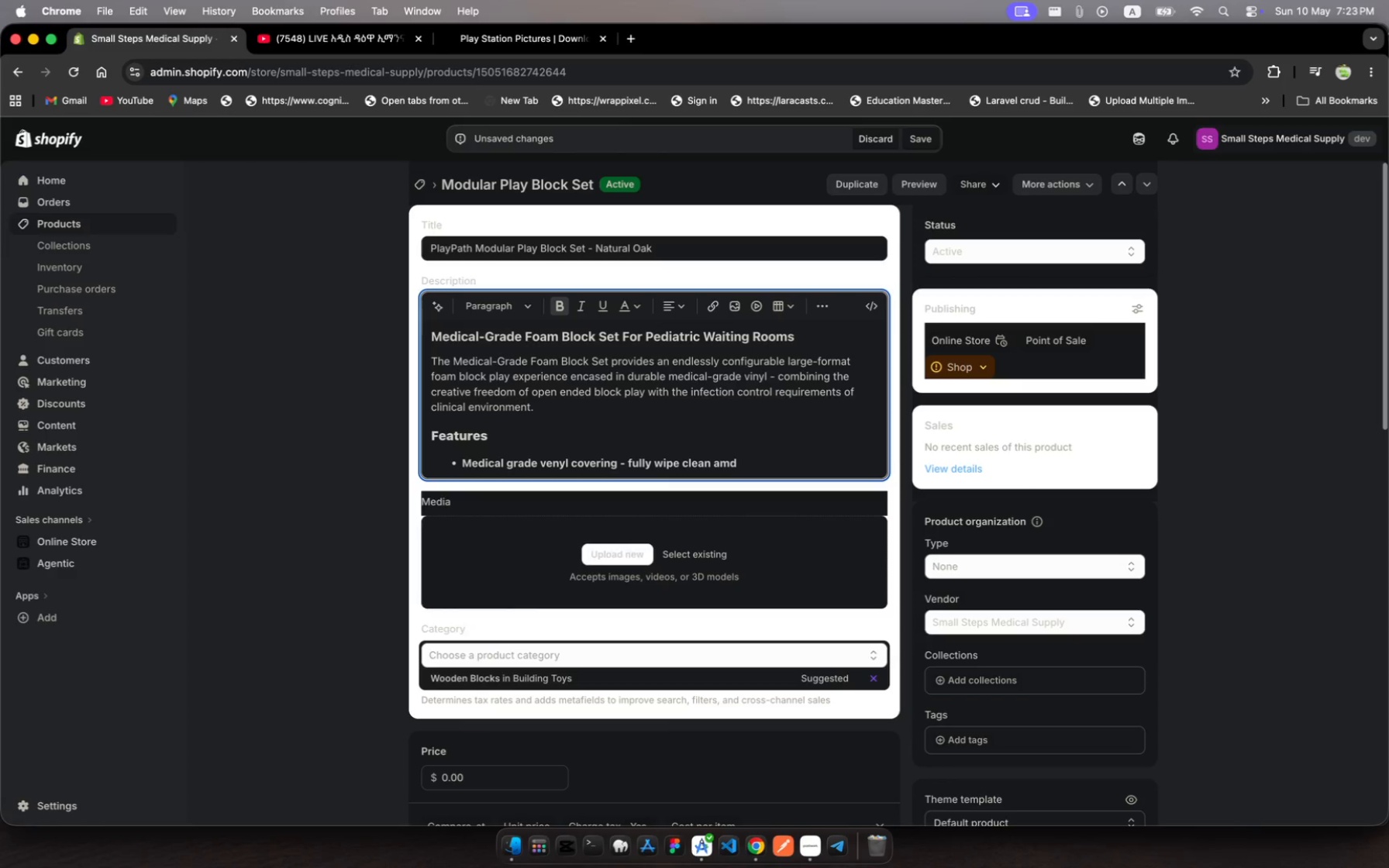 
hold_key(key=D, duration=0.31)
 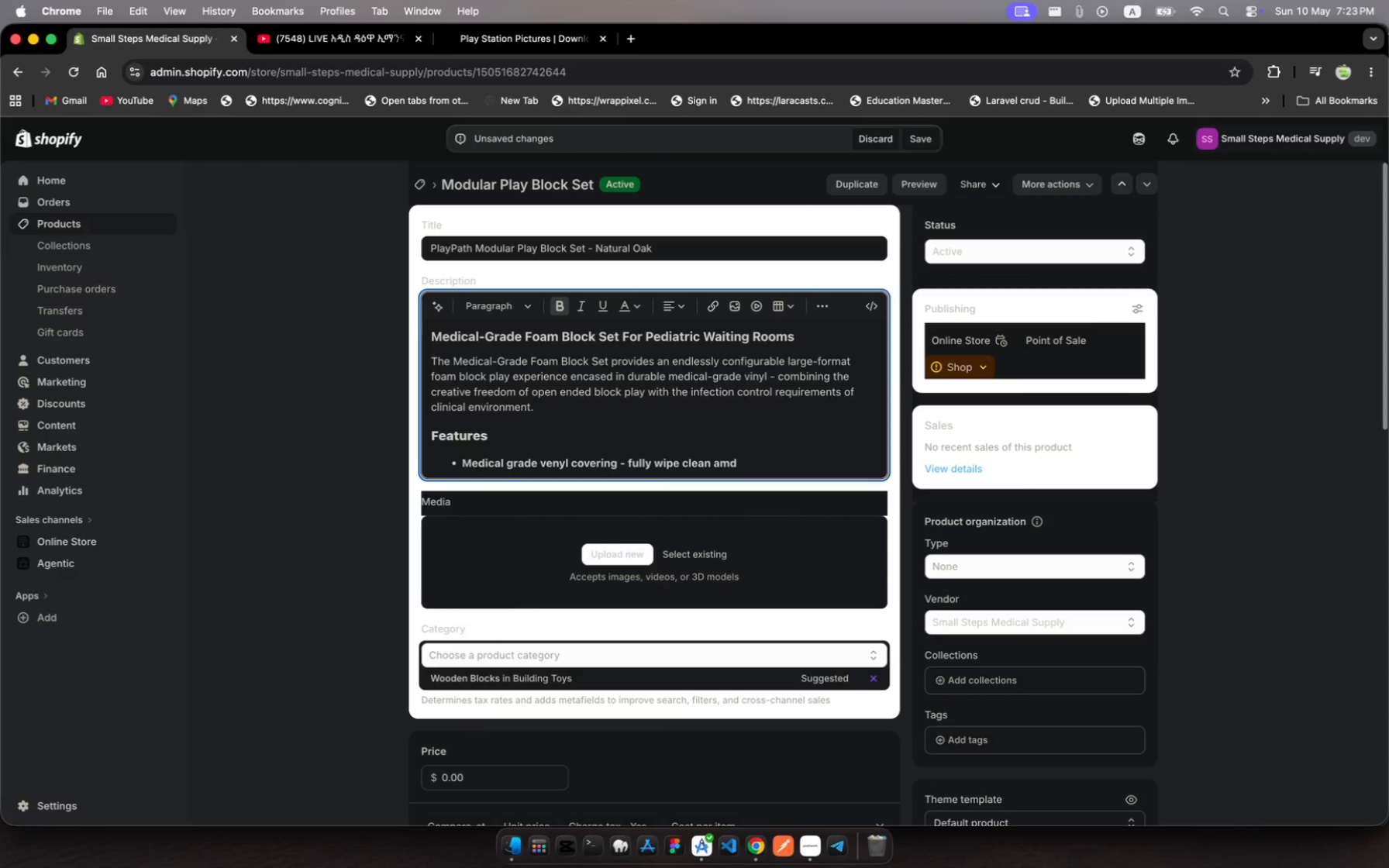 
key(Space)
 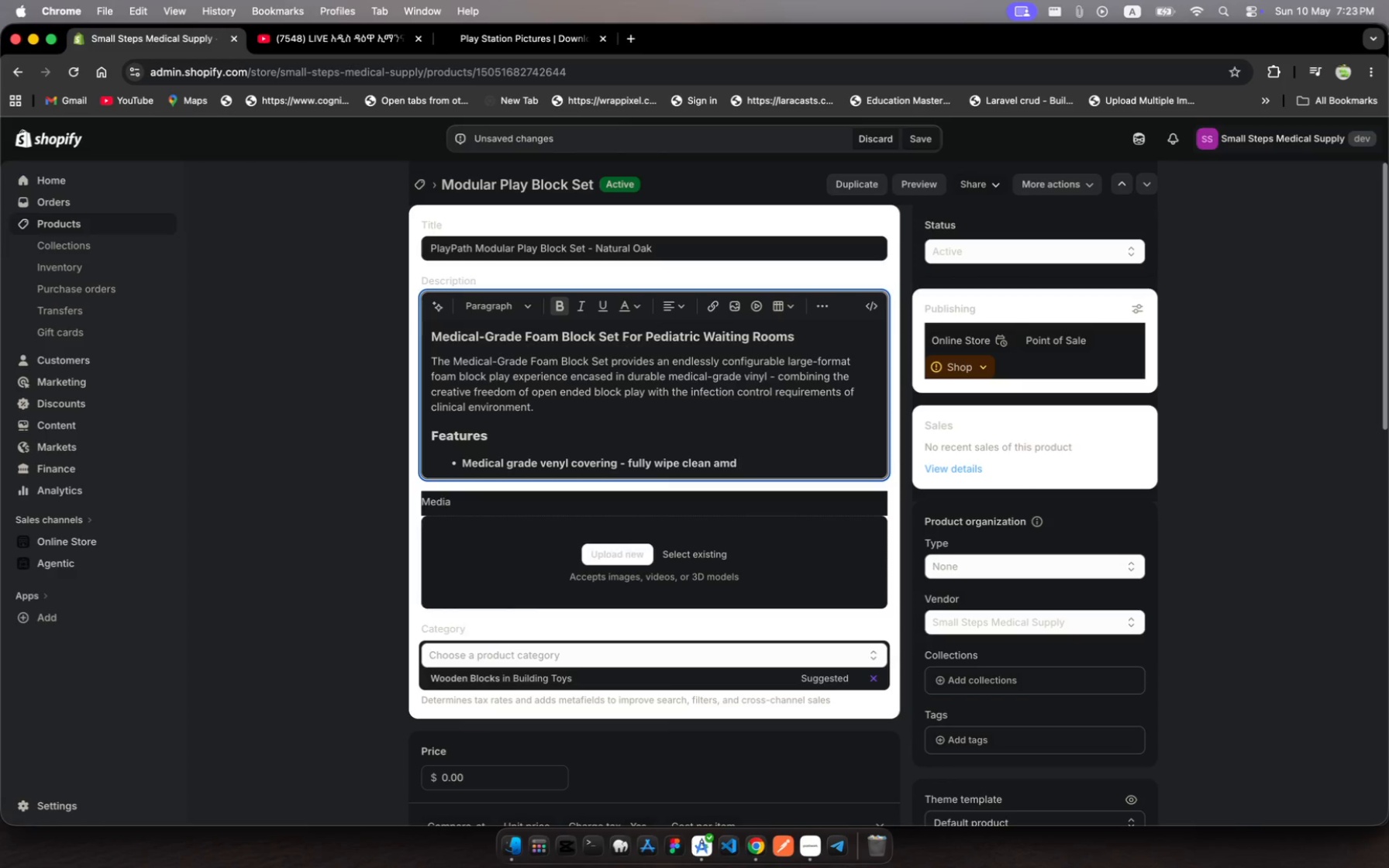 
key(Backspace)
 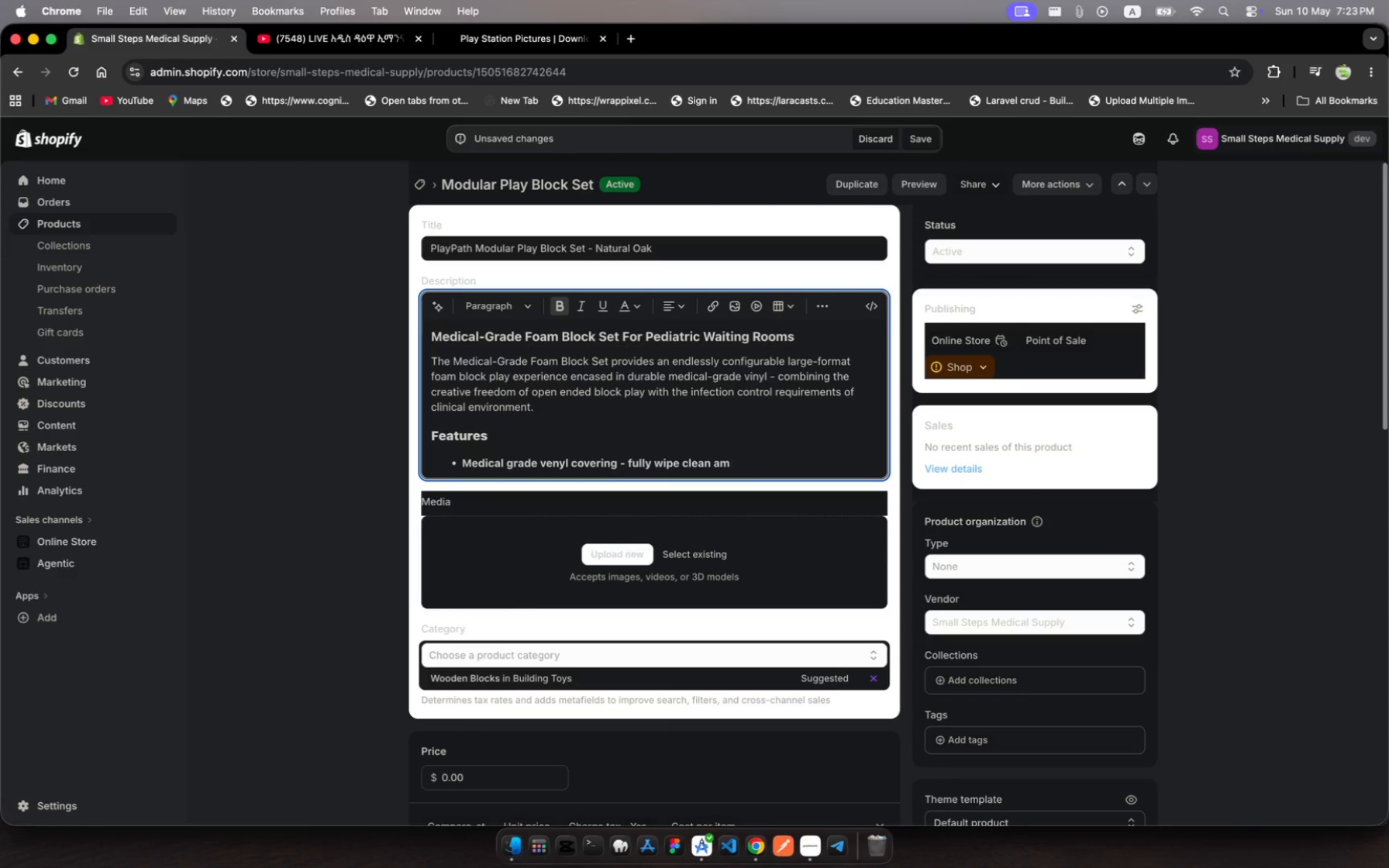 
key(Backspace)
 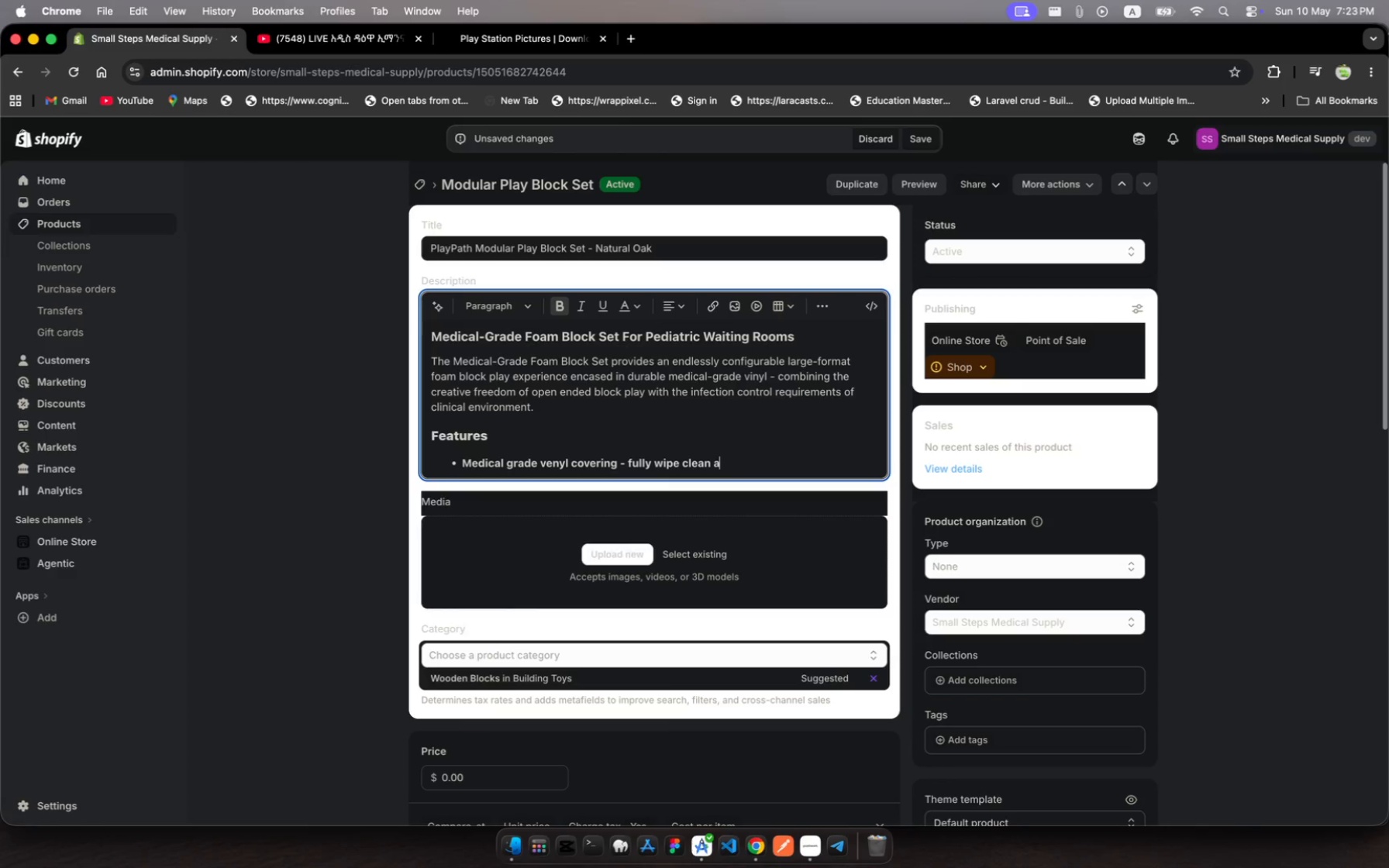 
key(Backspace)
 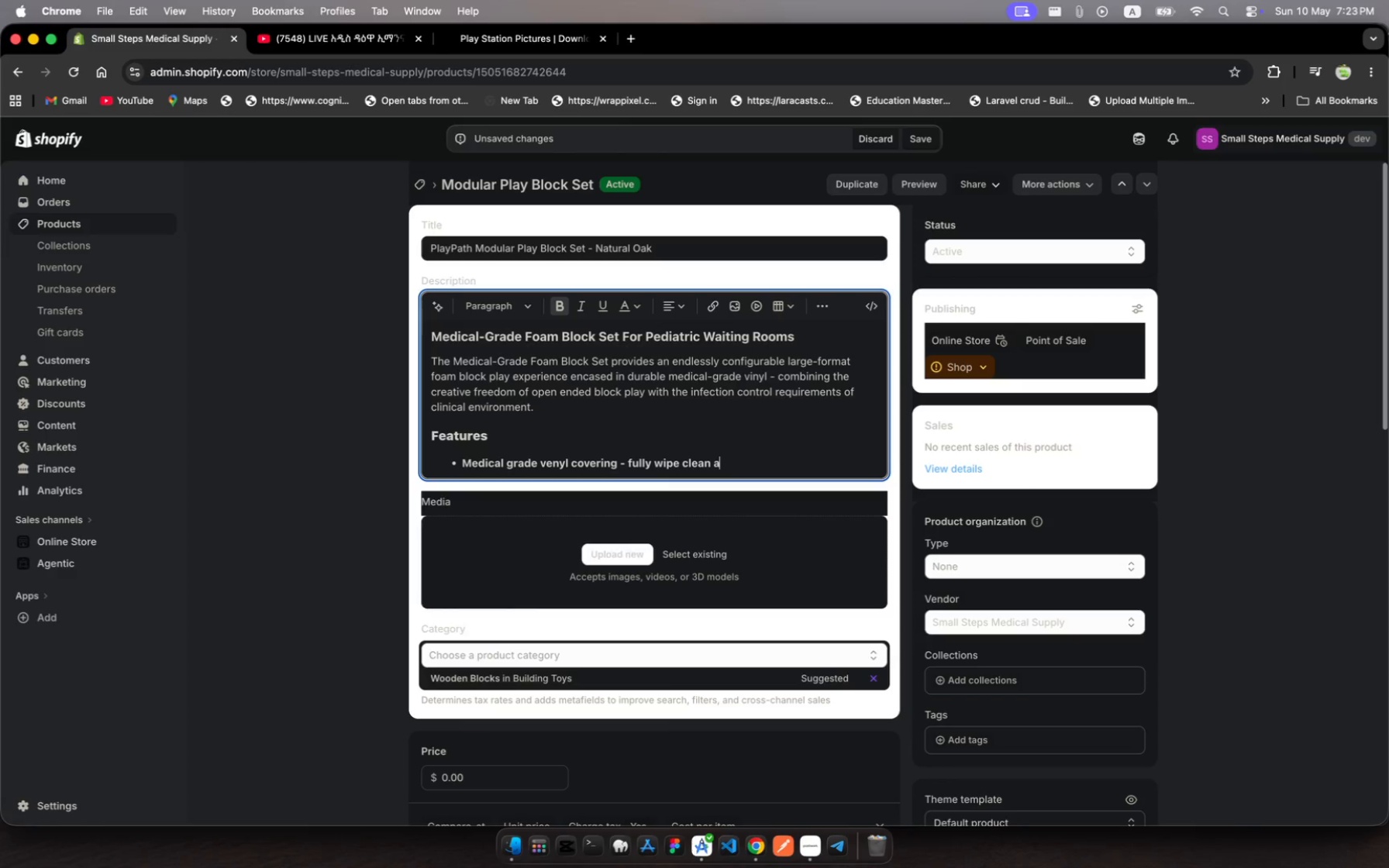 
hold_key(key=N, duration=0.33)
 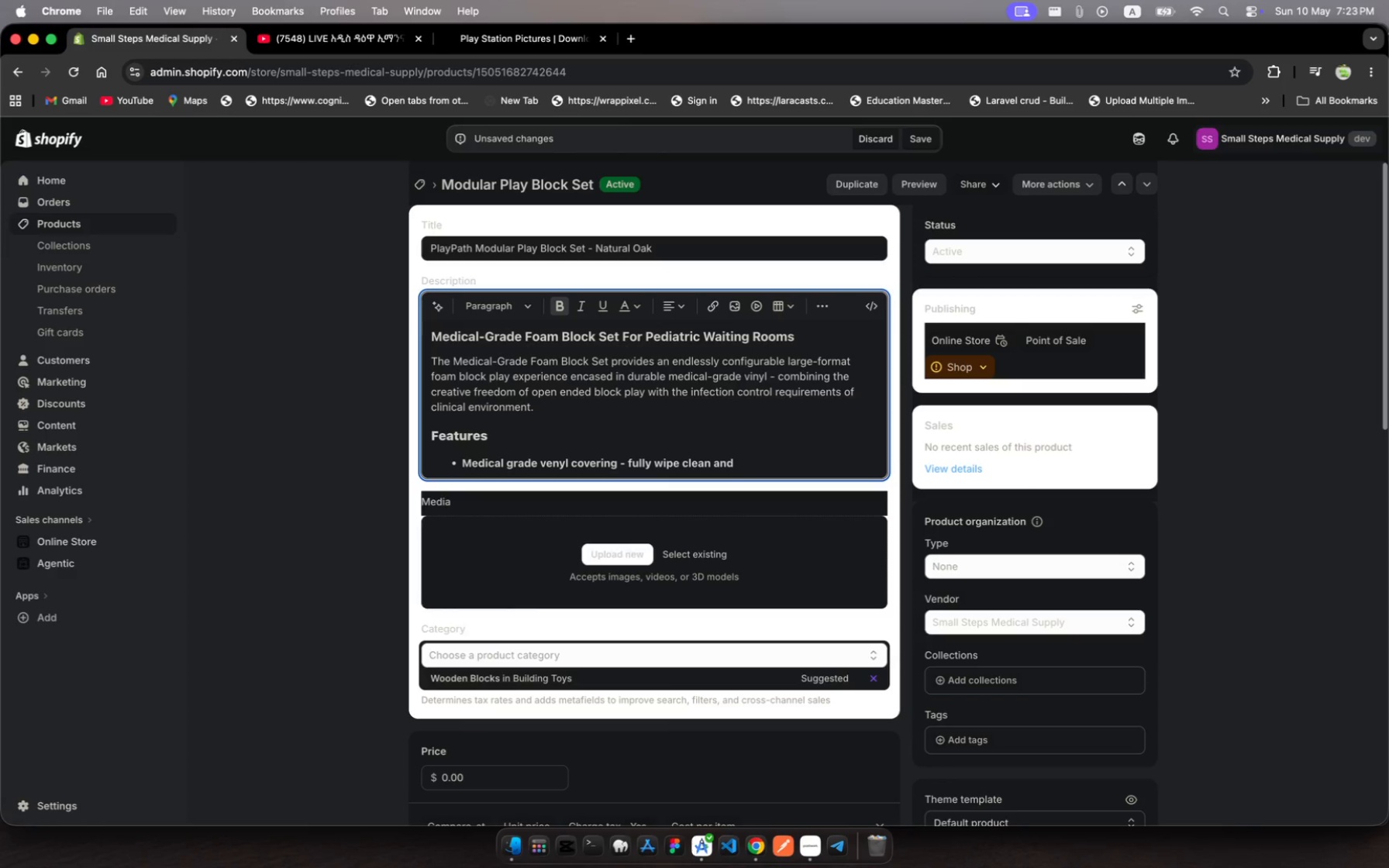 
key(D)
 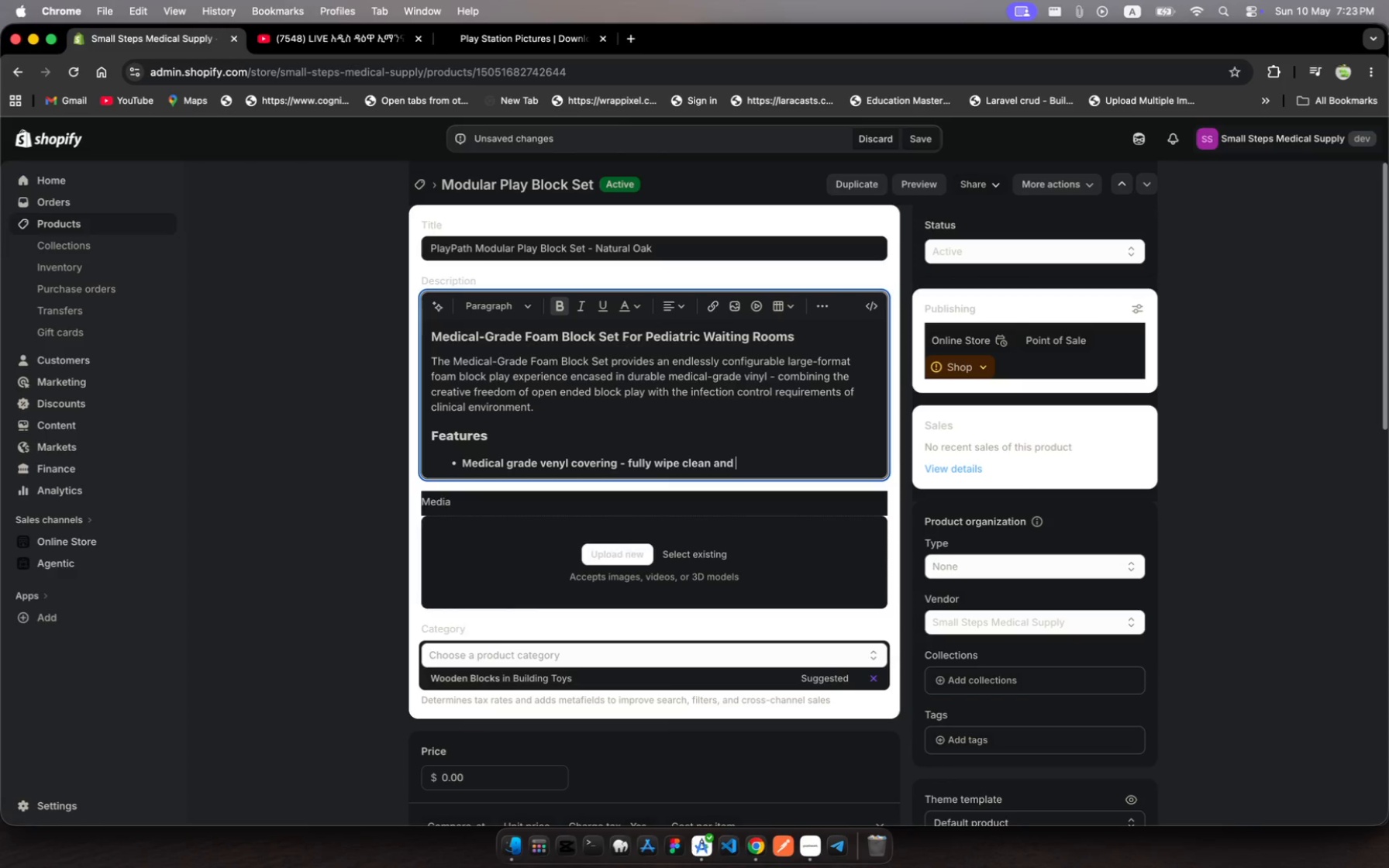 
key(Space)
 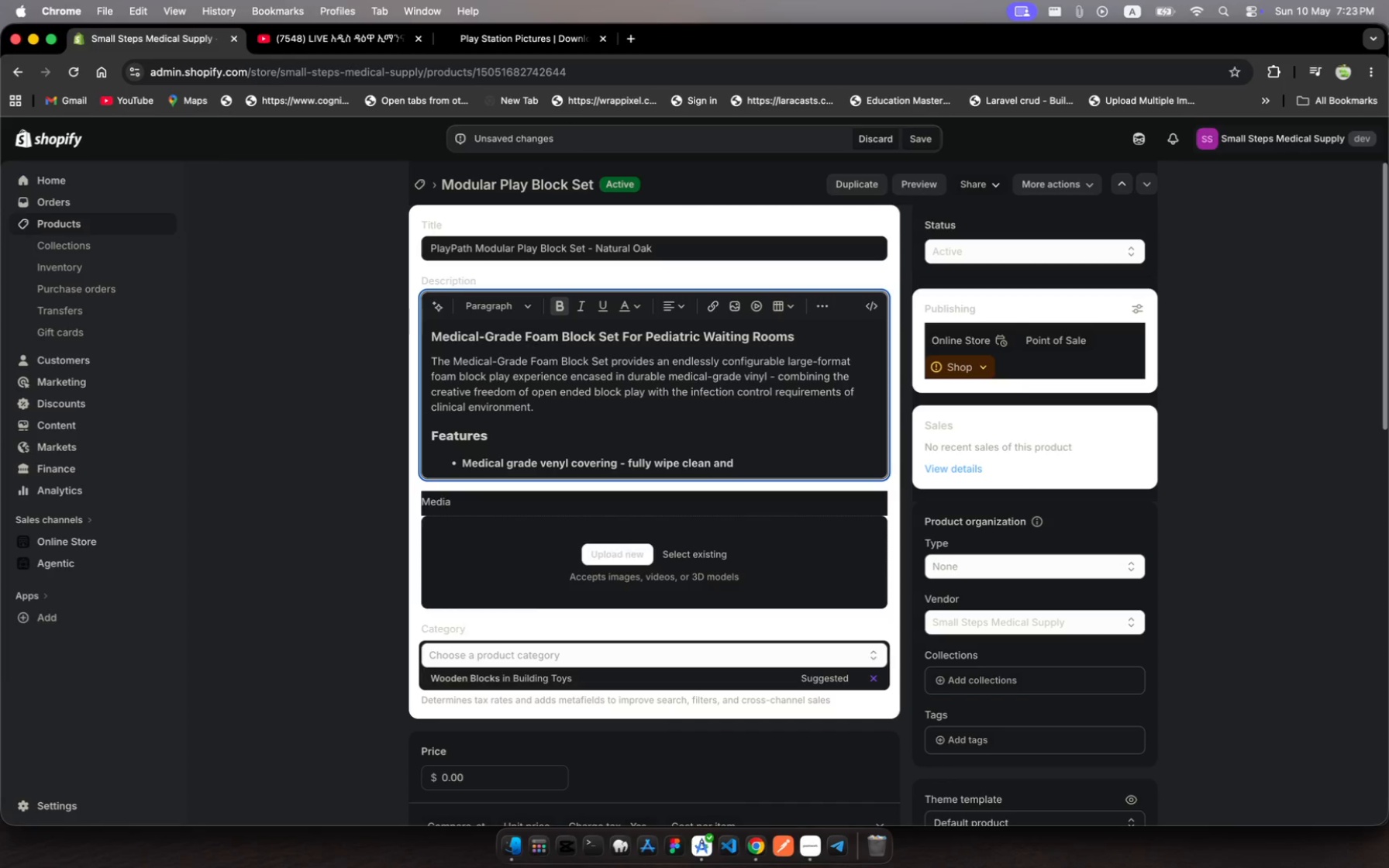 
key(Meta+MetaRight)
 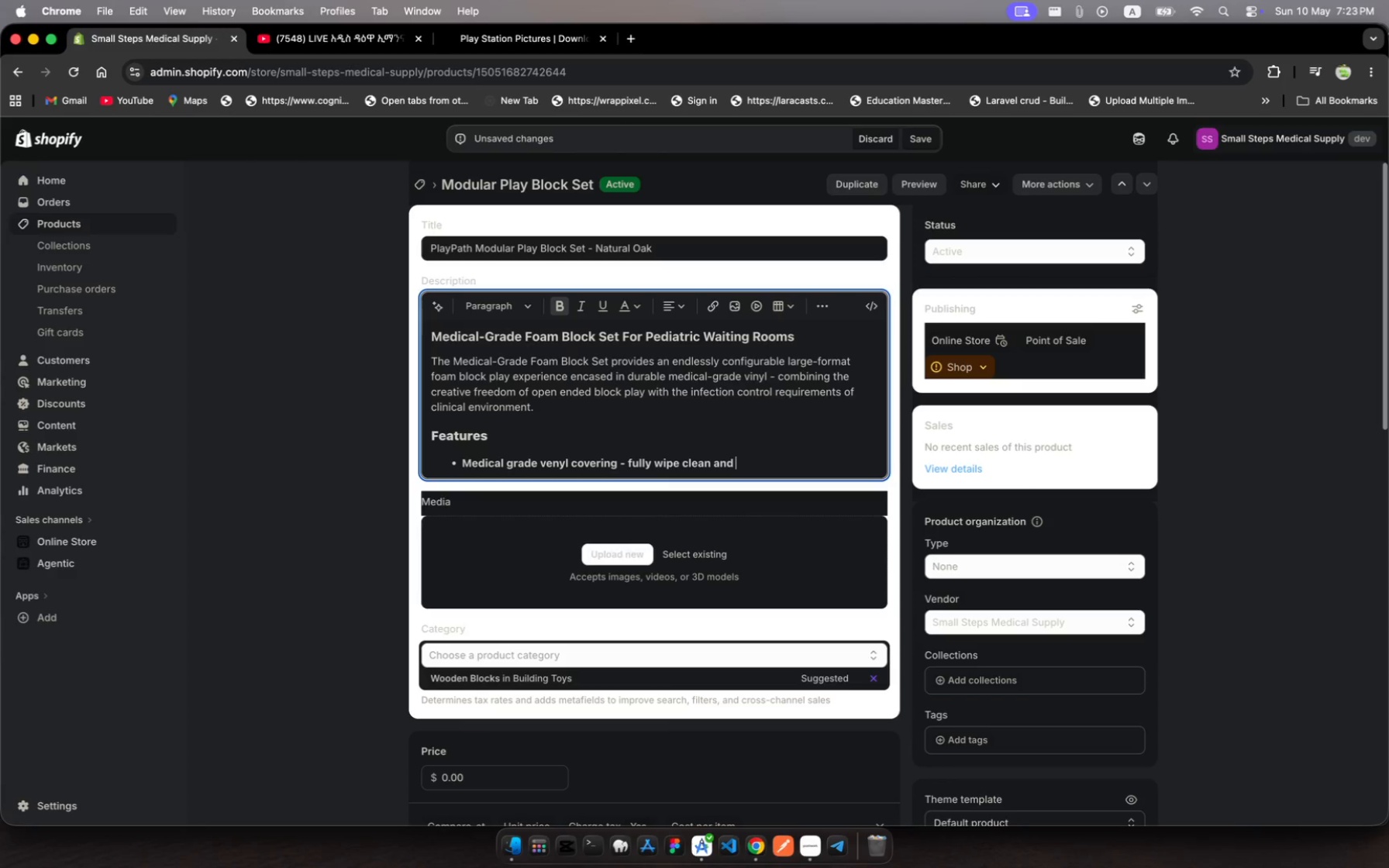 
key(Meta+B)
 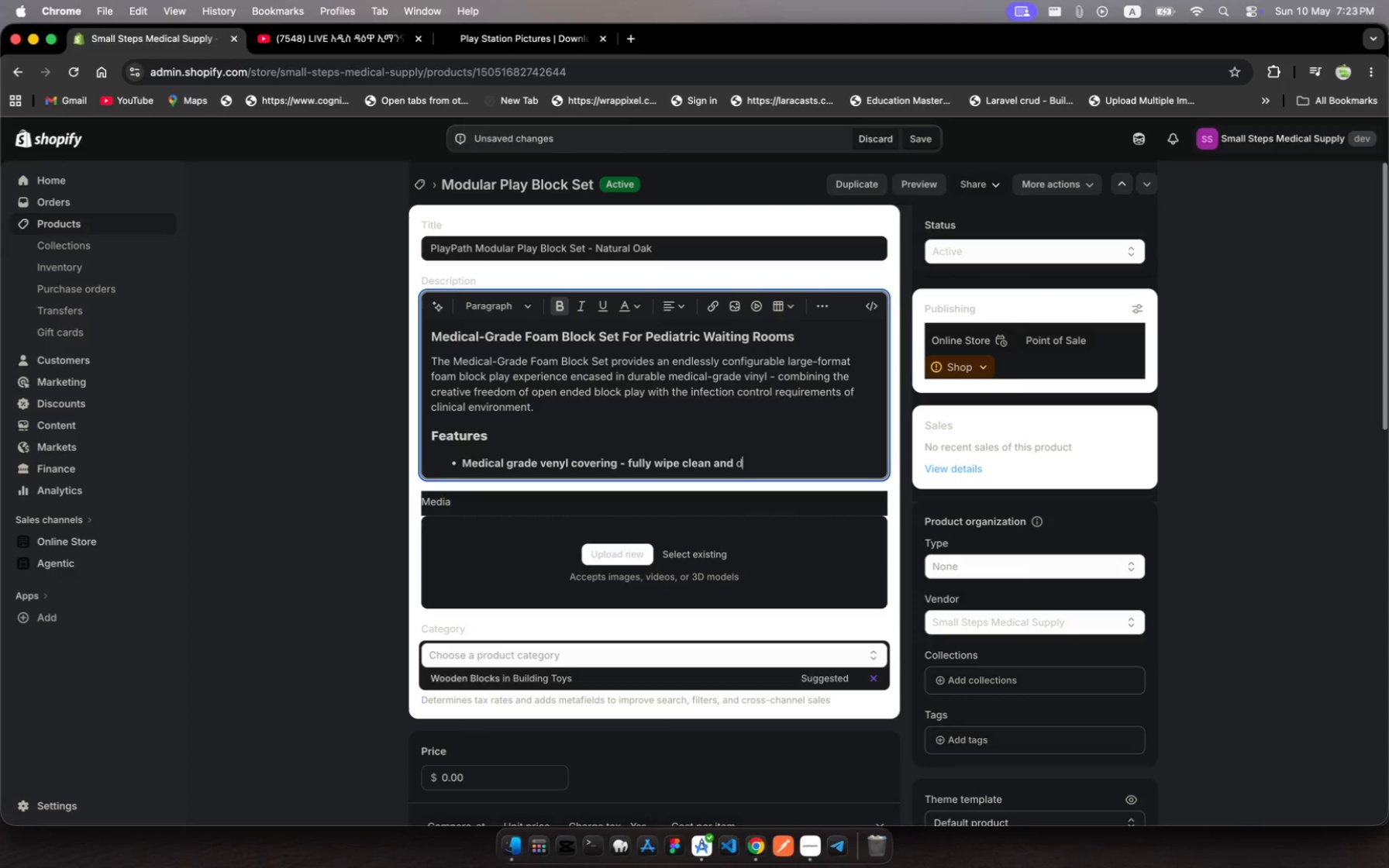 
type(d)
key(Backspace)
type(sanitizable)
 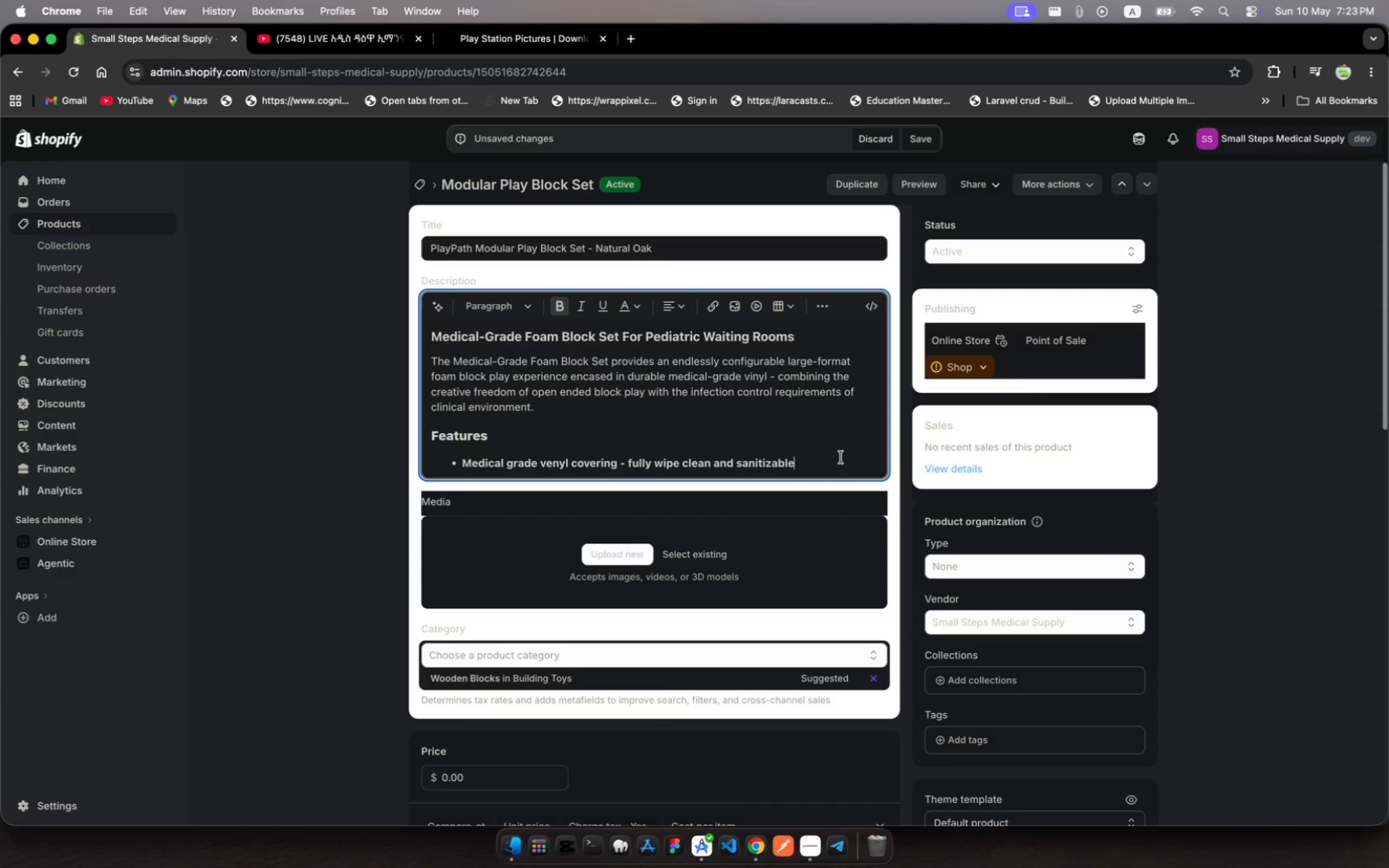 
left_click_drag(start_coordinate=[823, 460], to_coordinate=[460, 459])
 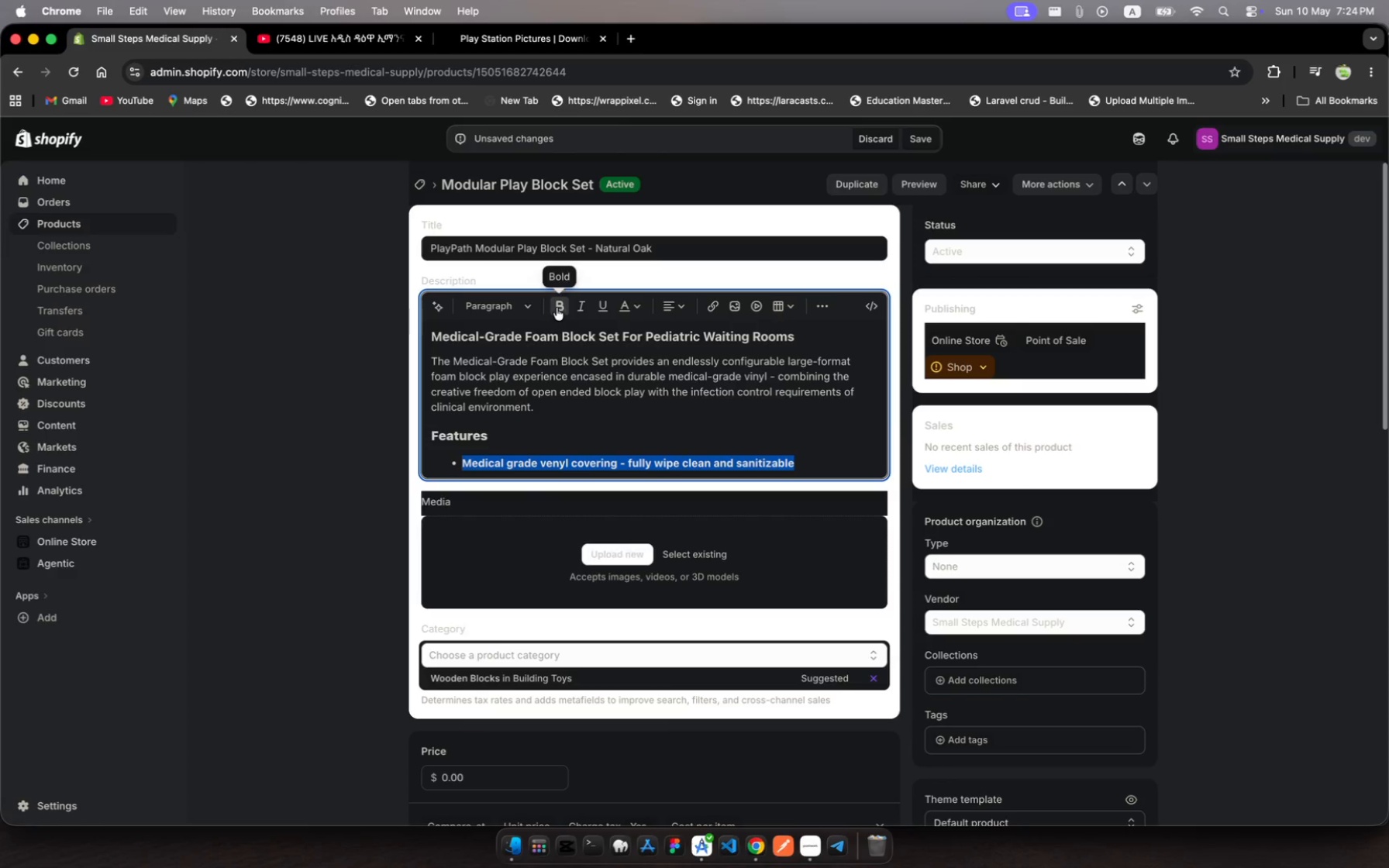 
left_click([557, 308])
 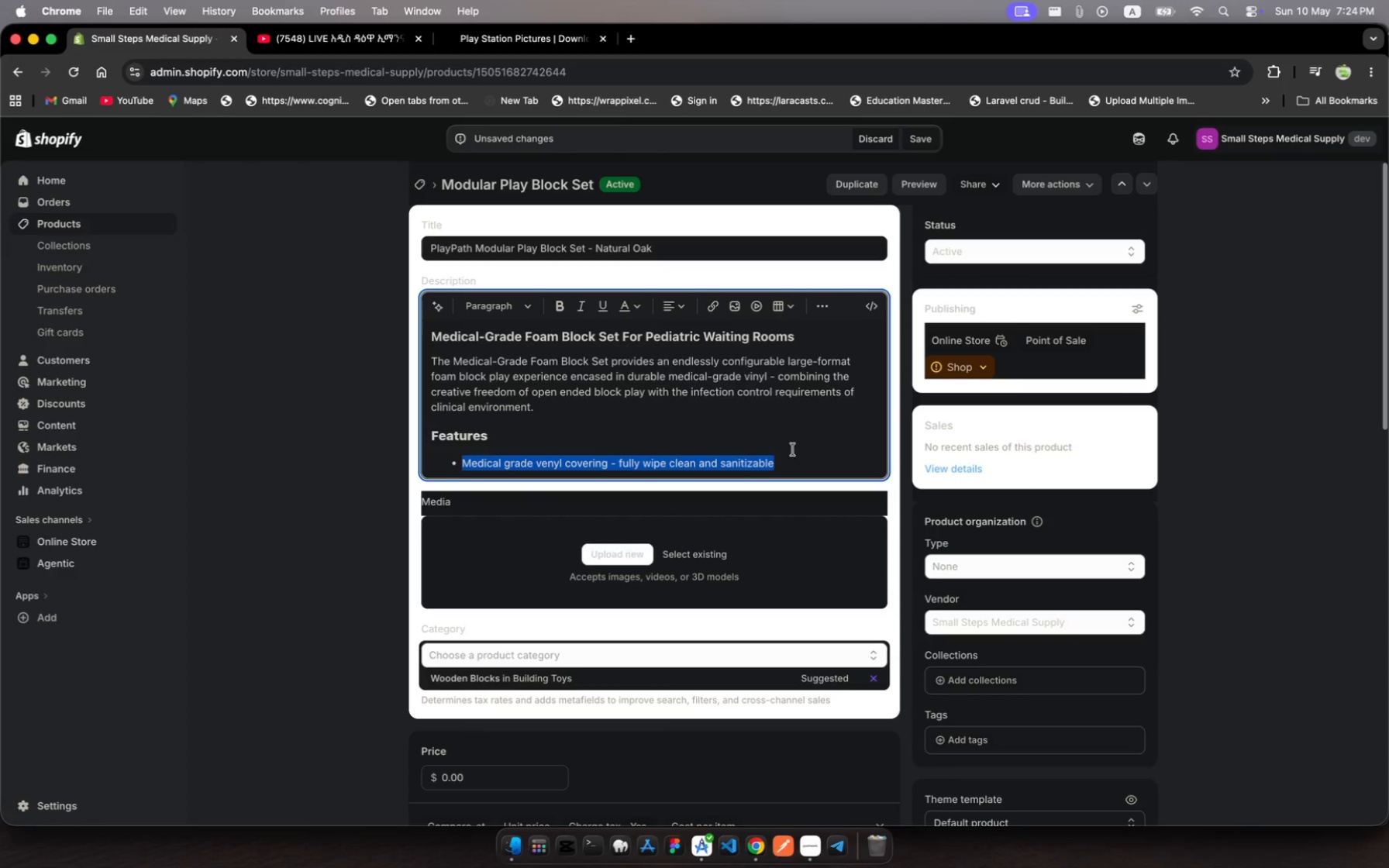 
left_click([795, 456])
 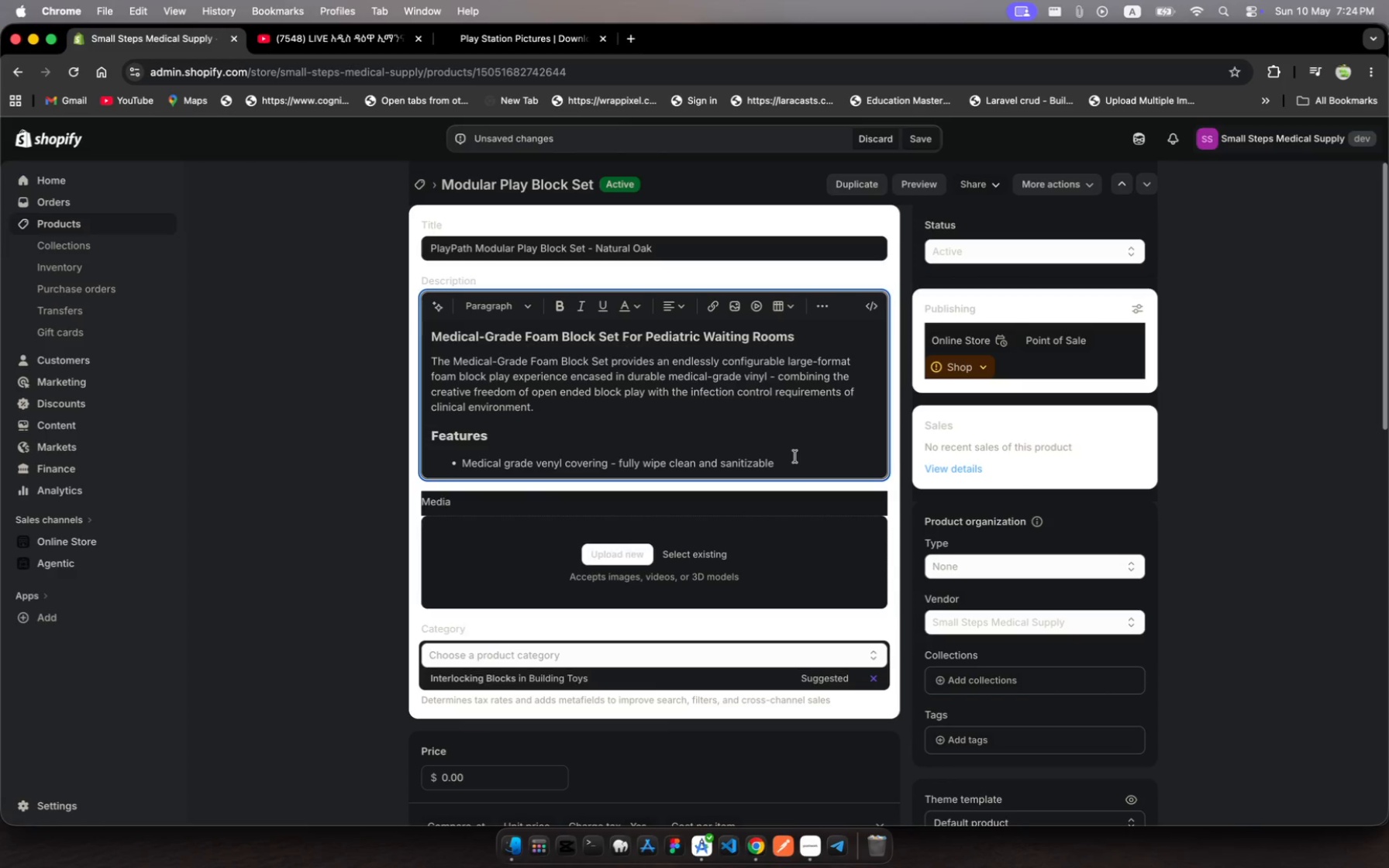 
key(Enter)
 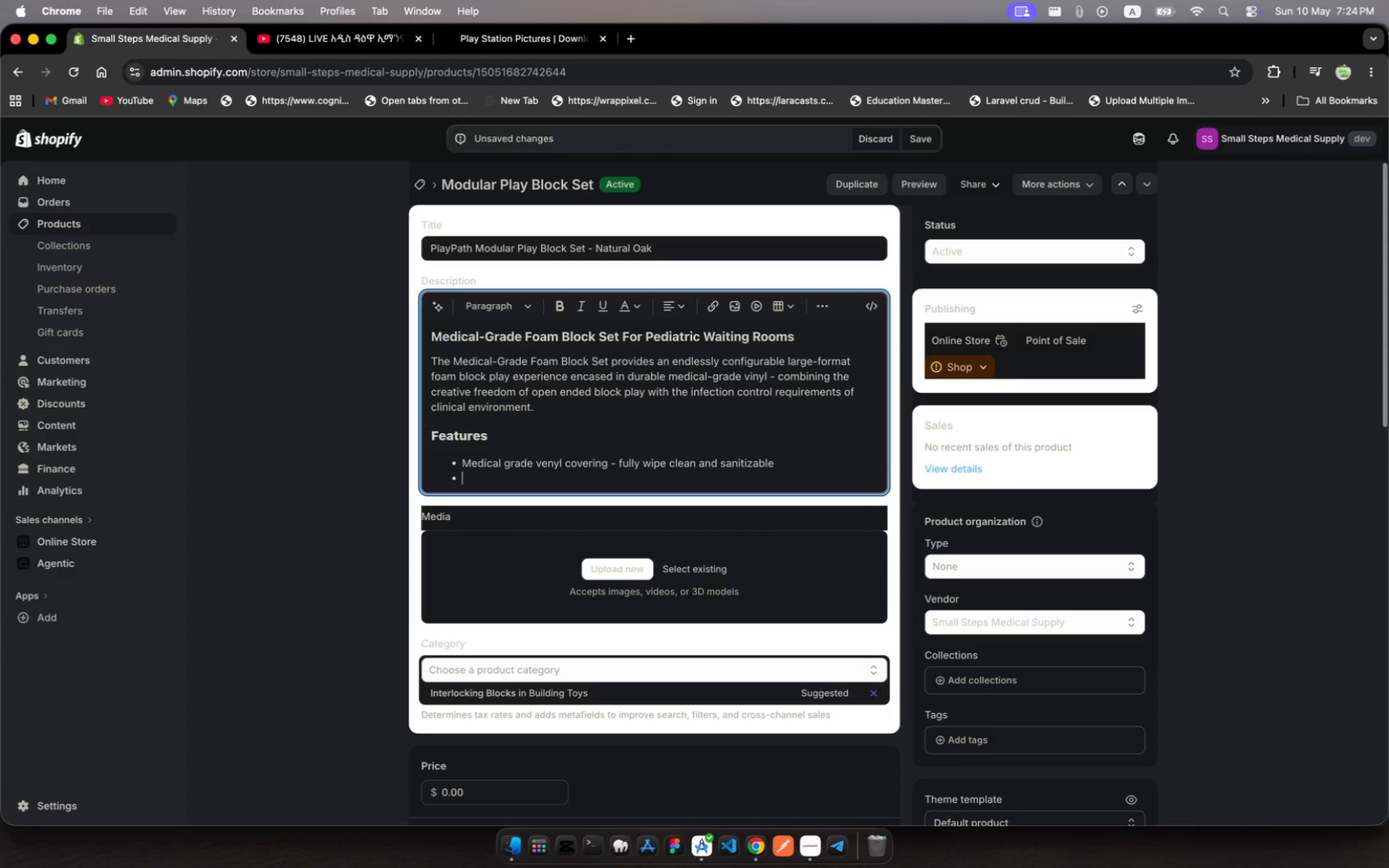 
wait(5.61)
 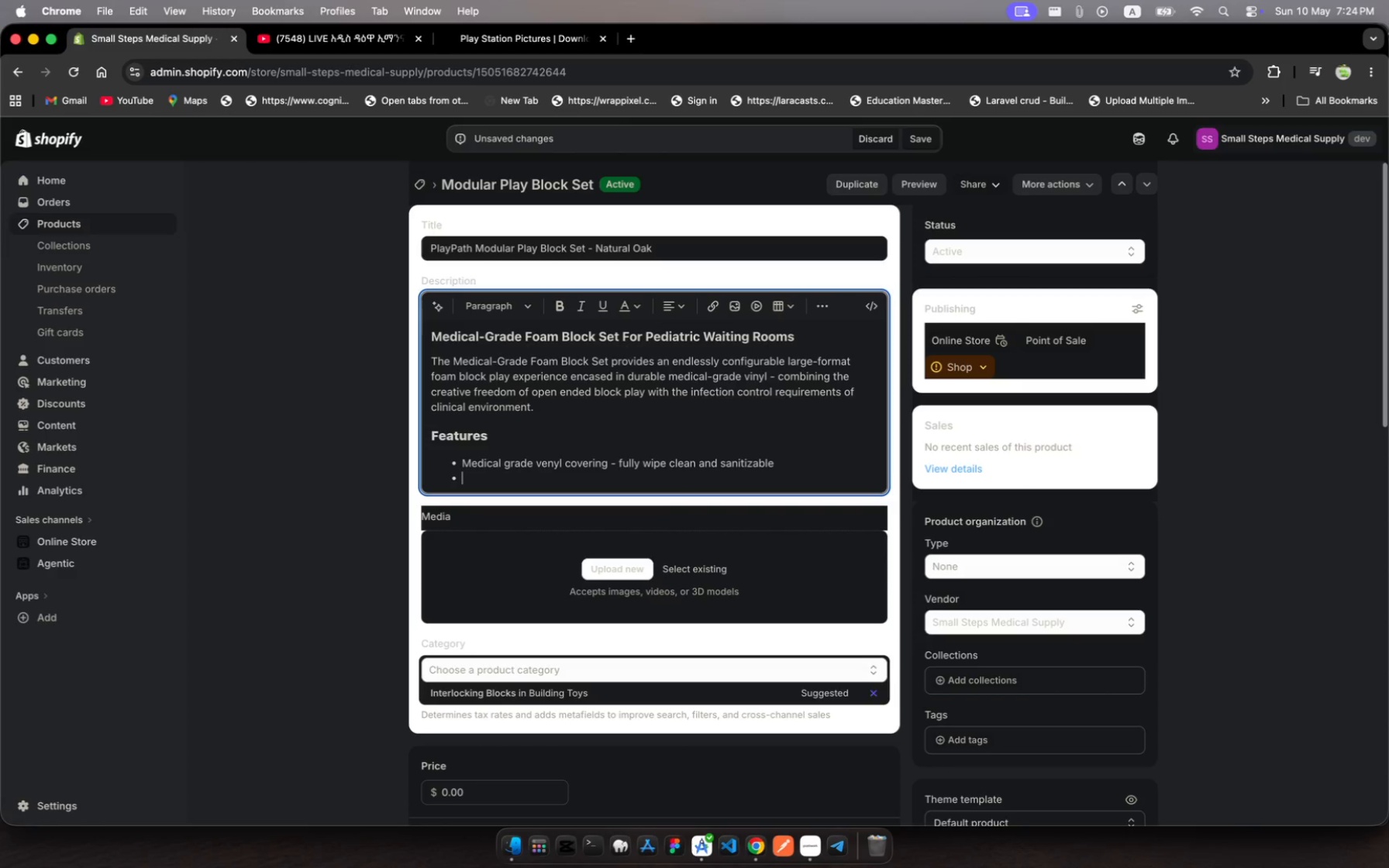 
type(Large foam blocs )
 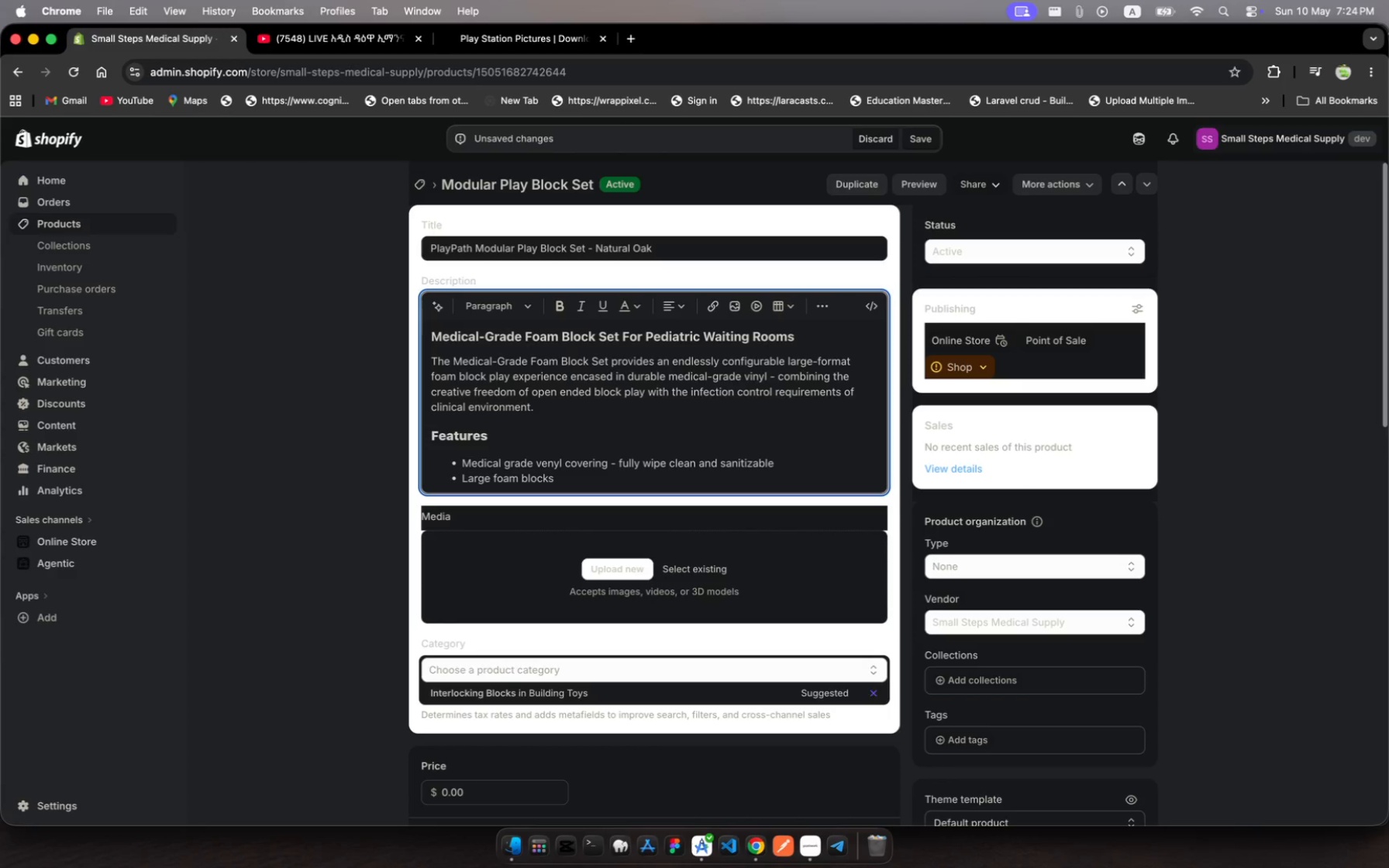 
hold_key(key=K, duration=0.41)
 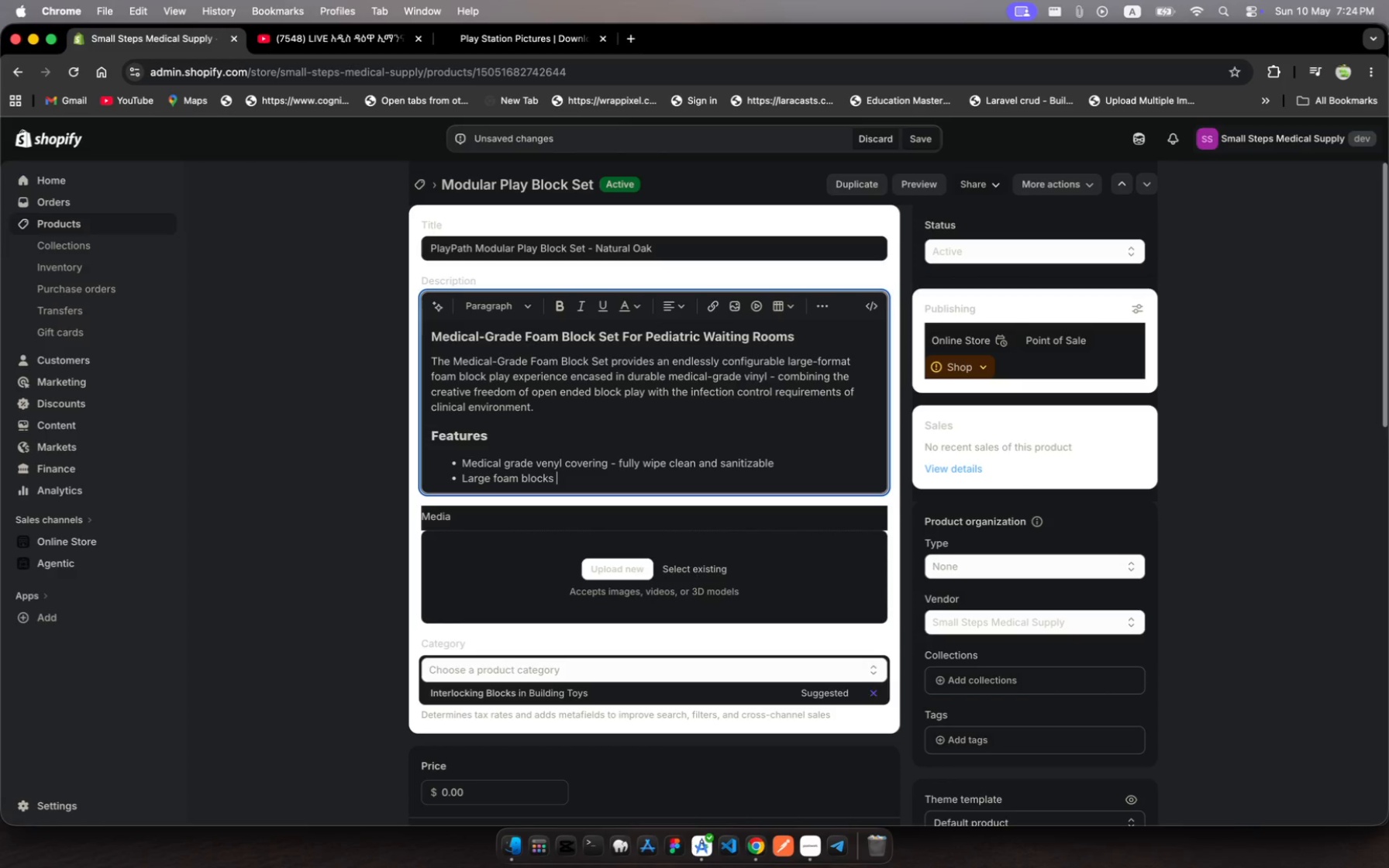 
wait(5.3)
 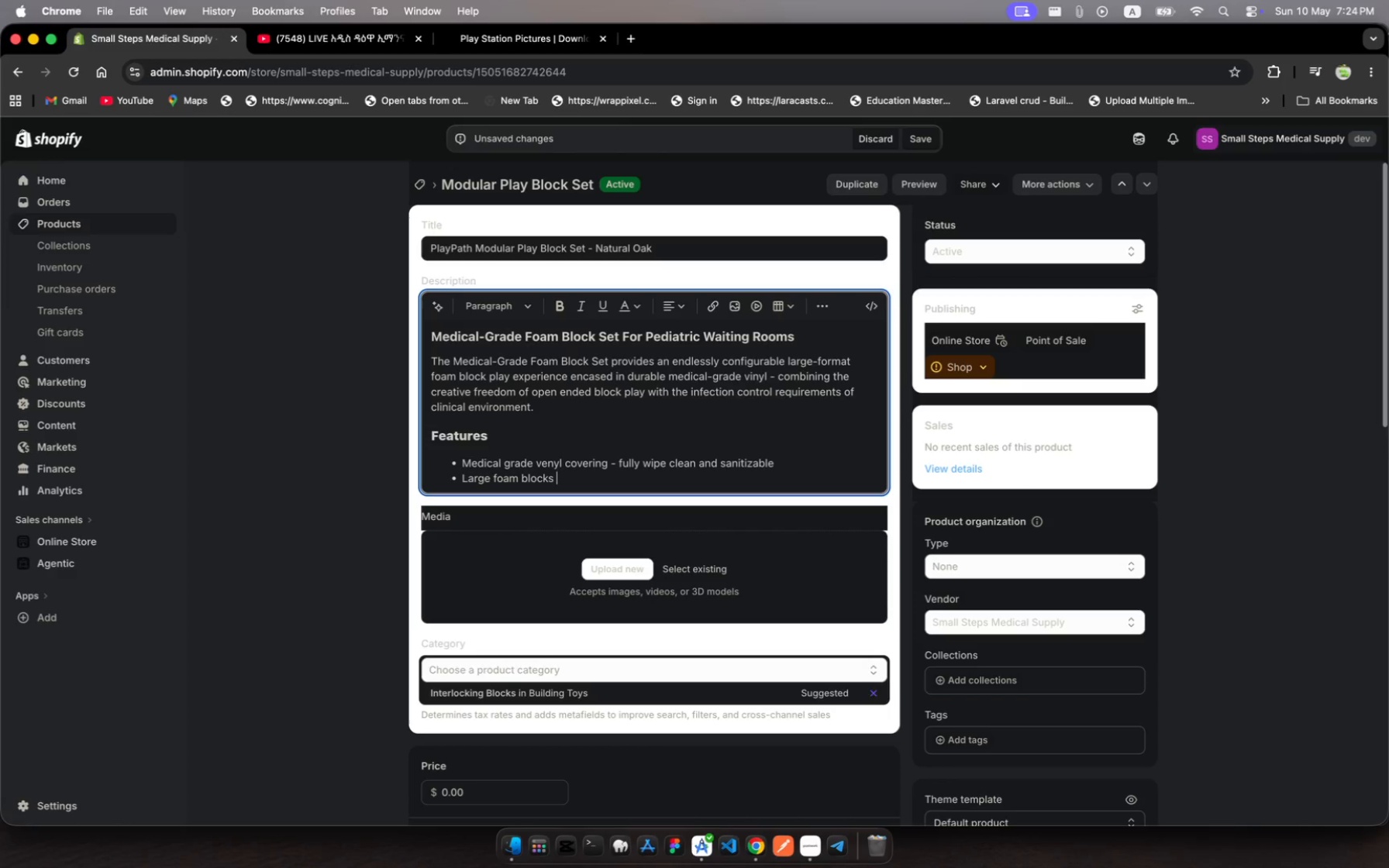 
type(- safe for tod)
 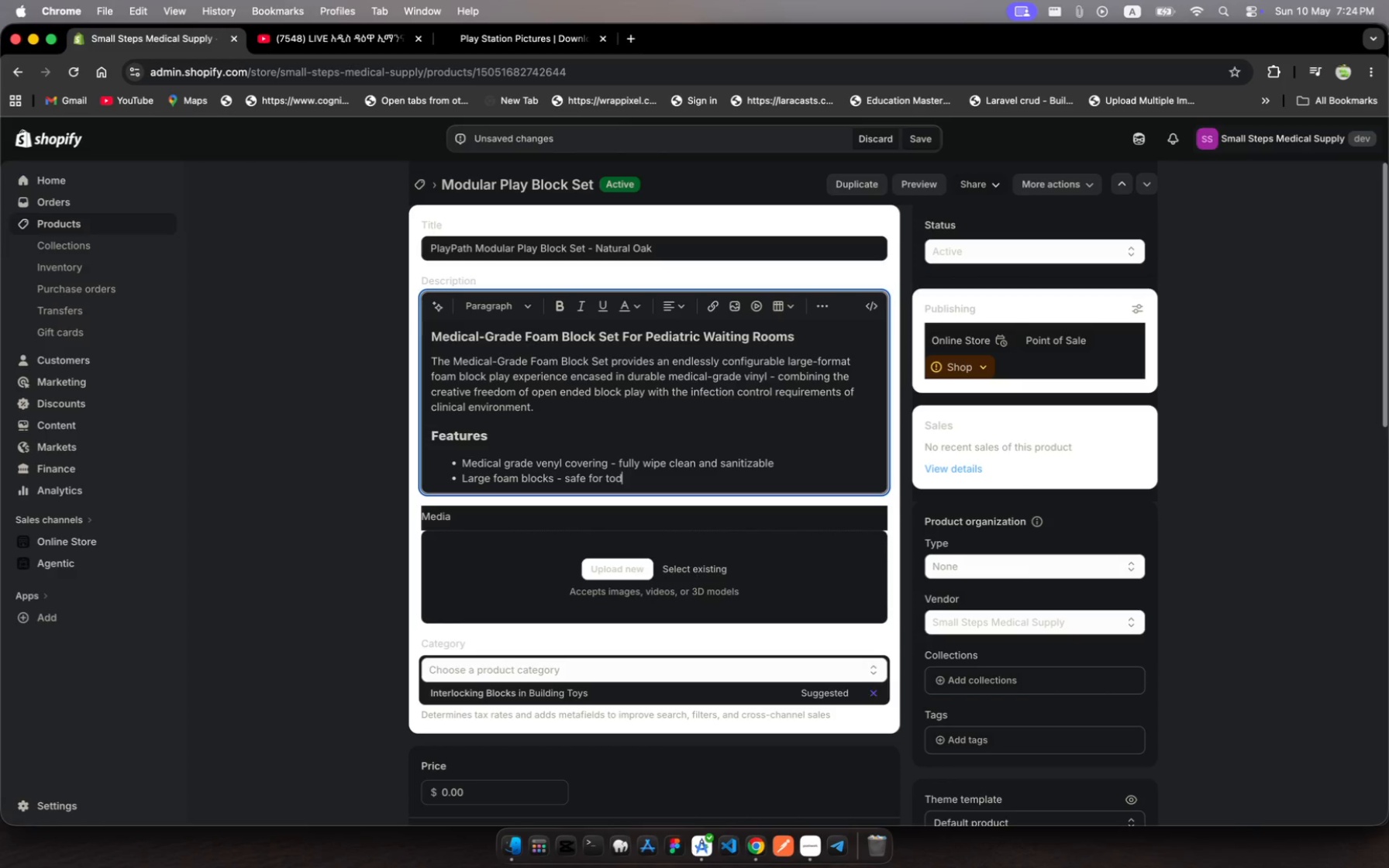 
type(ler )
 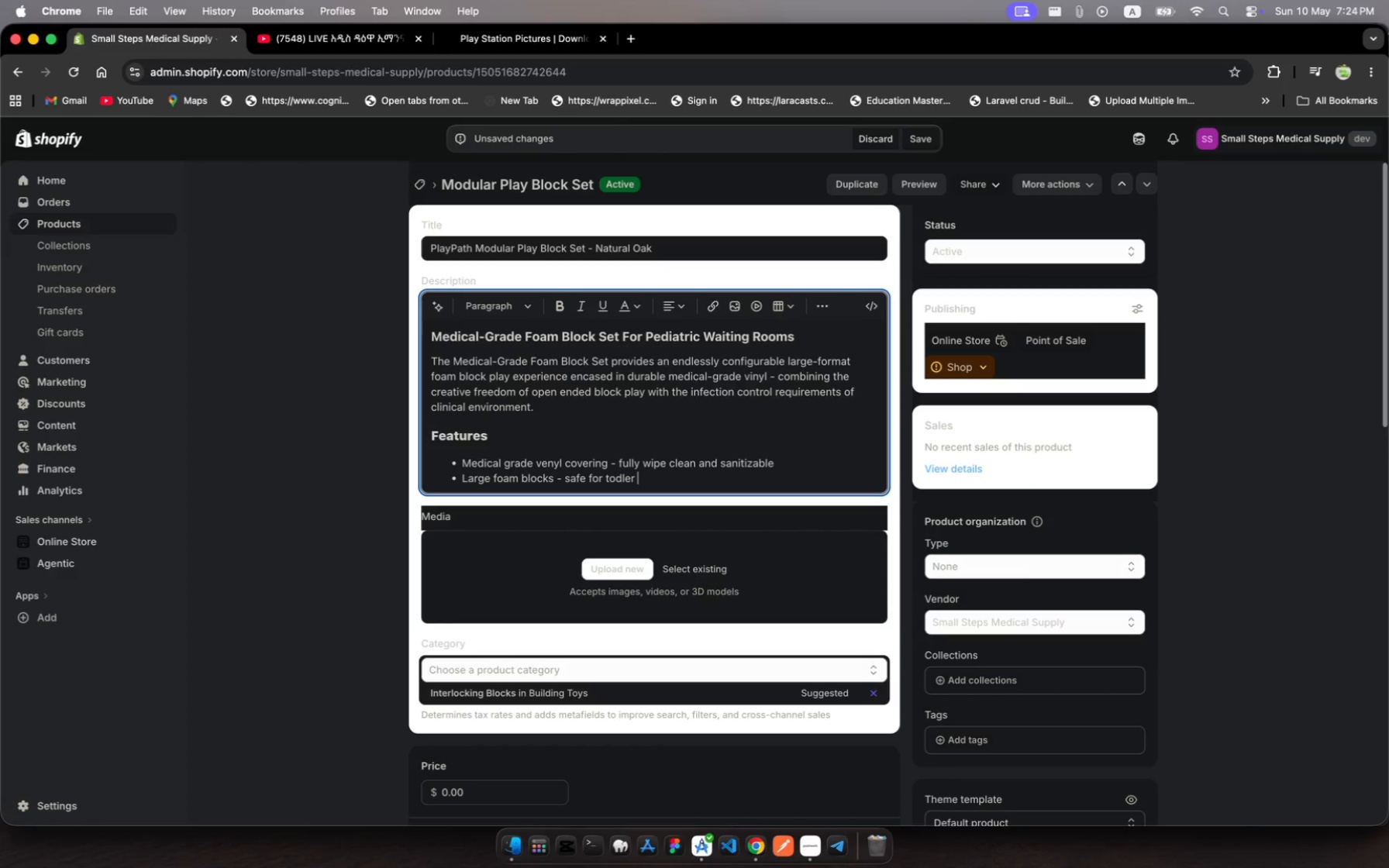 
wait(6.46)
 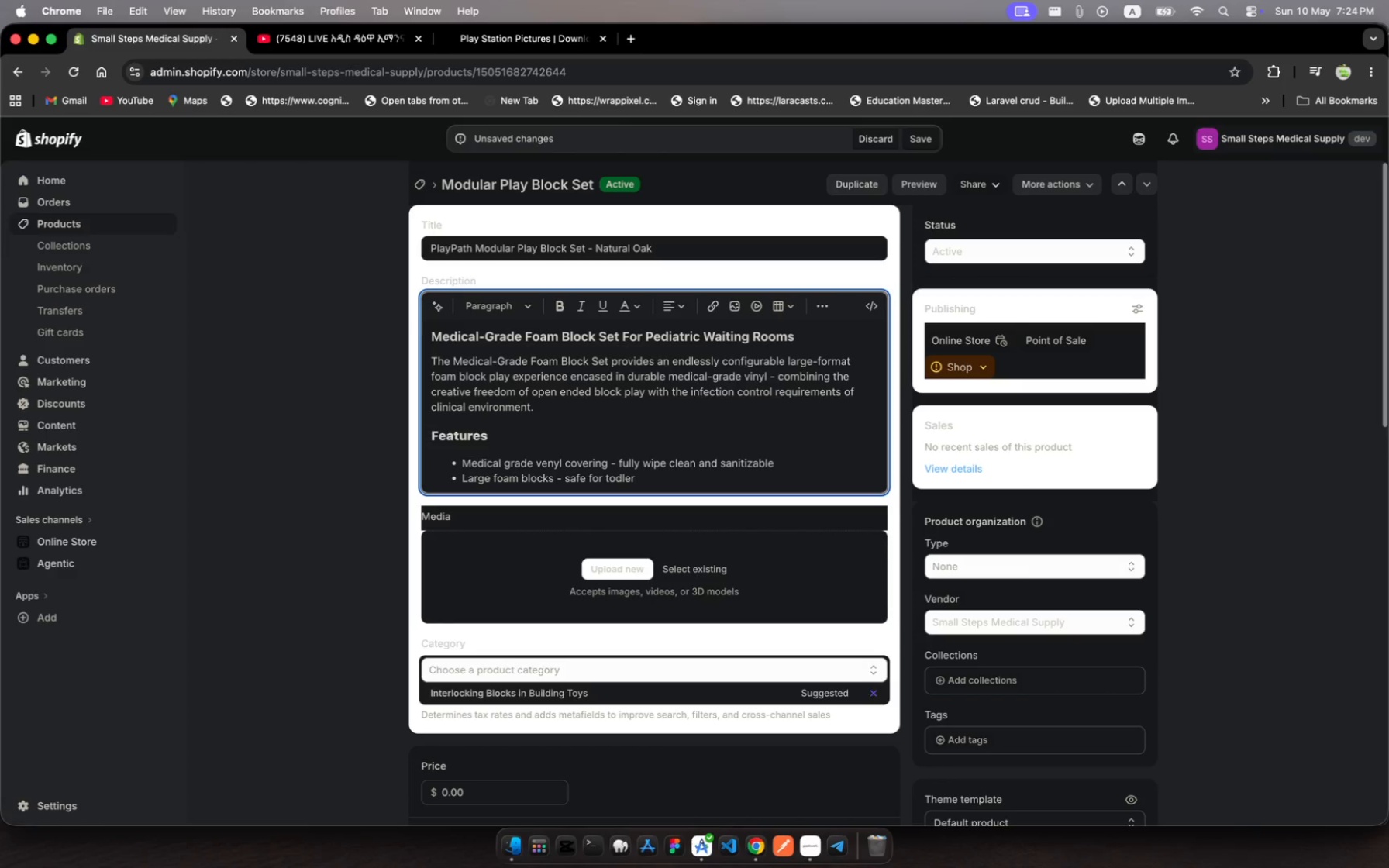 
key(ArrowLeft)
 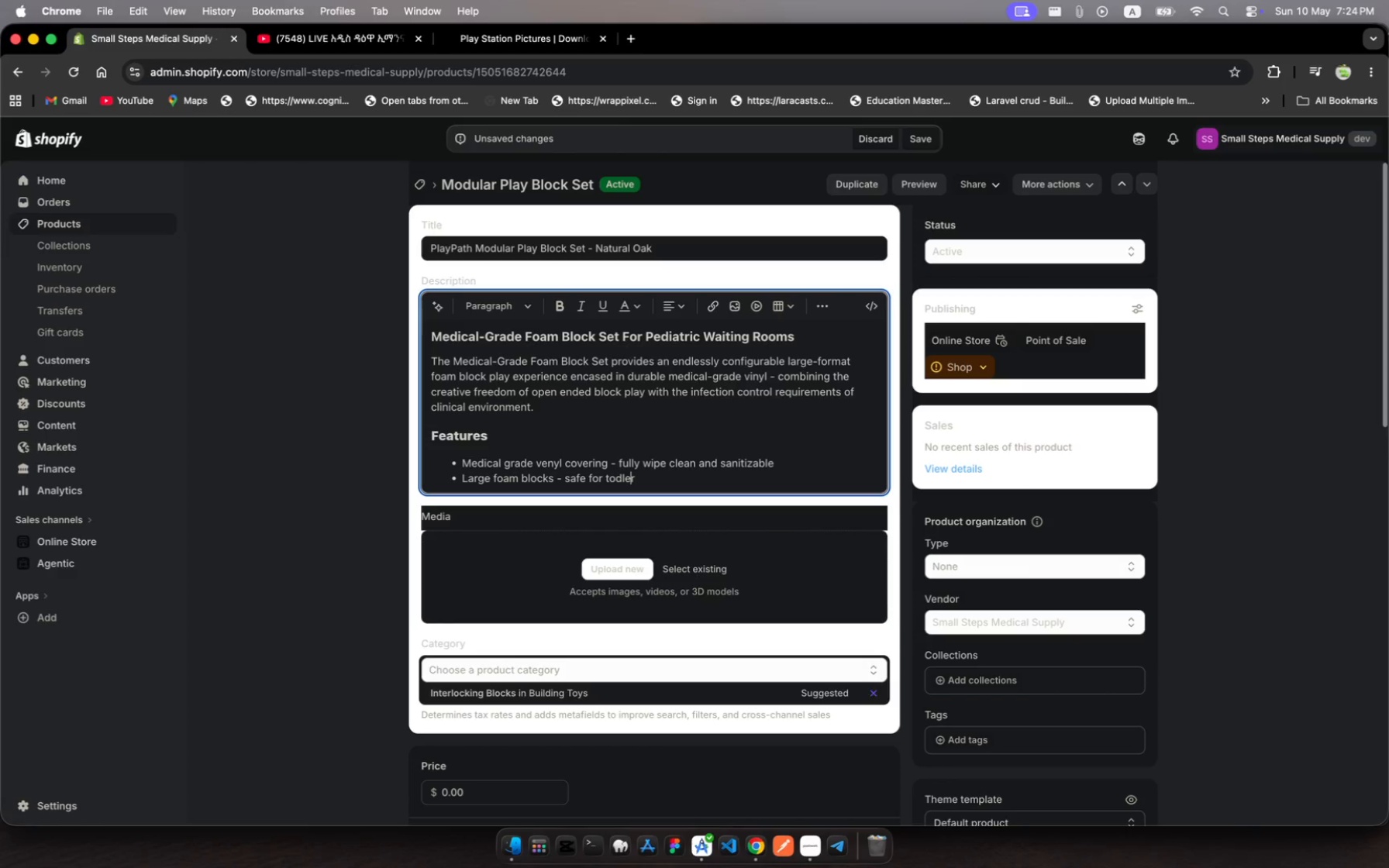 
key(ArrowLeft)
 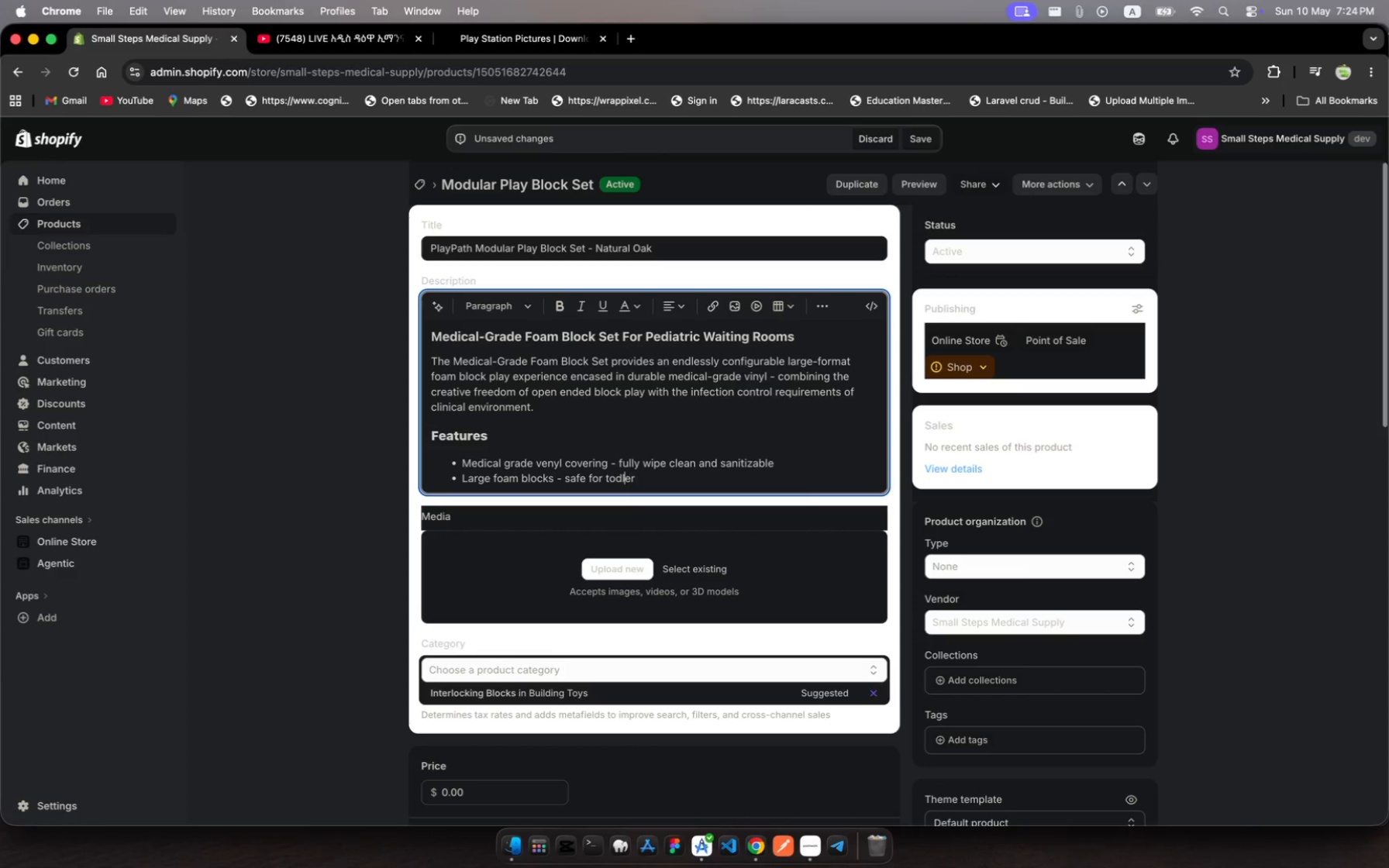 
key(ArrowLeft)
 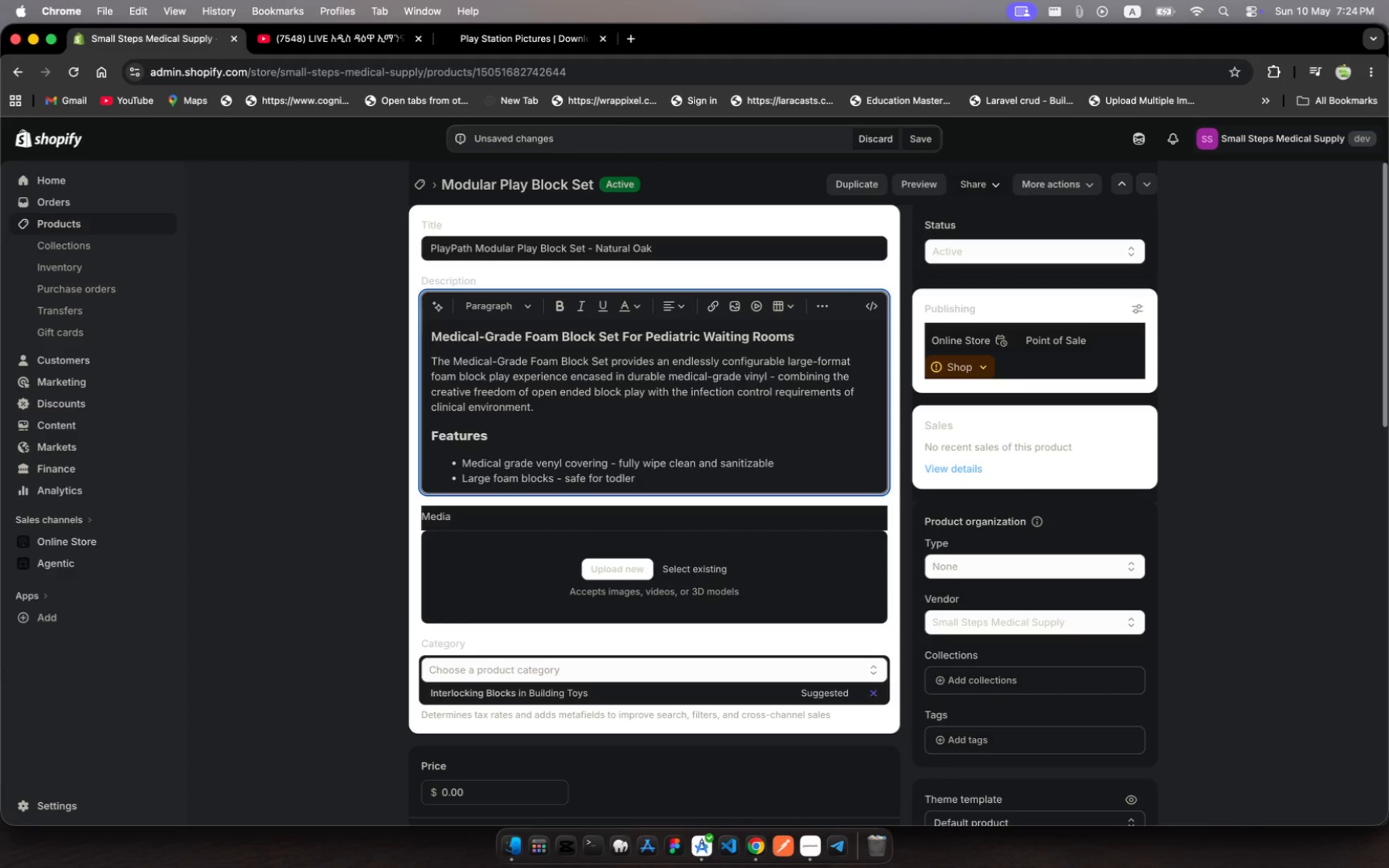 
key(ArrowLeft)
 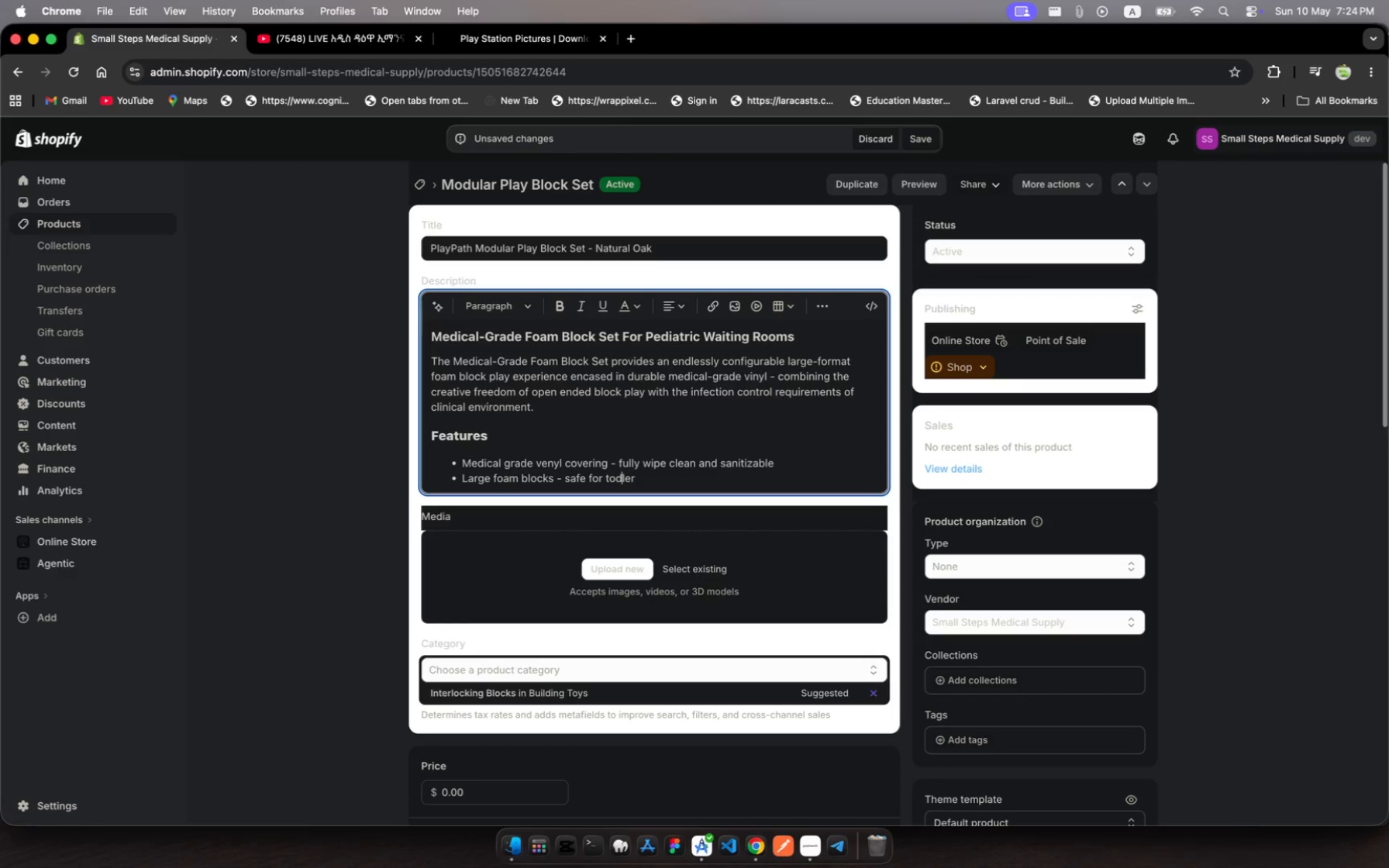 
type(dad )
 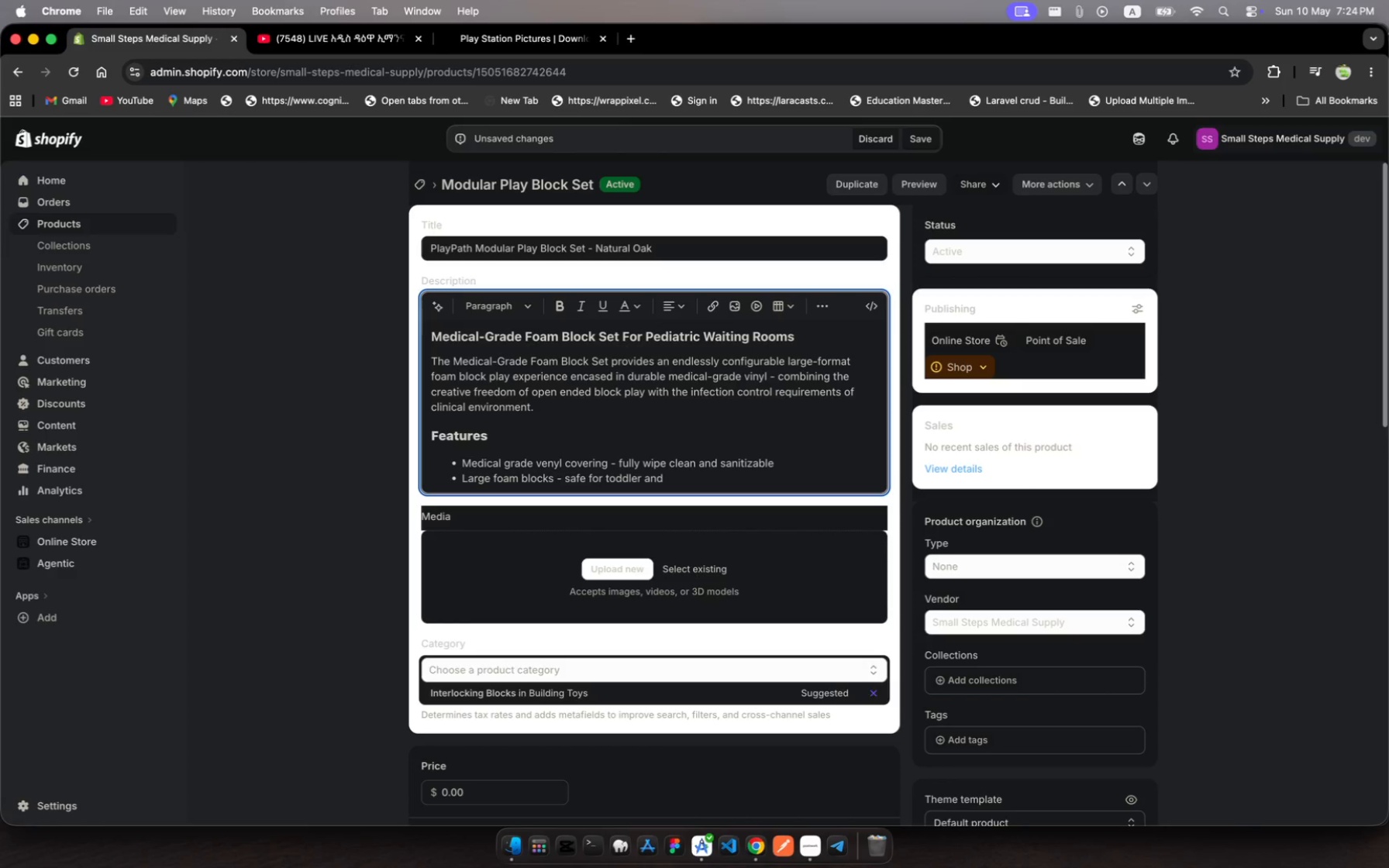 
hold_key(key=ArrowRight, duration=0.36)
 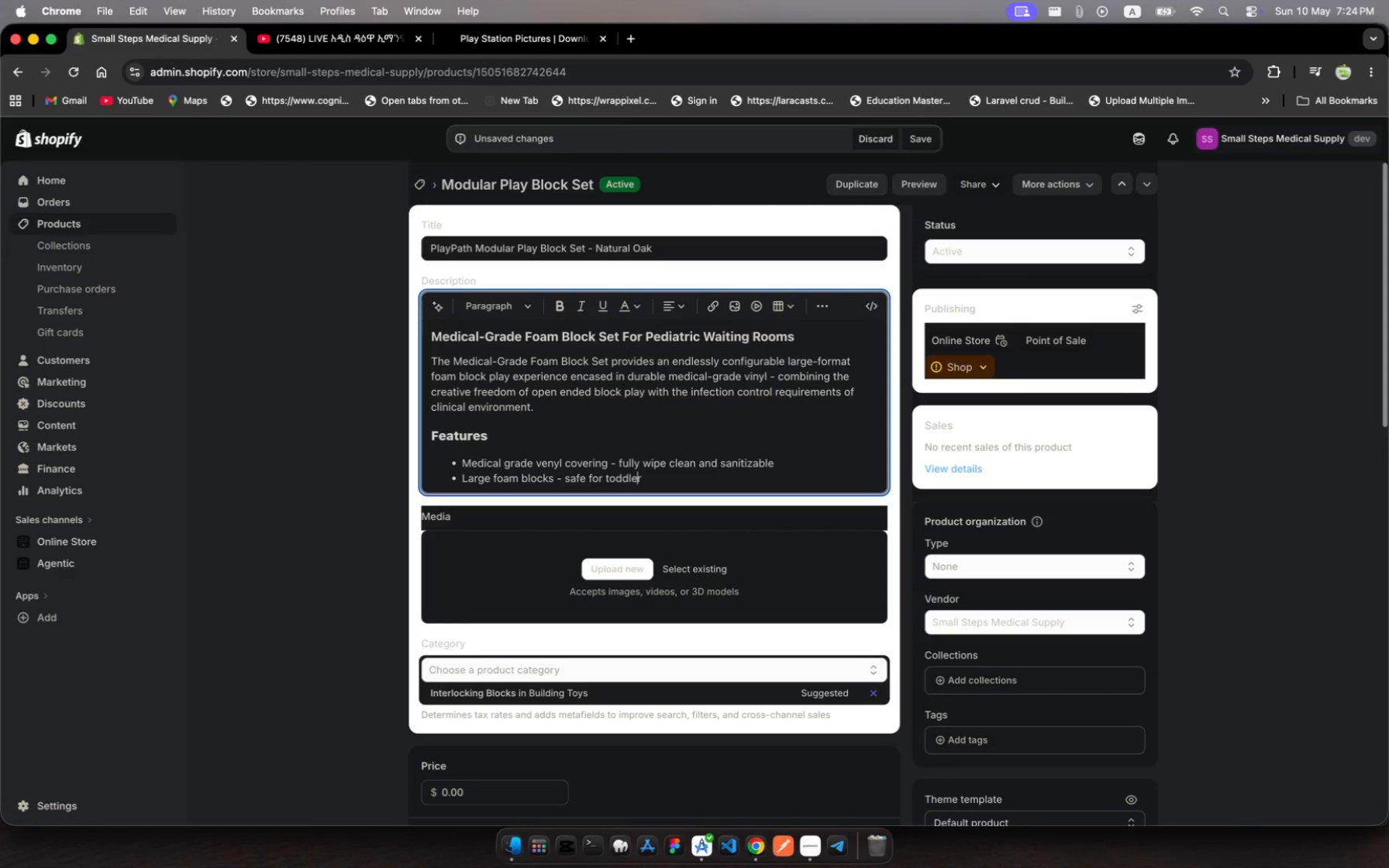 
hold_key(key=ArrowRight, duration=0.98)
 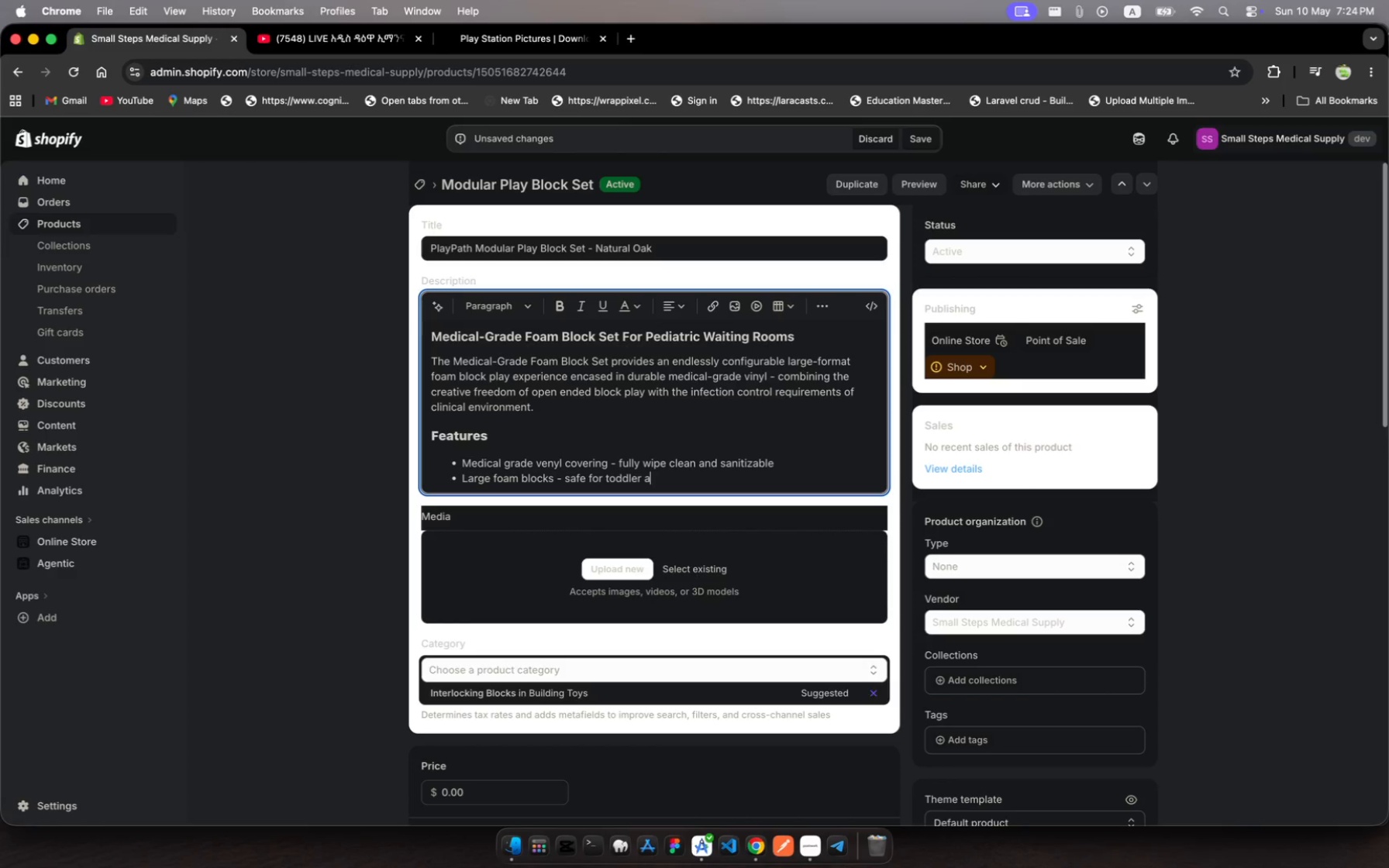 
hold_key(key=N, duration=0.34)
 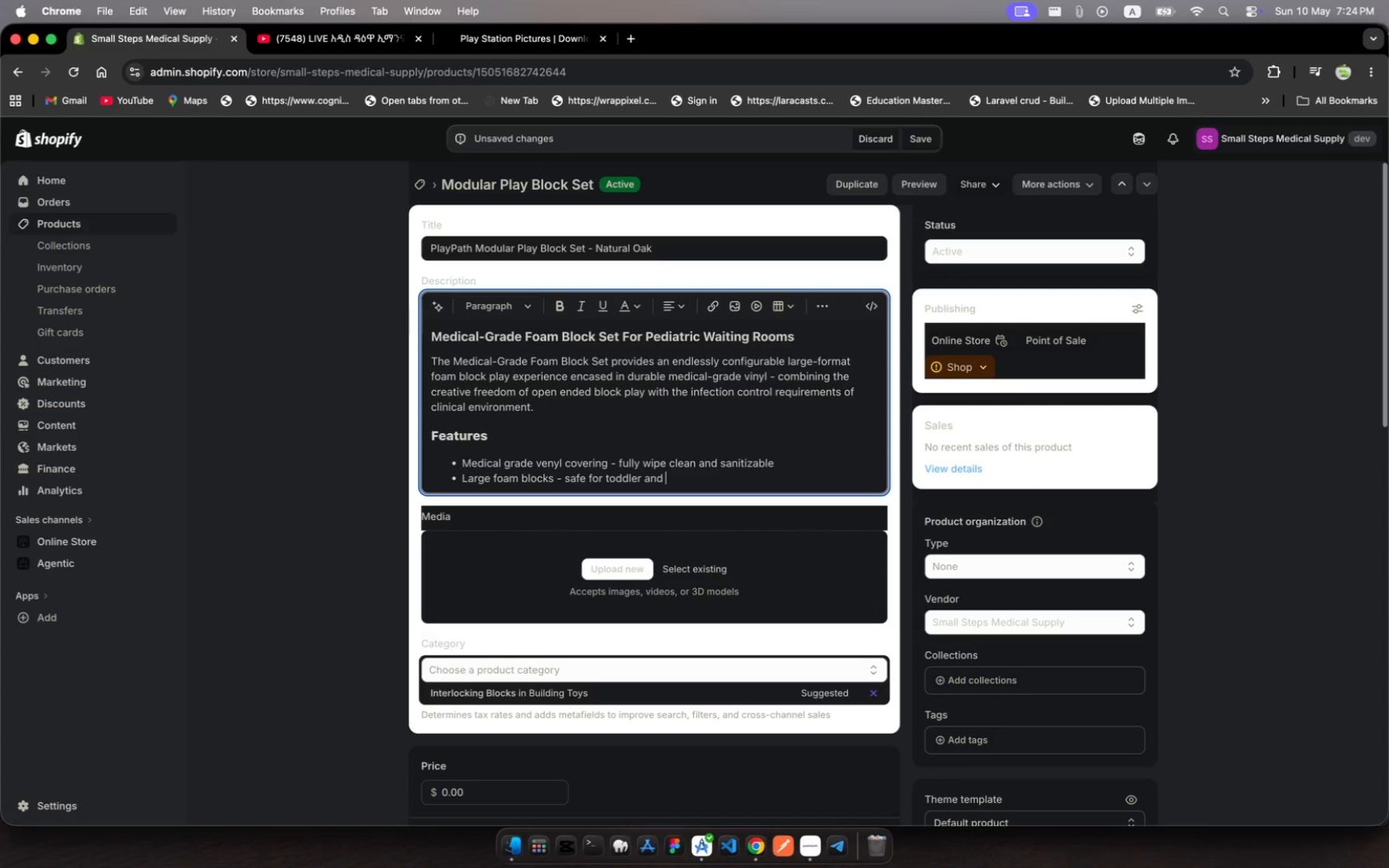 
wait(7.85)
 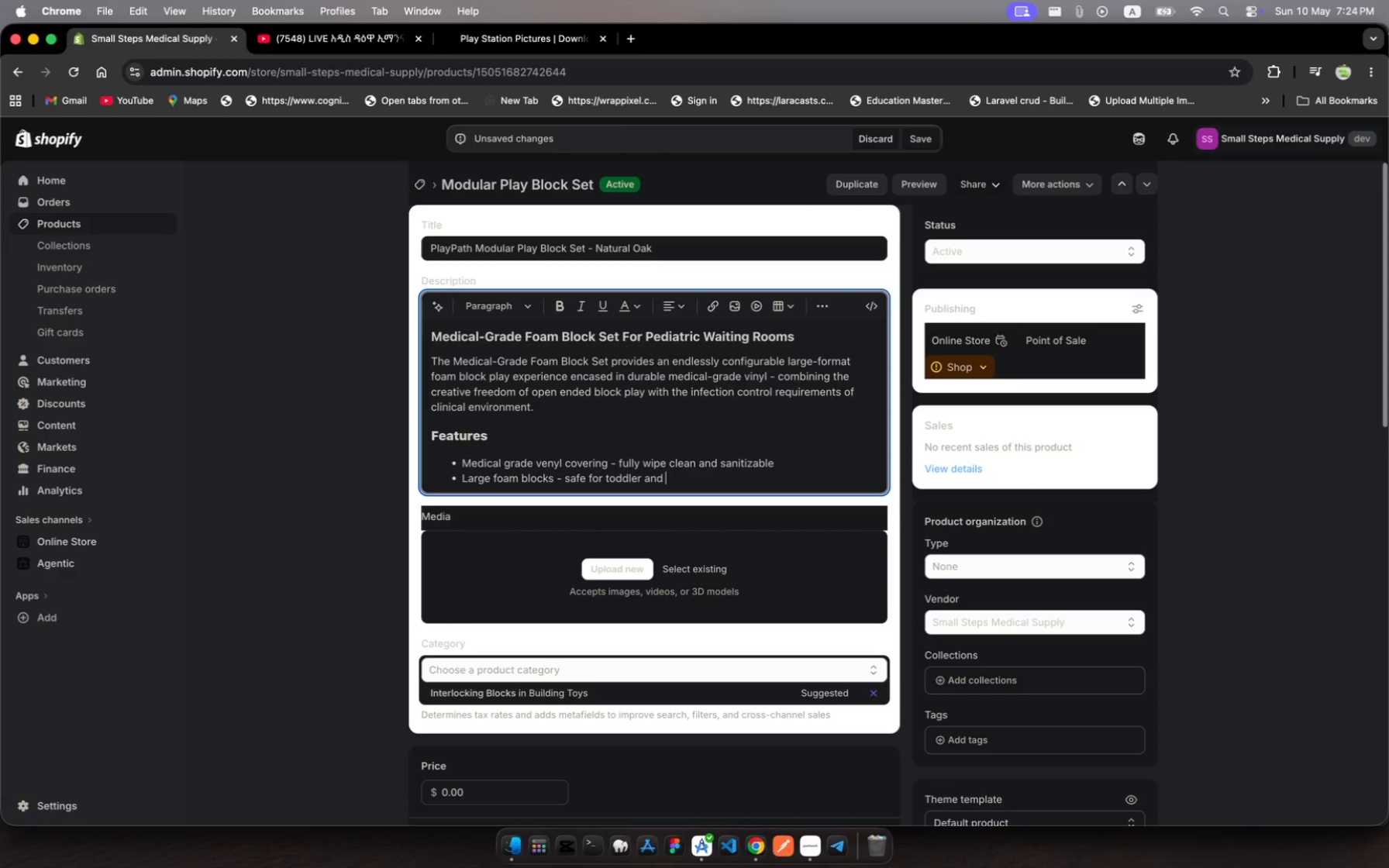 
type(pres)
 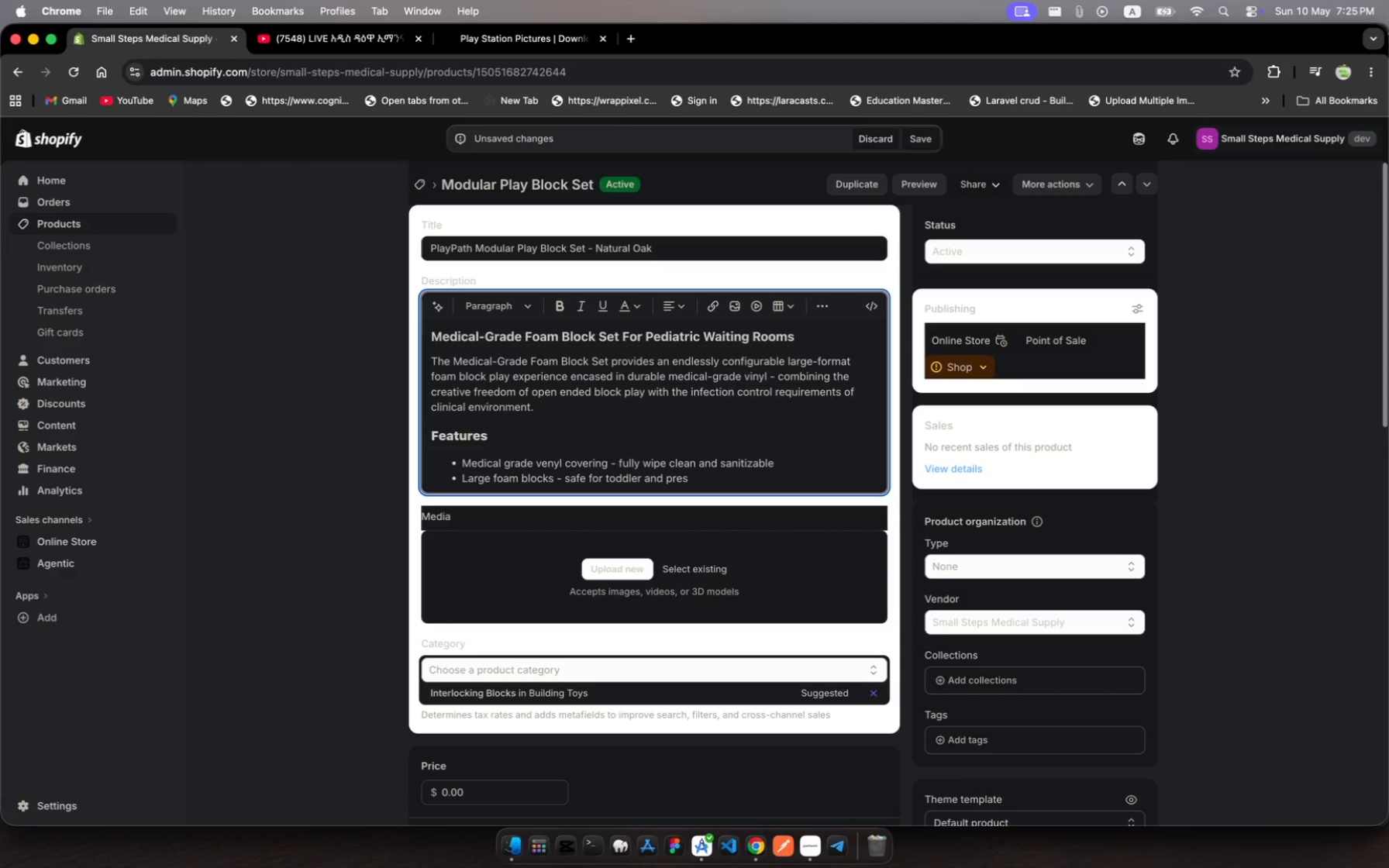 
wait(10.65)
 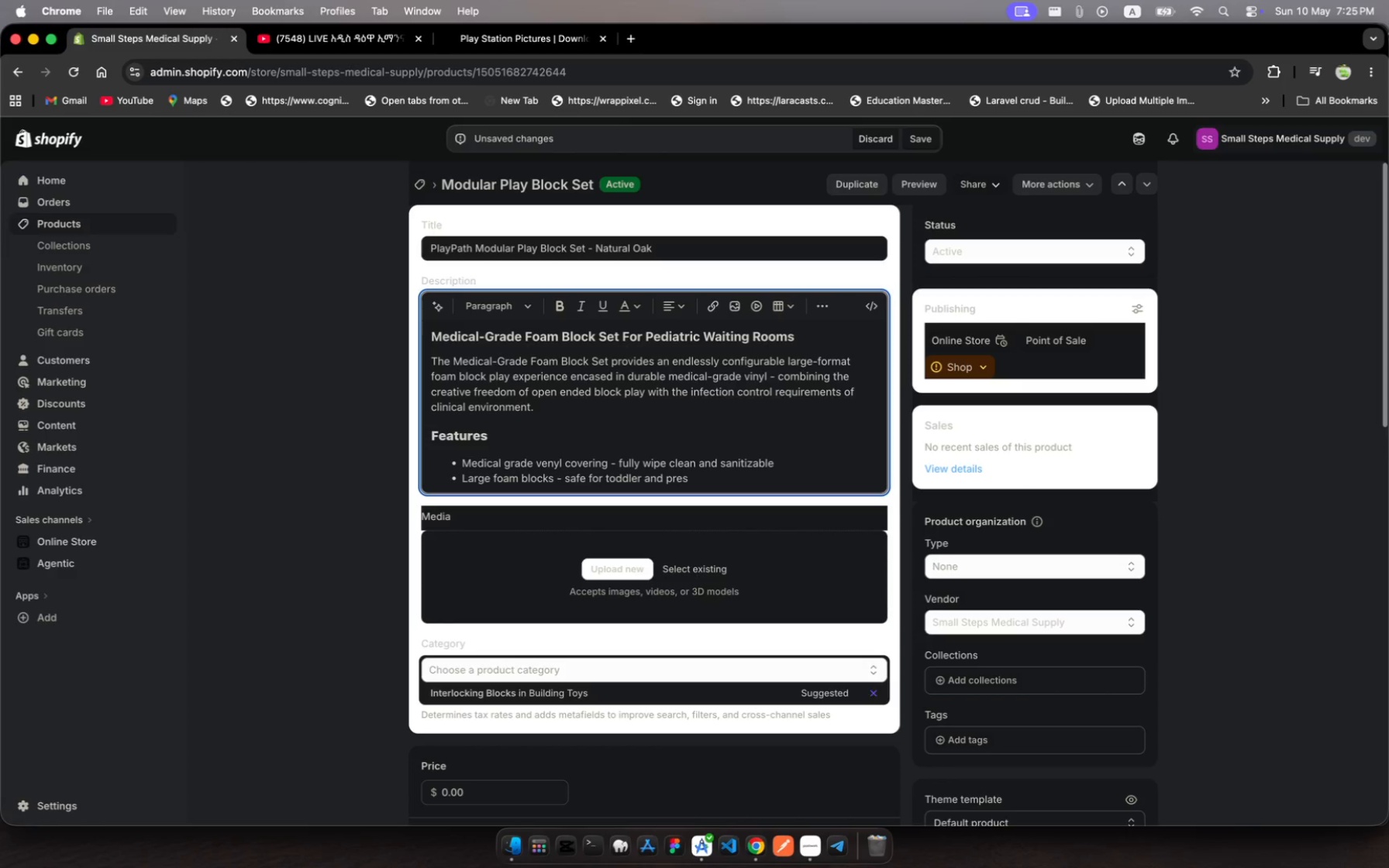 
type(chool )
 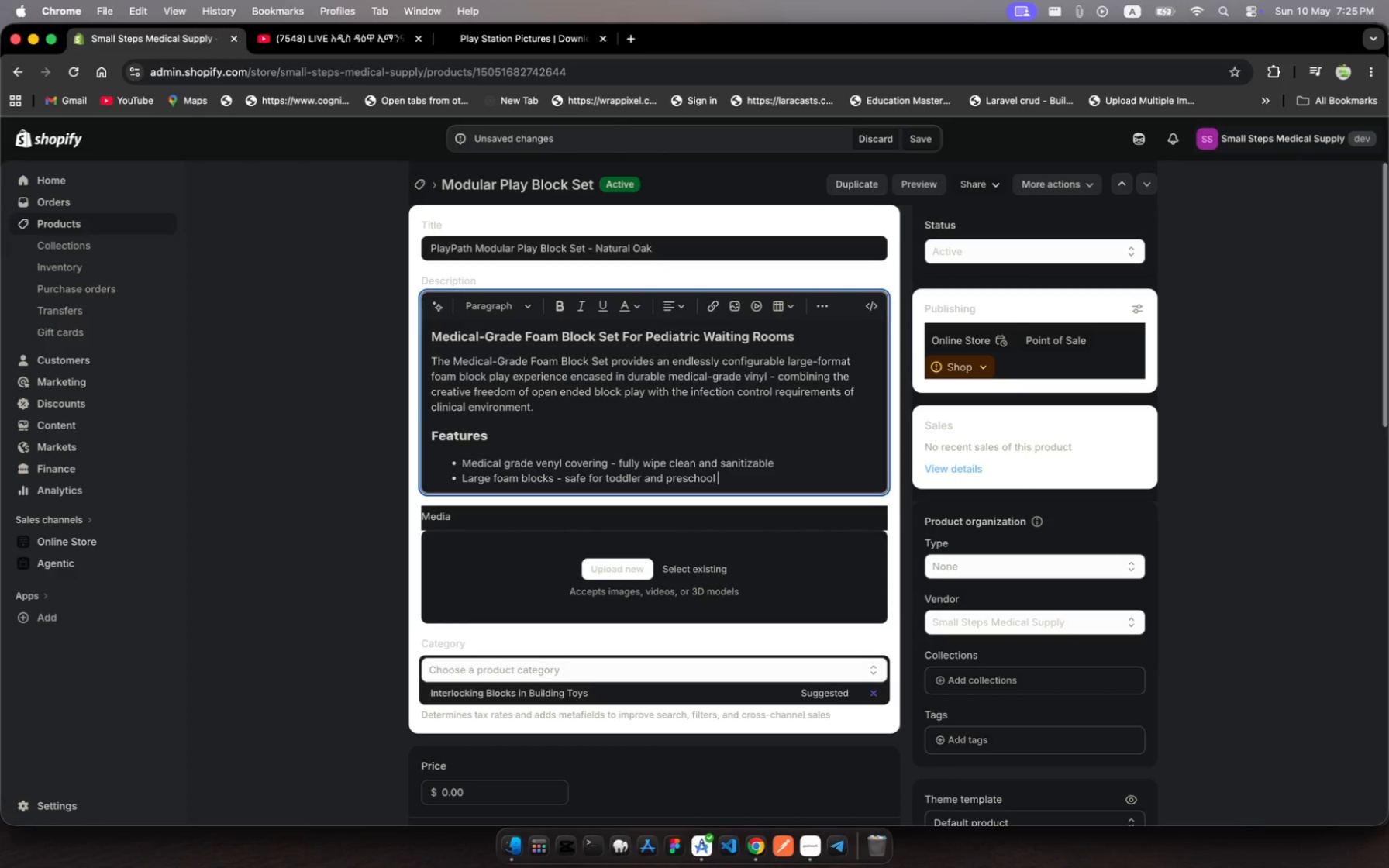 
wait(13.21)
 